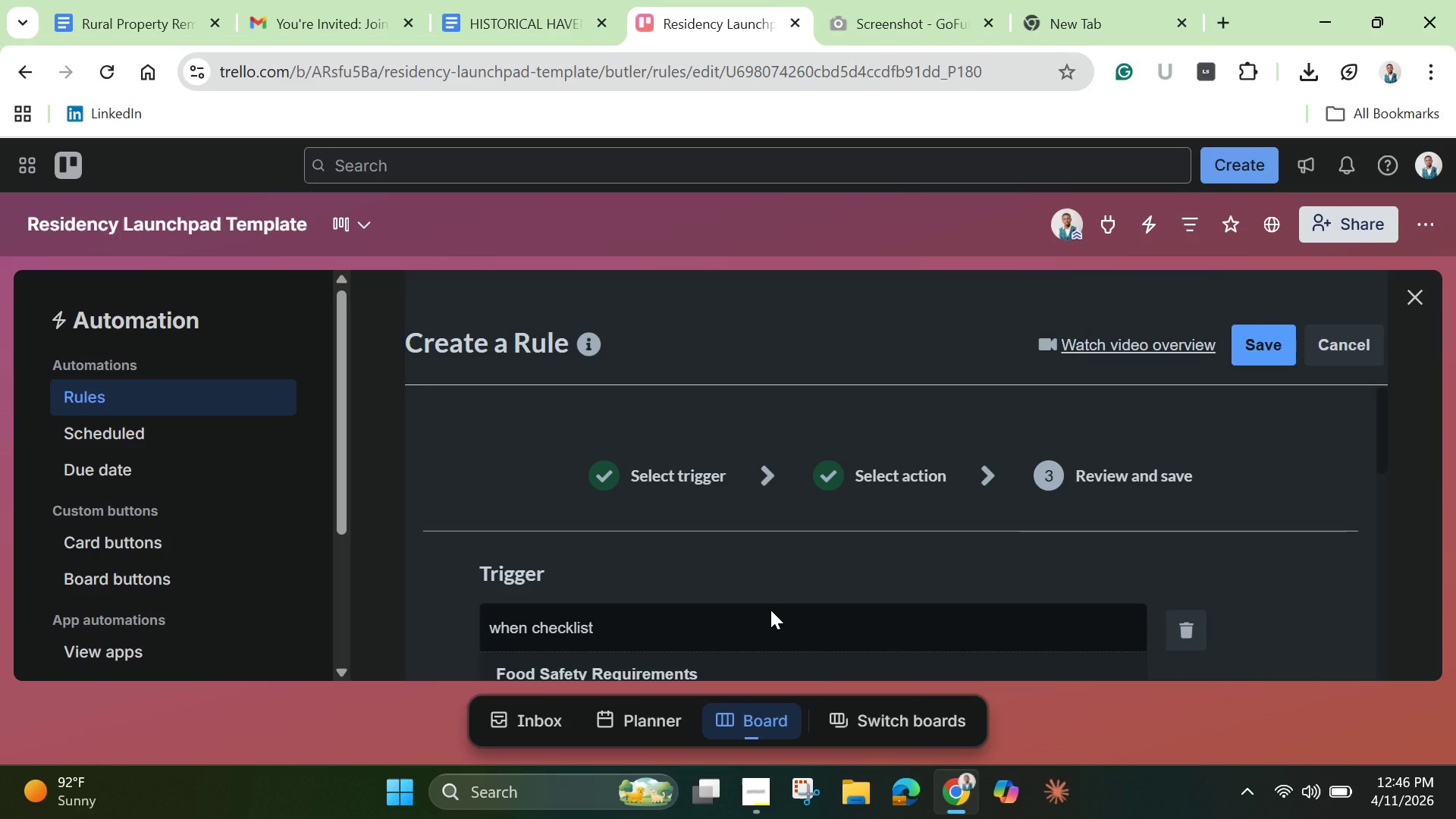 
wait(6.9)
 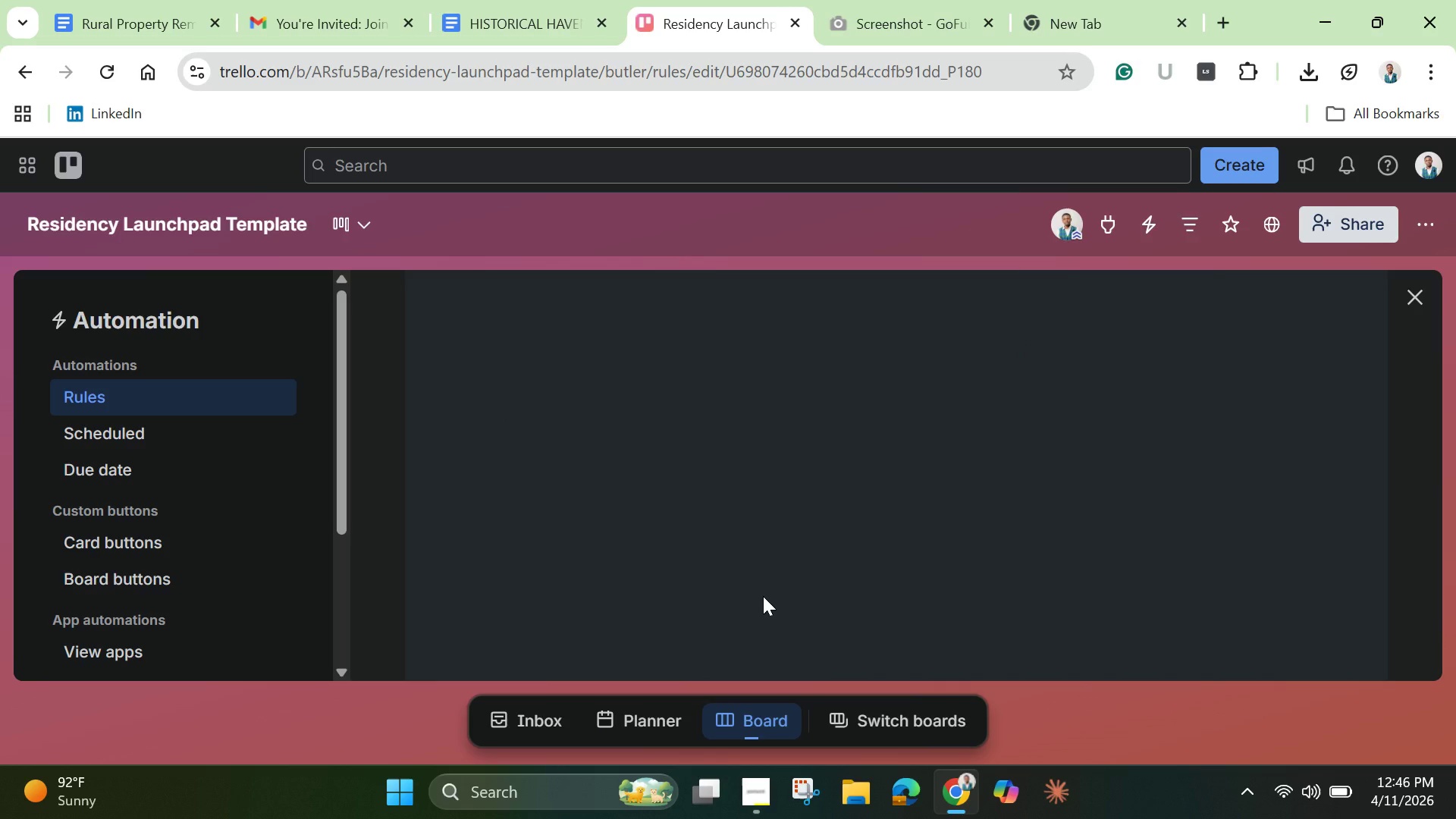 
scroll: coordinate [742, 590], scroll_direction: down, amount: 4.0
 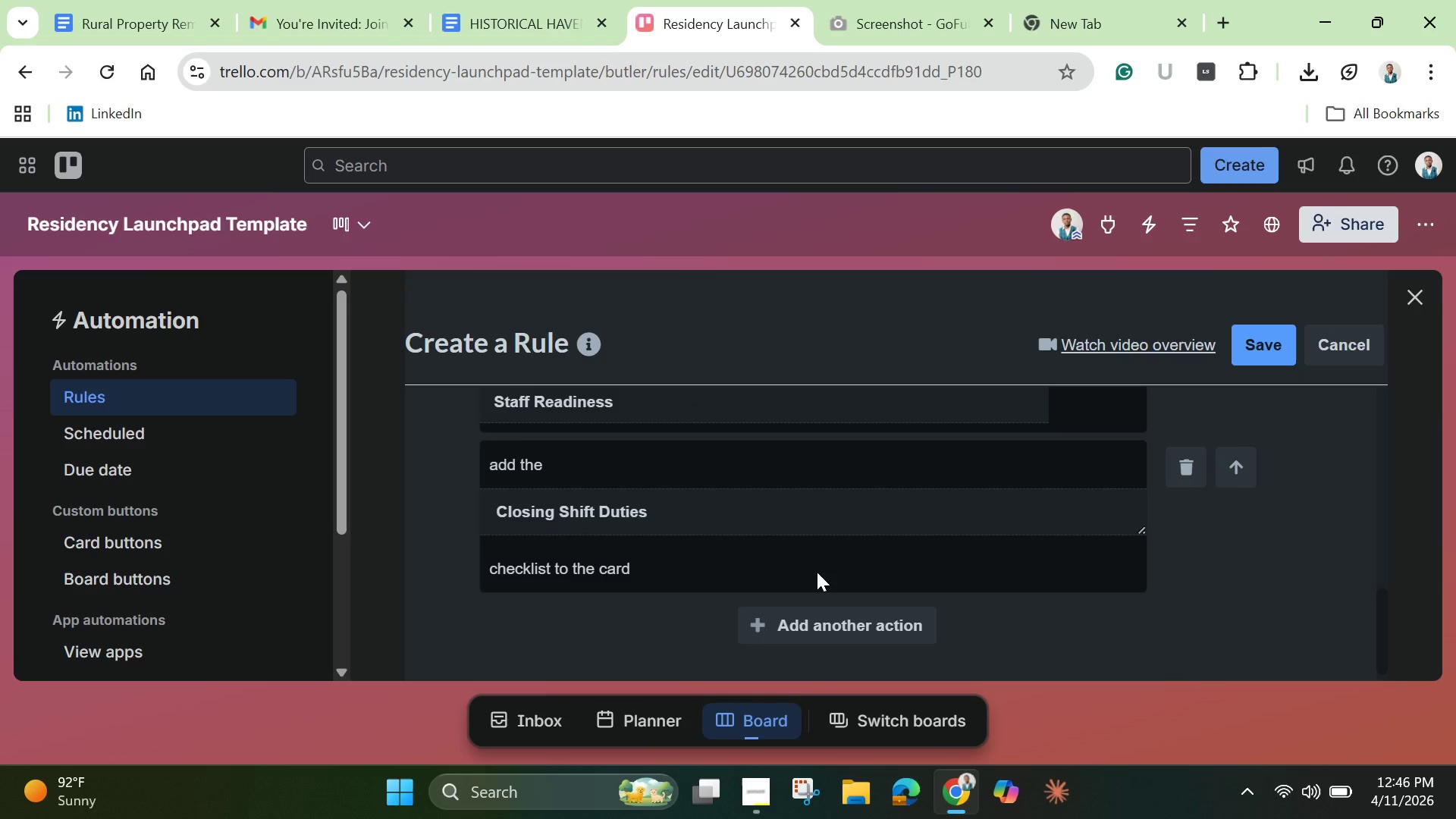 
left_click([1184, 450])
 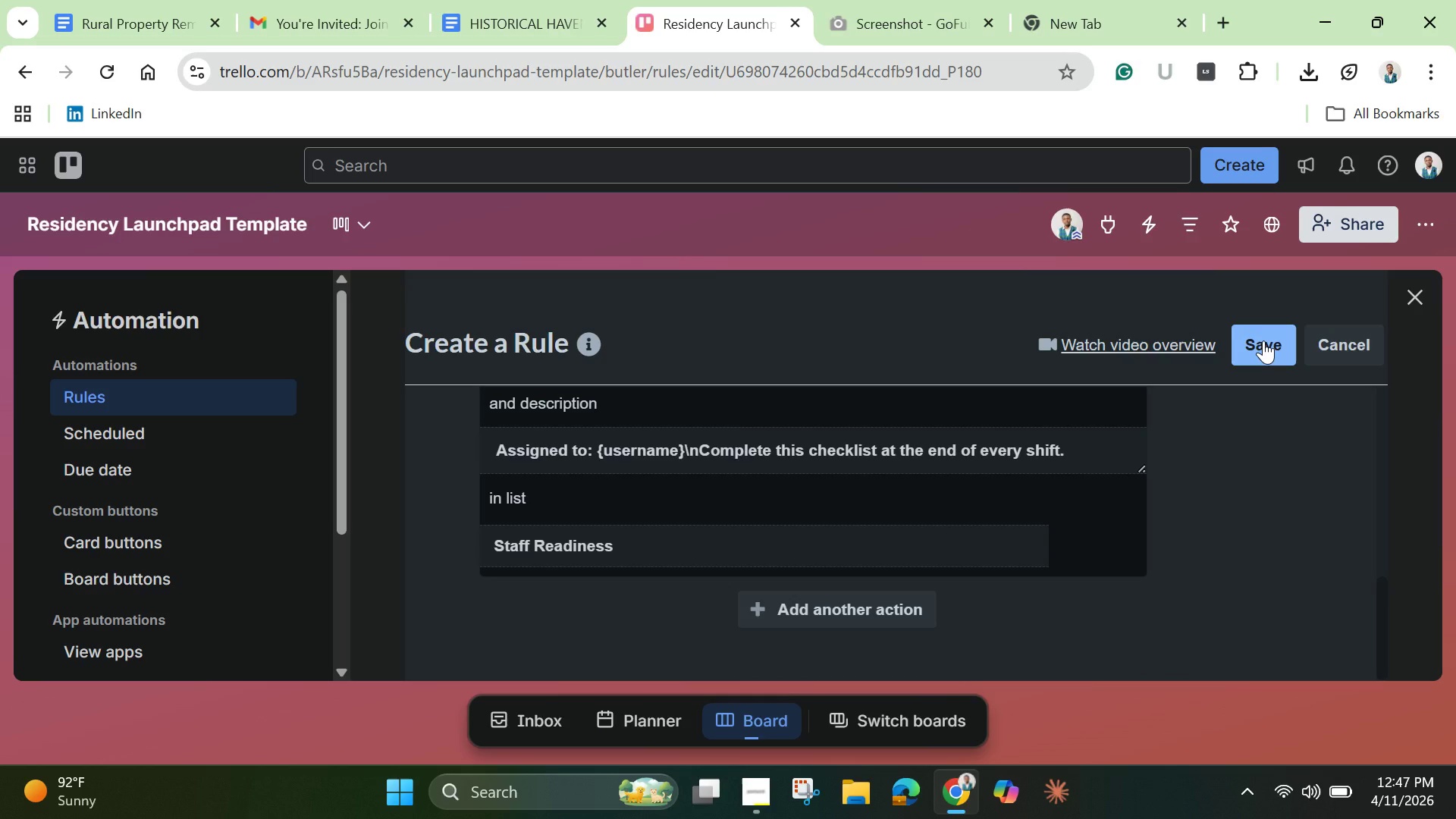 
left_click([1263, 340])
 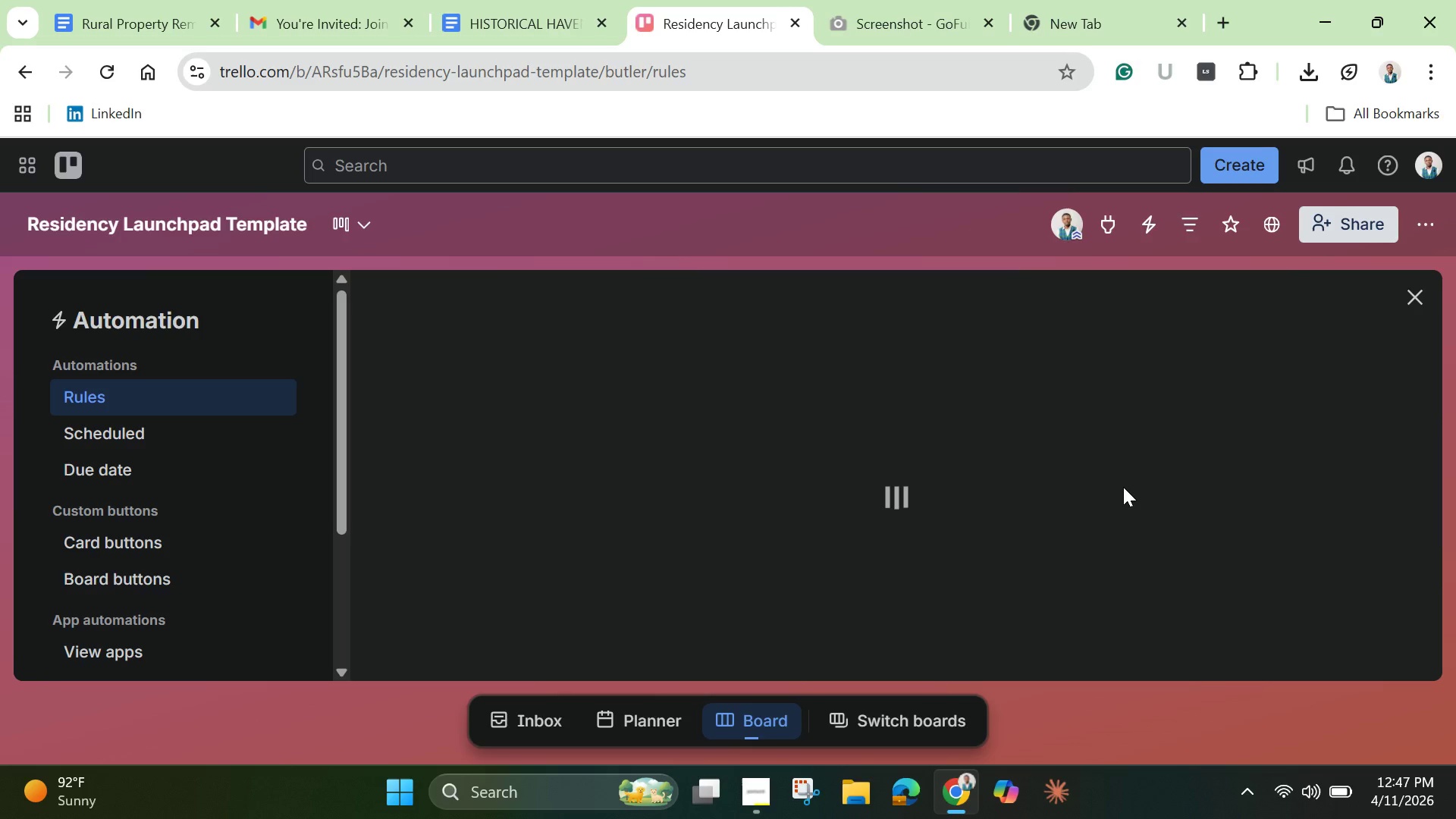 
wait(9.06)
 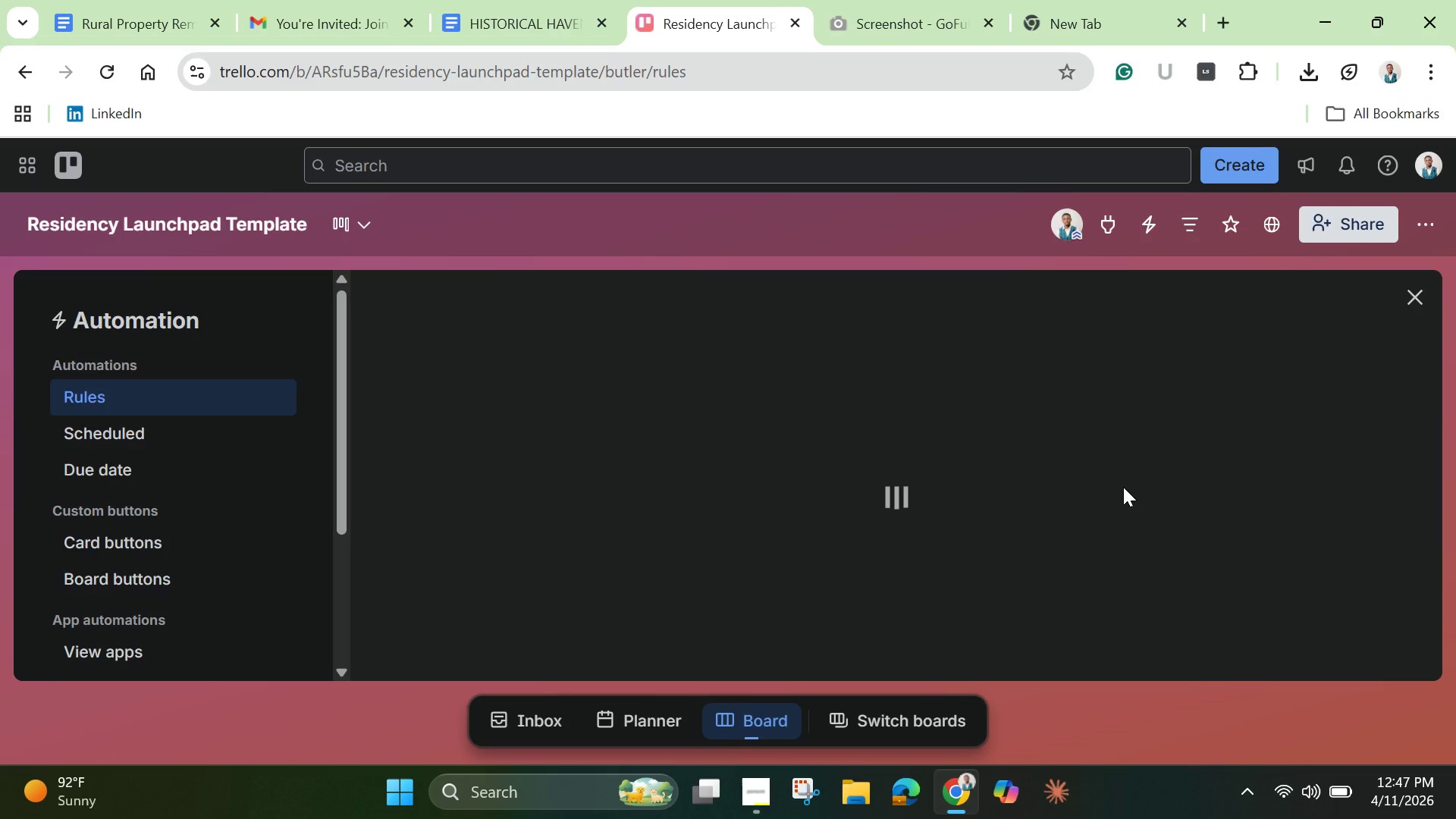 
left_click([501, 413])
 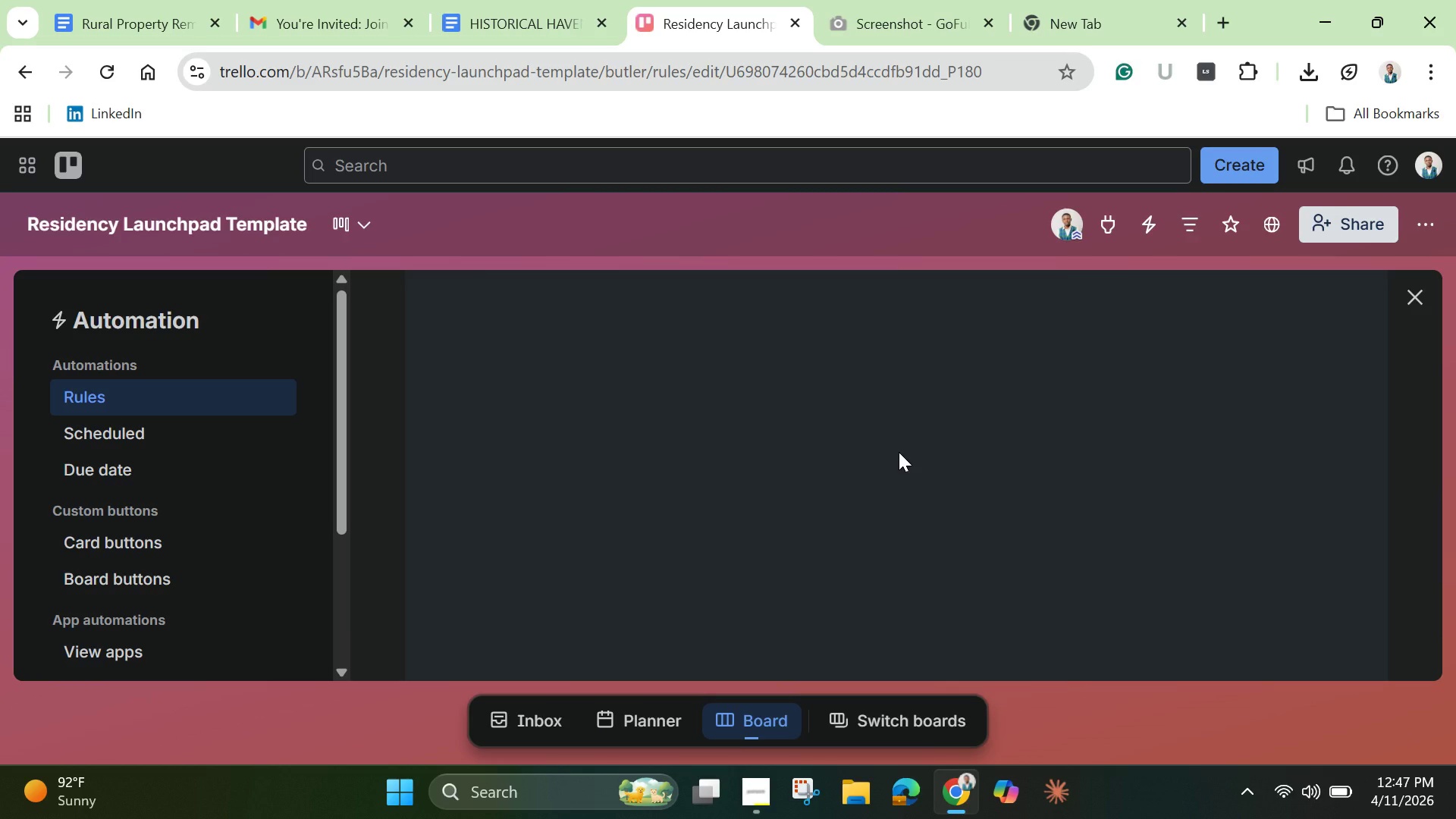 
key(Control+Z)
 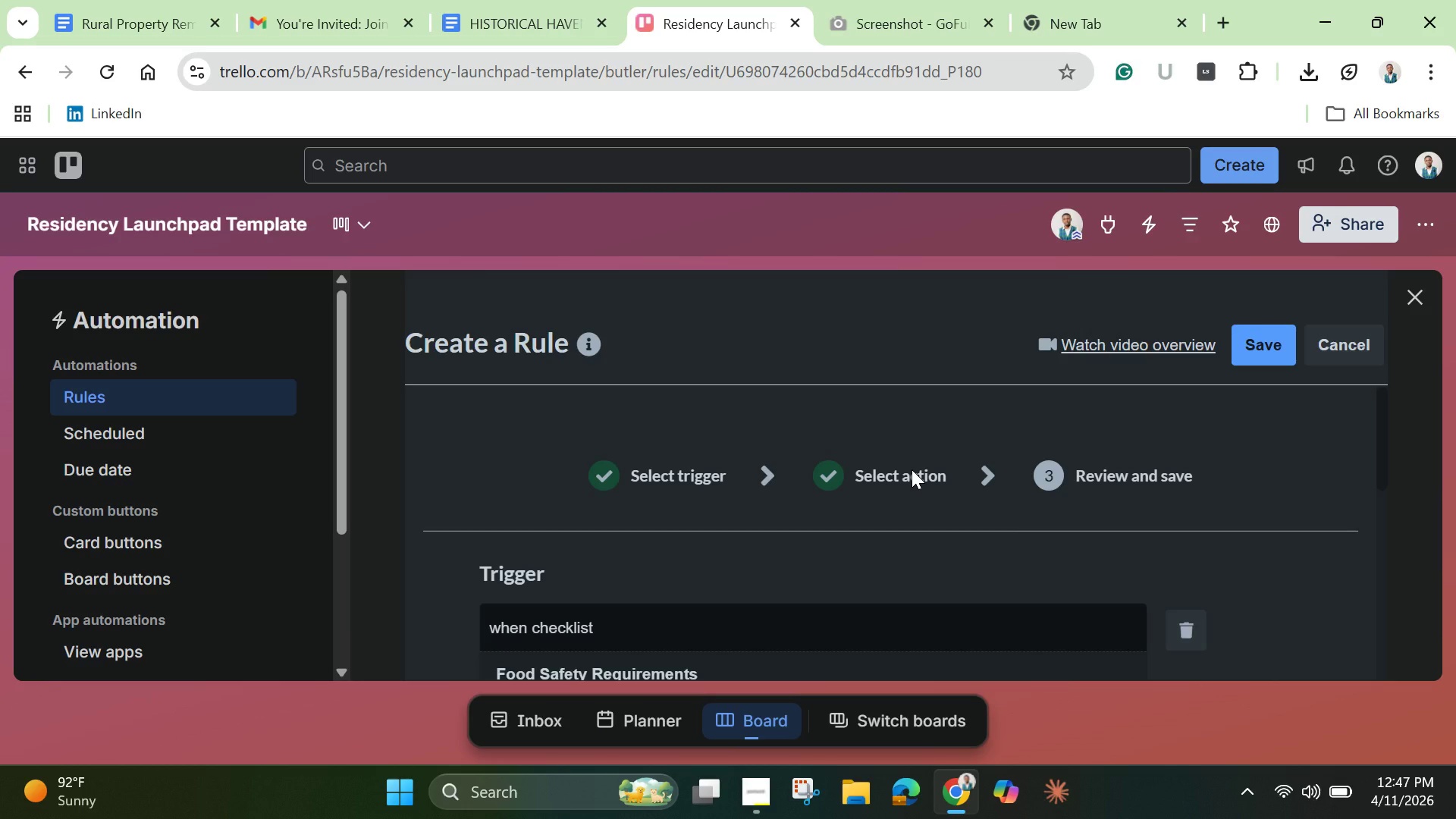 
key(Control+Z)
 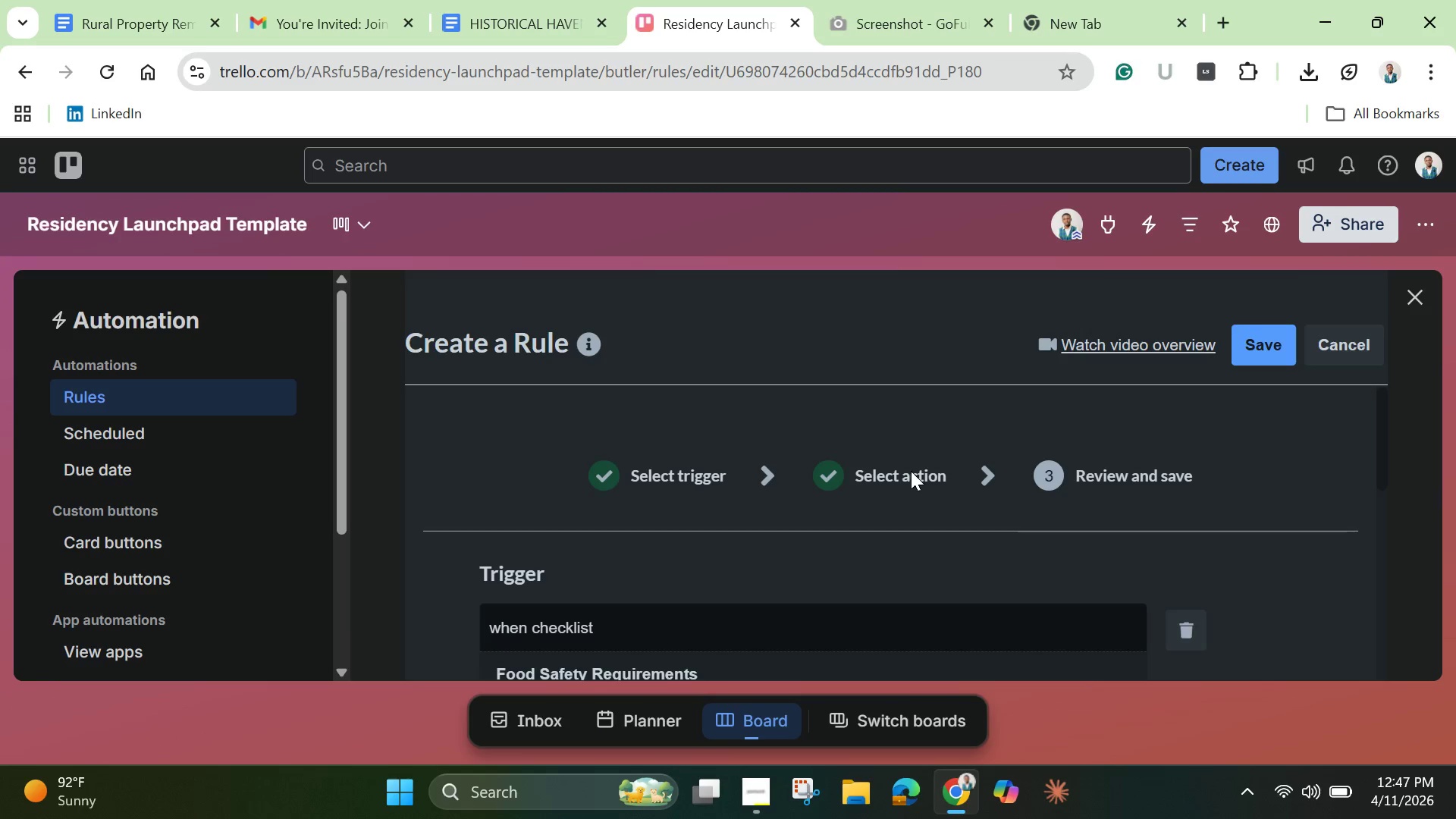 
scroll: coordinate [947, 527], scroll_direction: down, amount: 7.0
 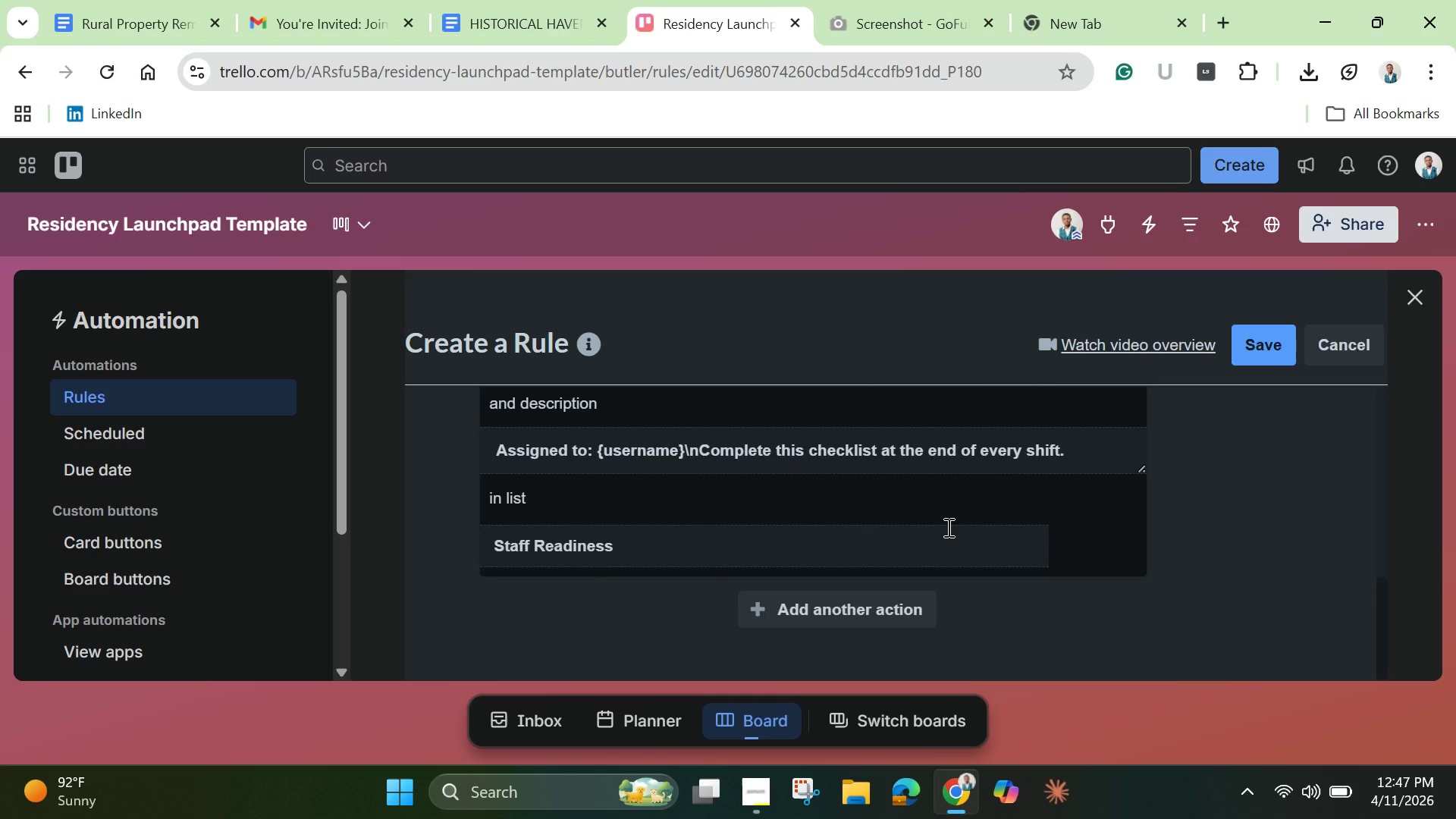 
scroll: coordinate [947, 527], scroll_direction: up, amount: 1.0
 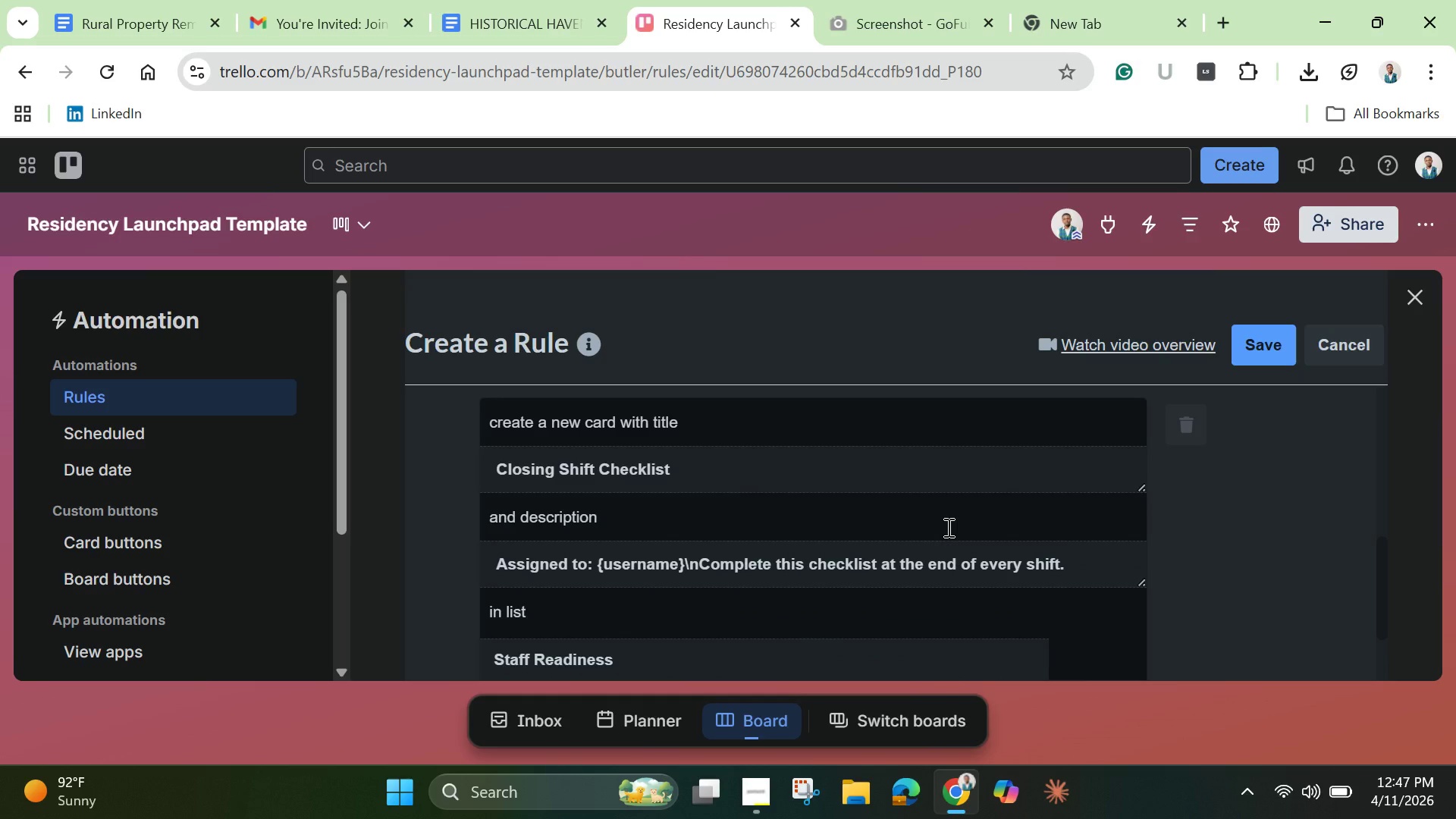 
key(Control+Z)
 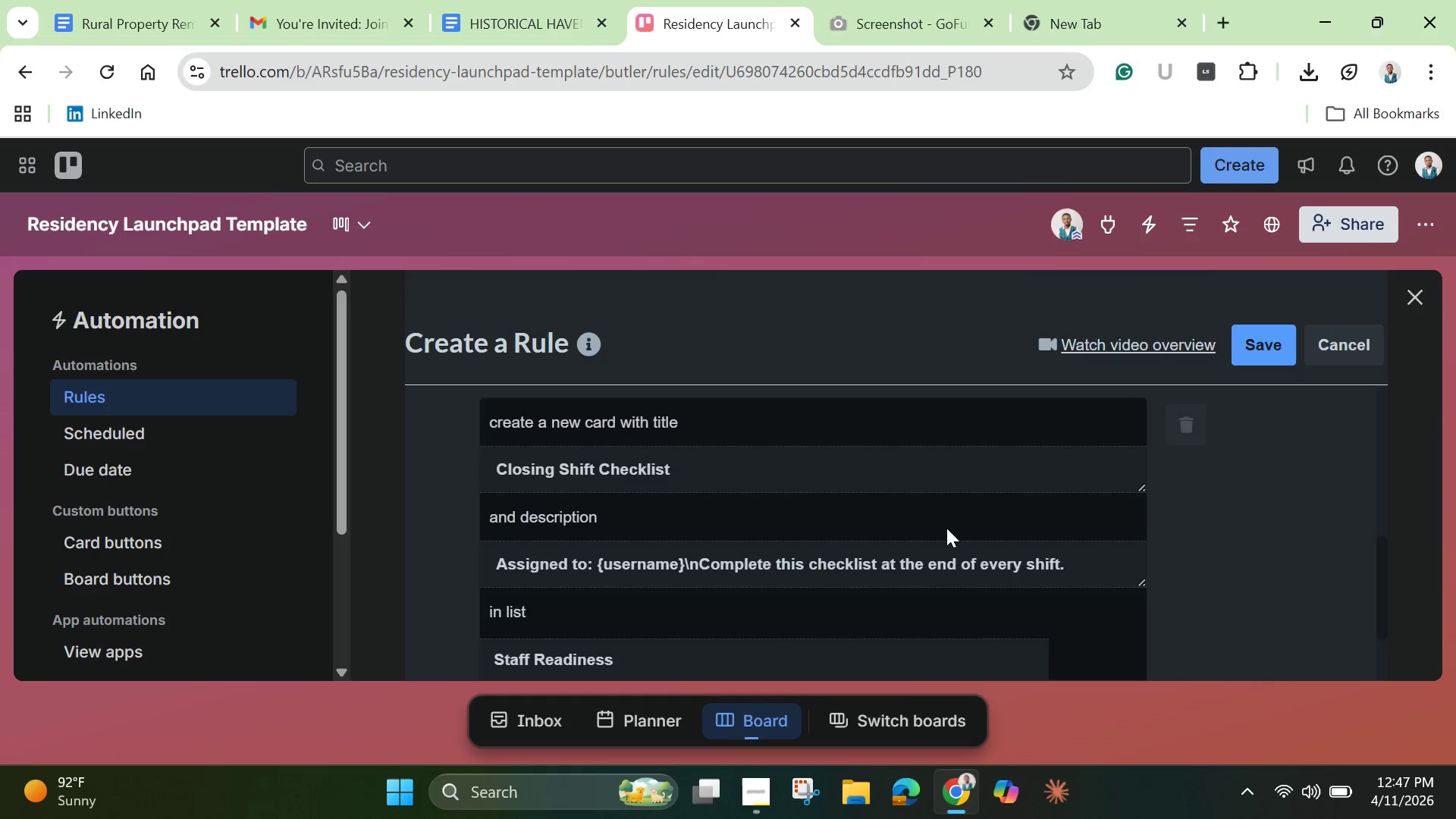 
scroll: coordinate [946, 528], scroll_direction: down, amount: 3.0
 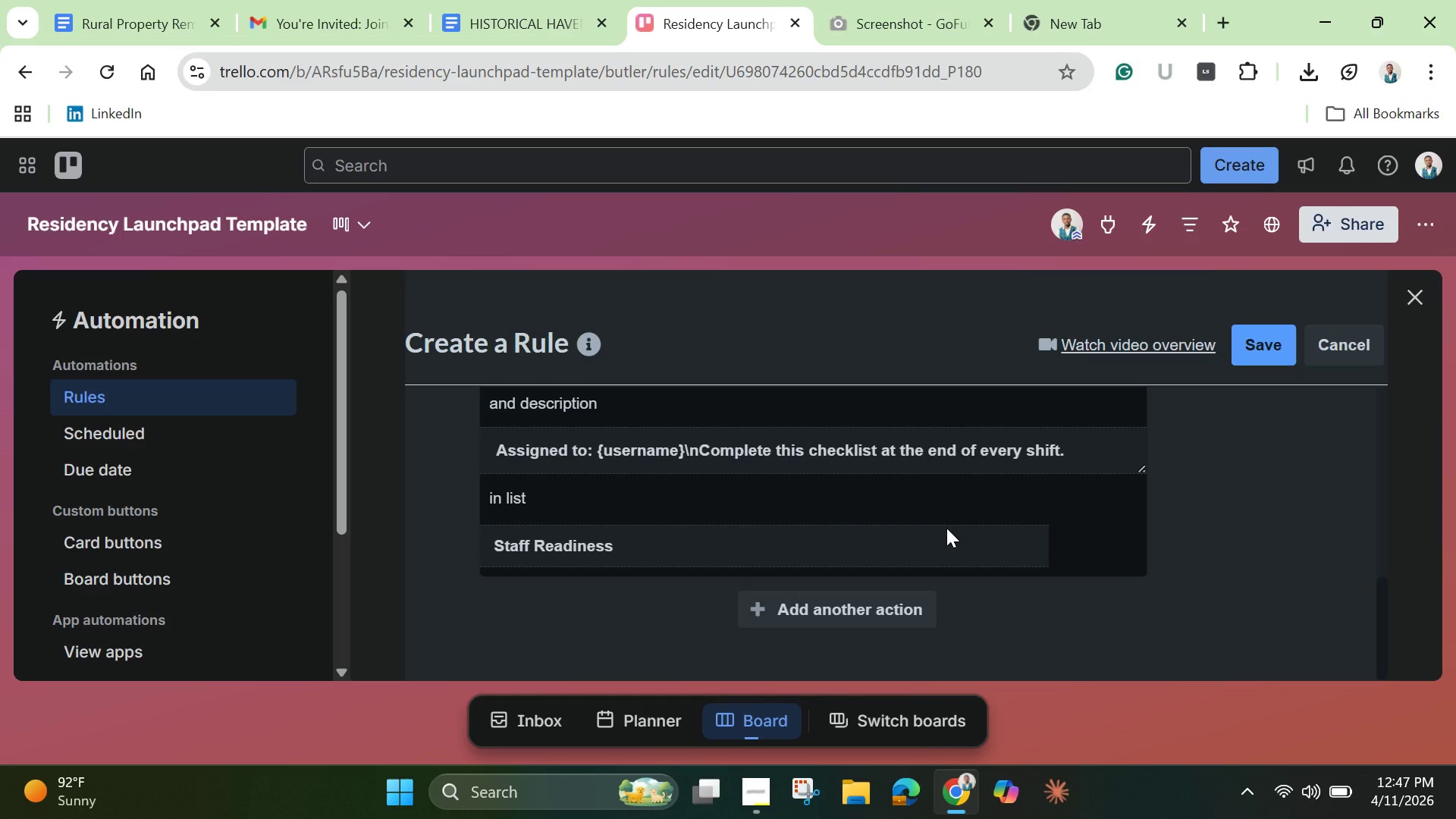 
scroll: coordinate [946, 528], scroll_direction: up, amount: 4.0
 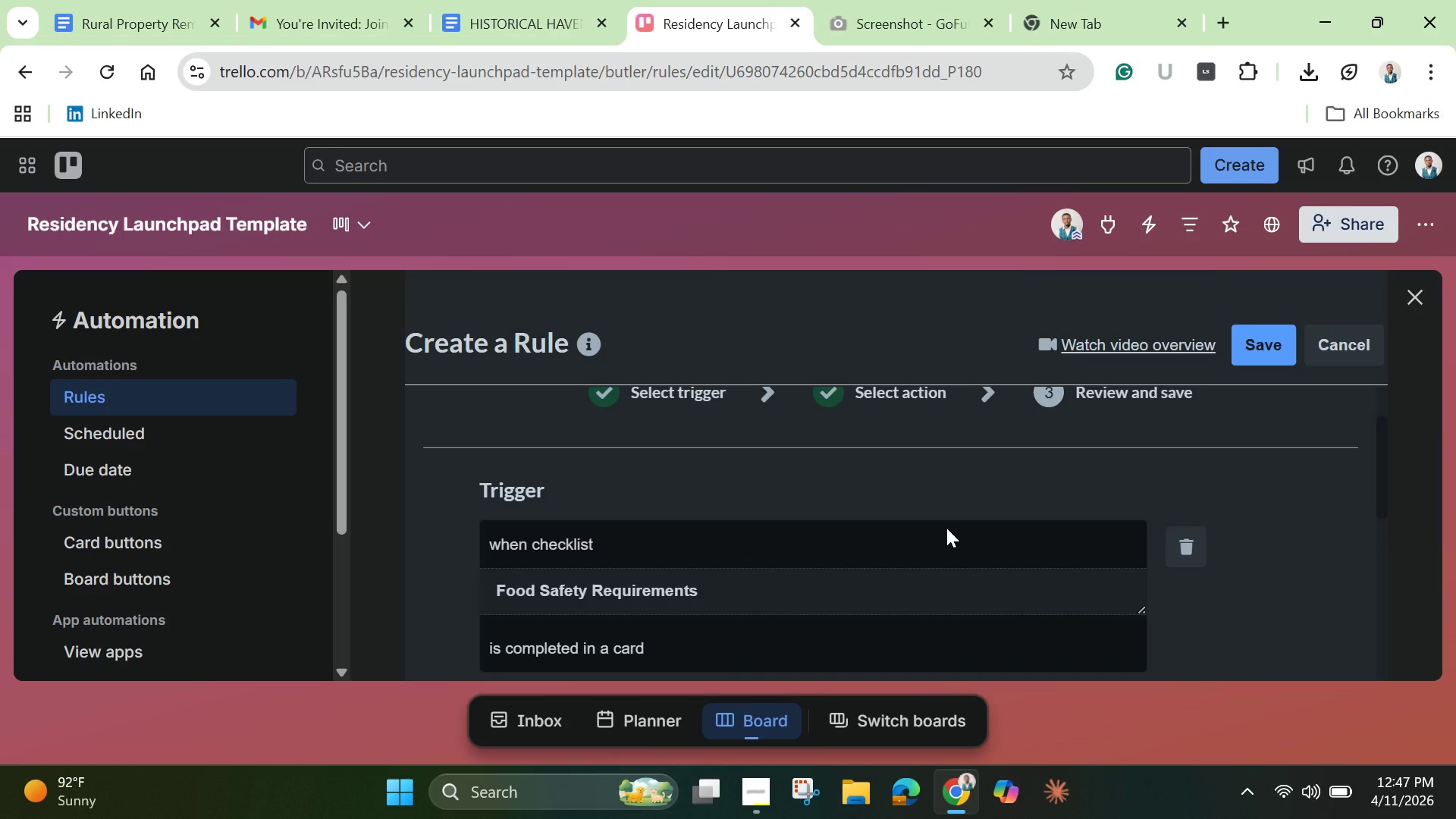 
scroll: coordinate [946, 531], scroll_direction: down, amount: 4.0
 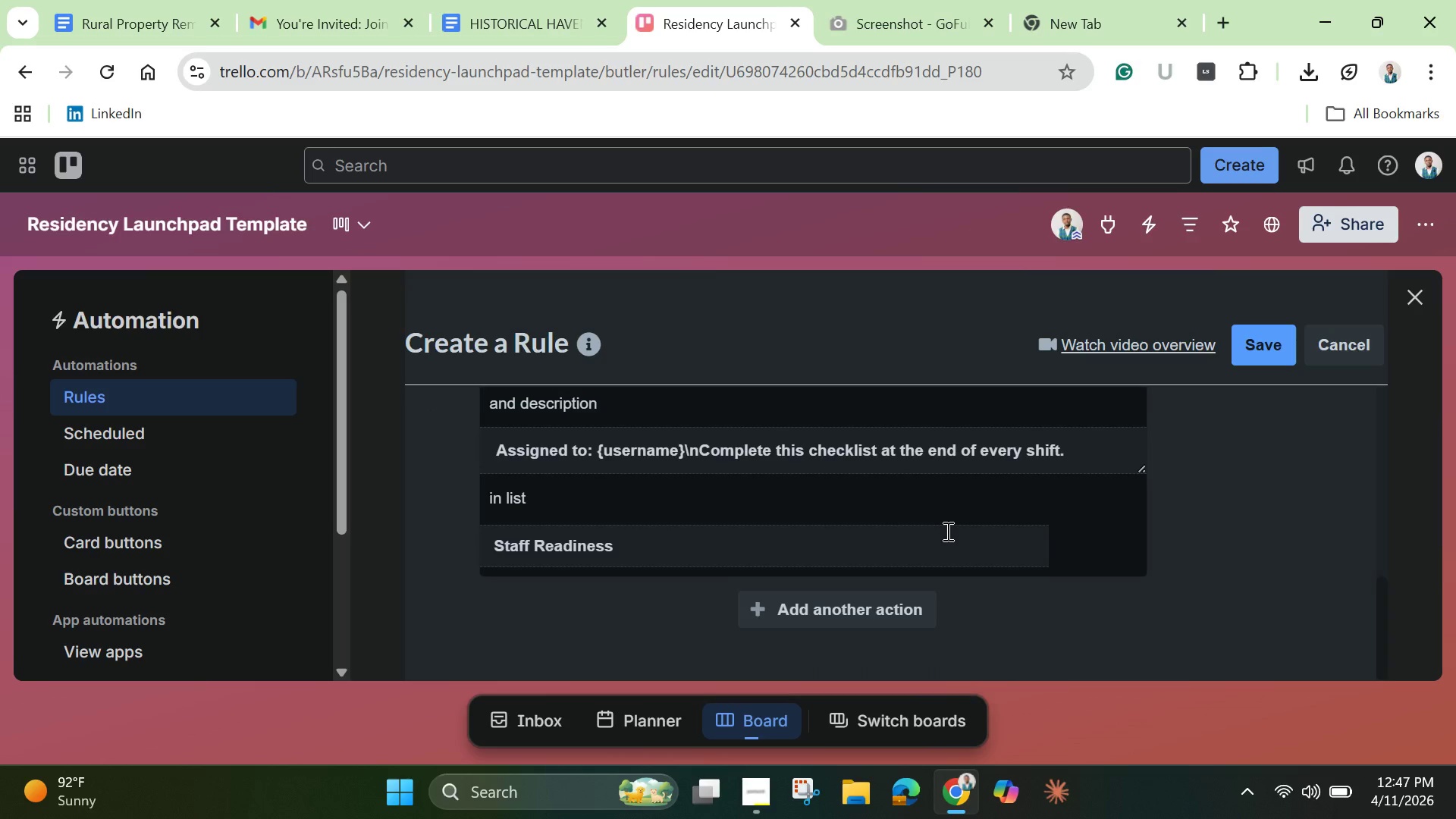 
scroll: coordinate [946, 531], scroll_direction: up, amount: 1.0
 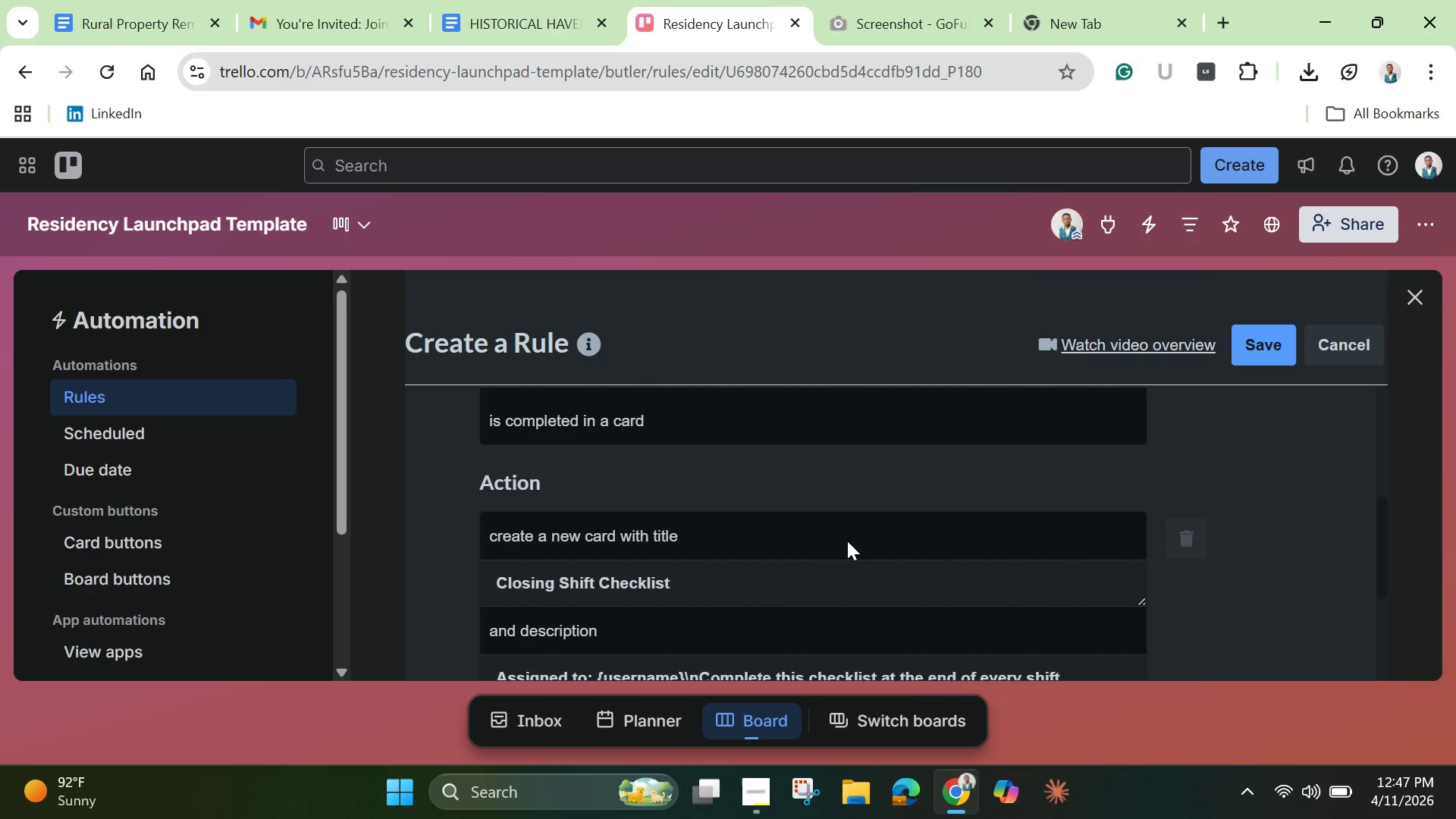 
scroll: coordinate [831, 545], scroll_direction: down, amount: 3.0
 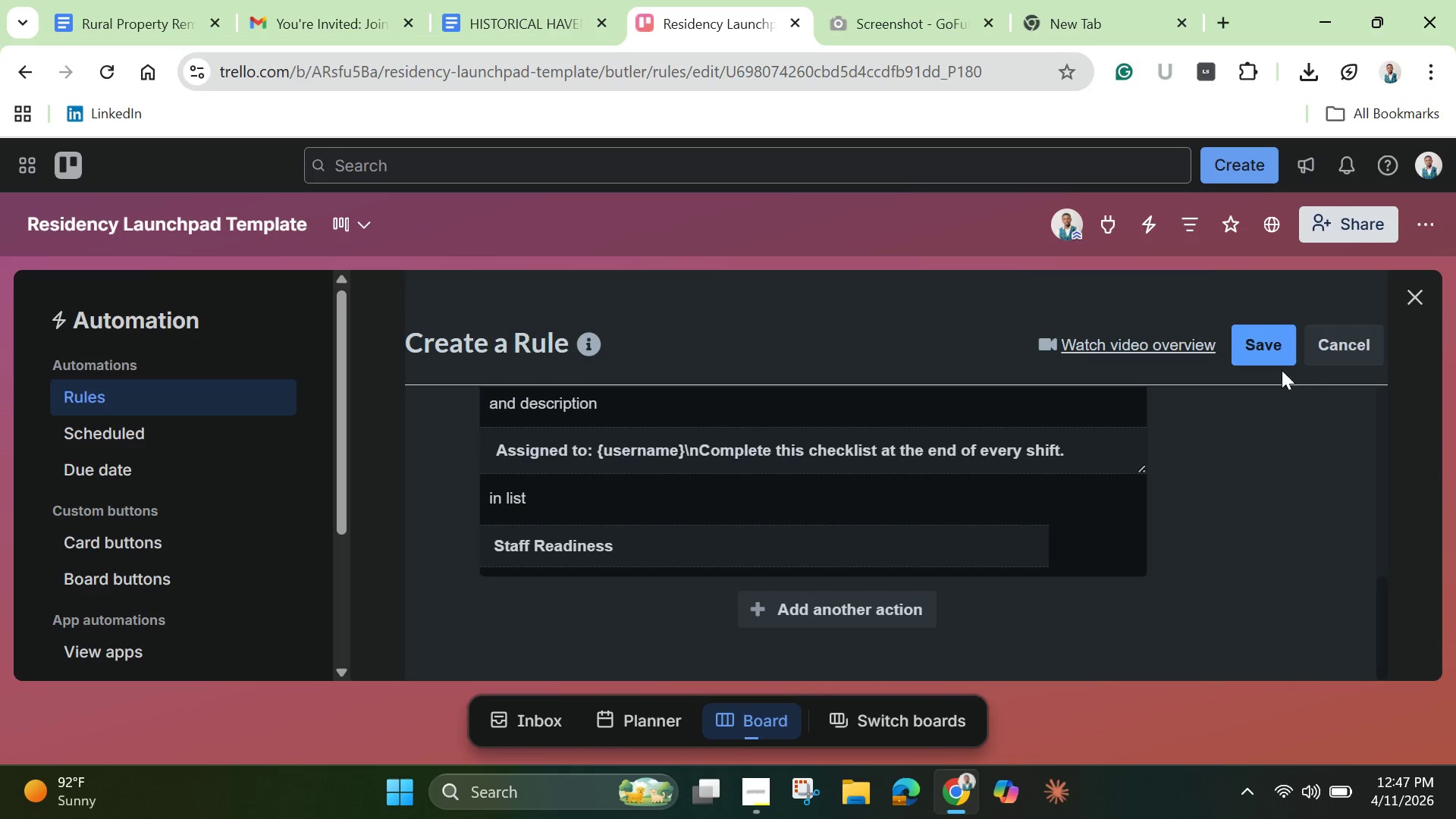 
scroll: coordinate [1032, 534], scroll_direction: none, amount: 0.0
 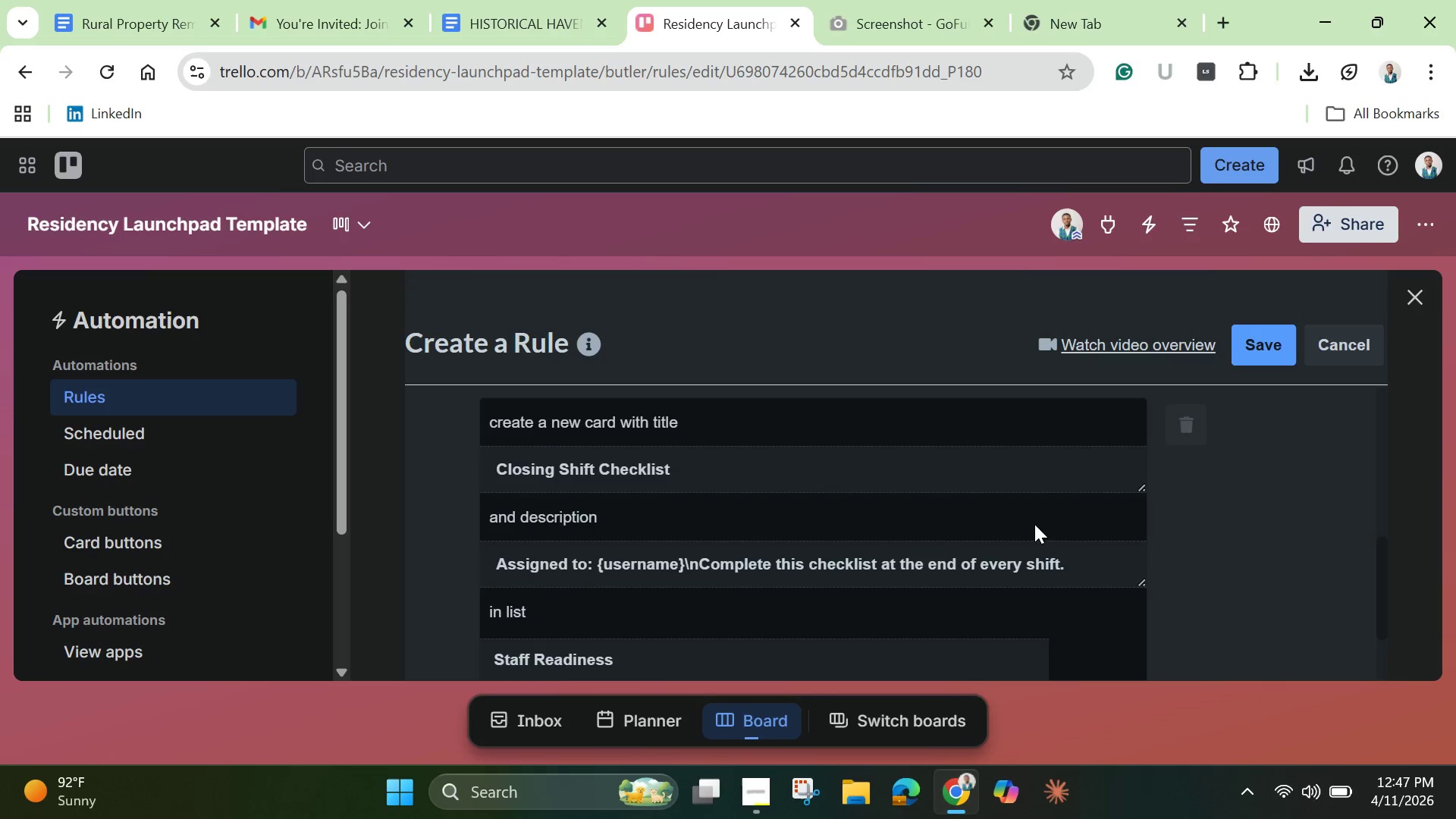 
scroll: coordinate [1039, 518], scroll_direction: up, amount: 2.0
 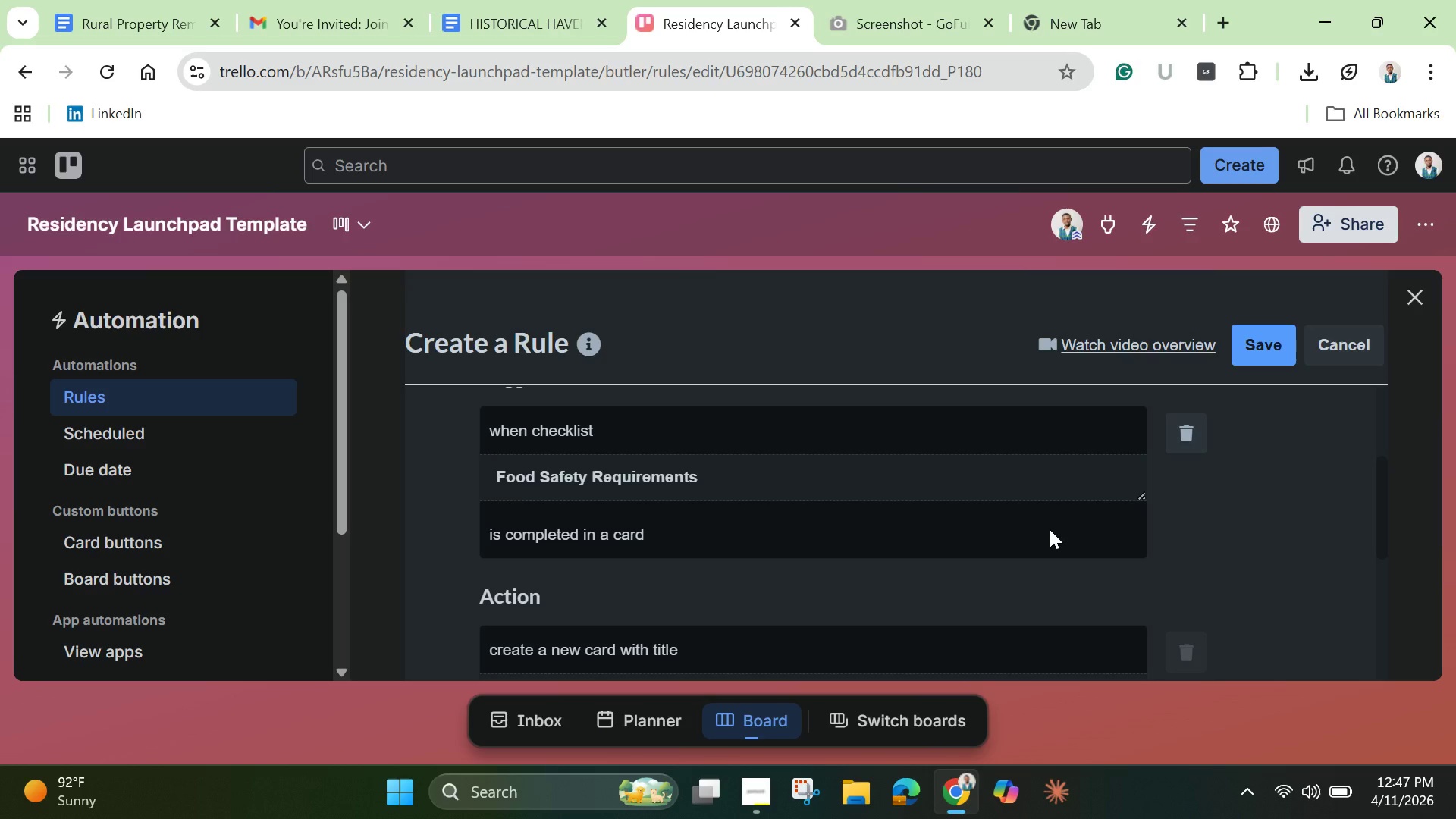 
scroll: coordinate [1050, 532], scroll_direction: down, amount: 1.0
 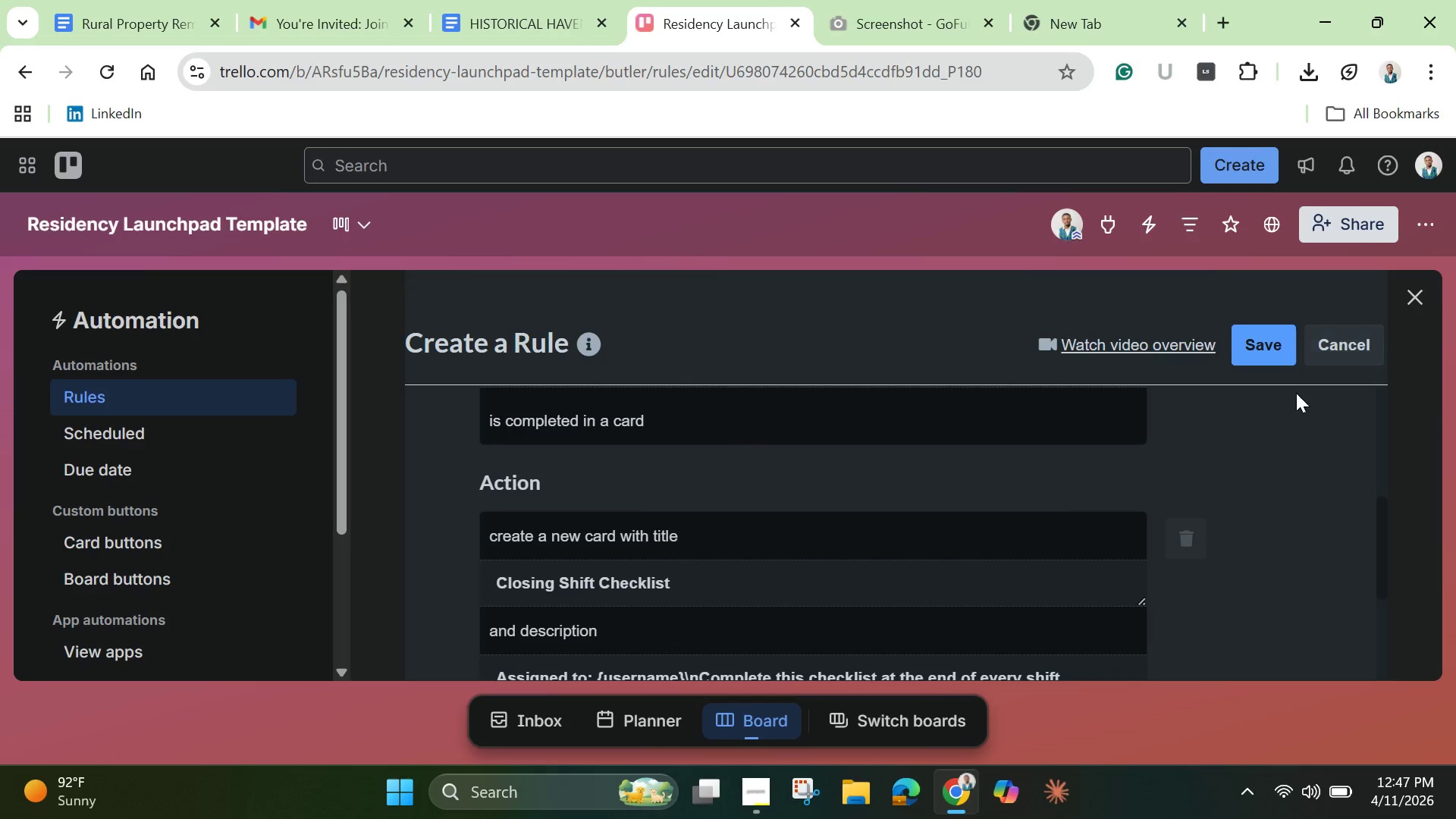 
left_click([1181, 535])
 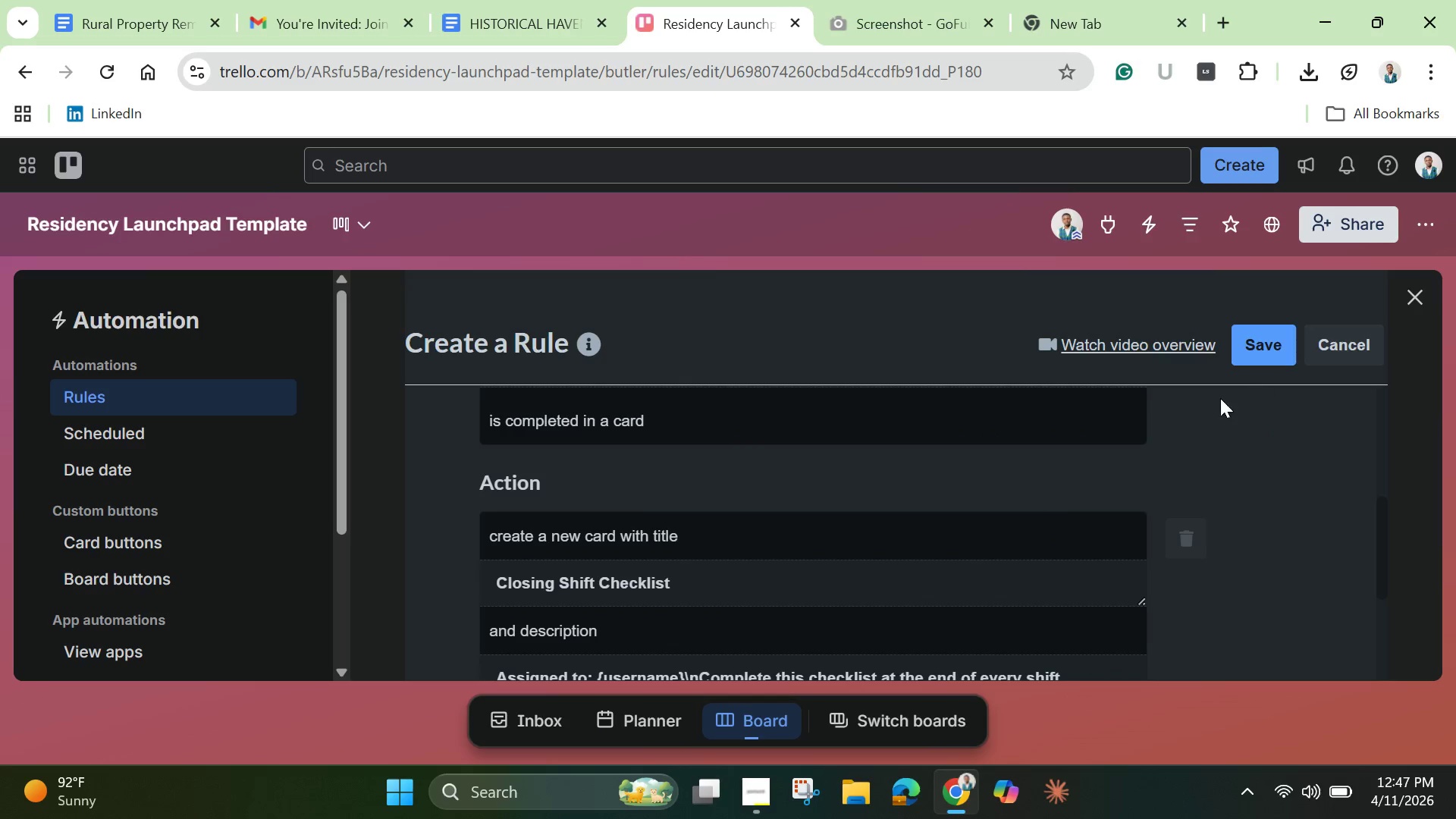 
scroll: coordinate [1078, 488], scroll_direction: up, amount: 3.0
 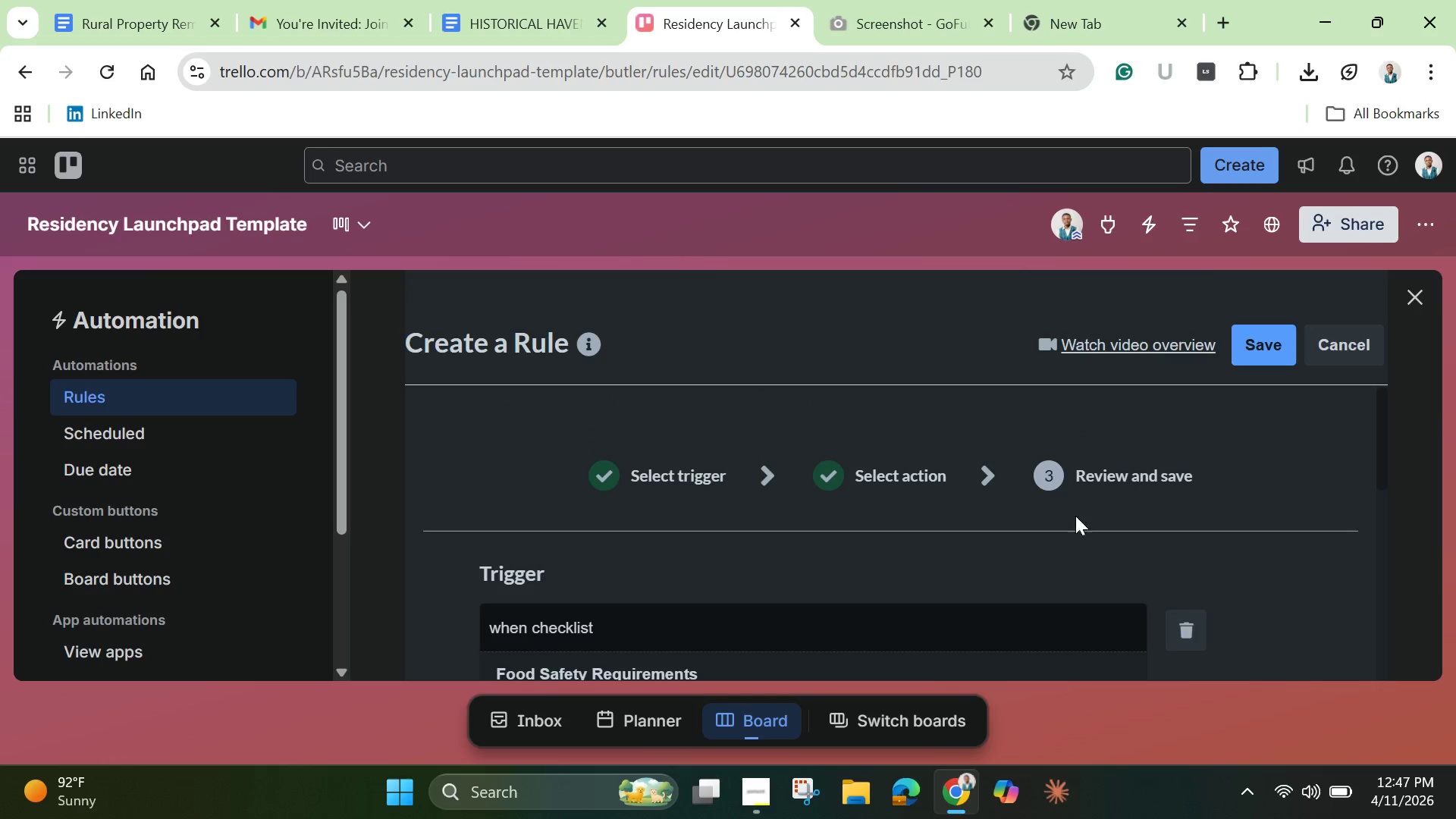 
scroll: coordinate [1045, 585], scroll_direction: down, amount: 10.0
 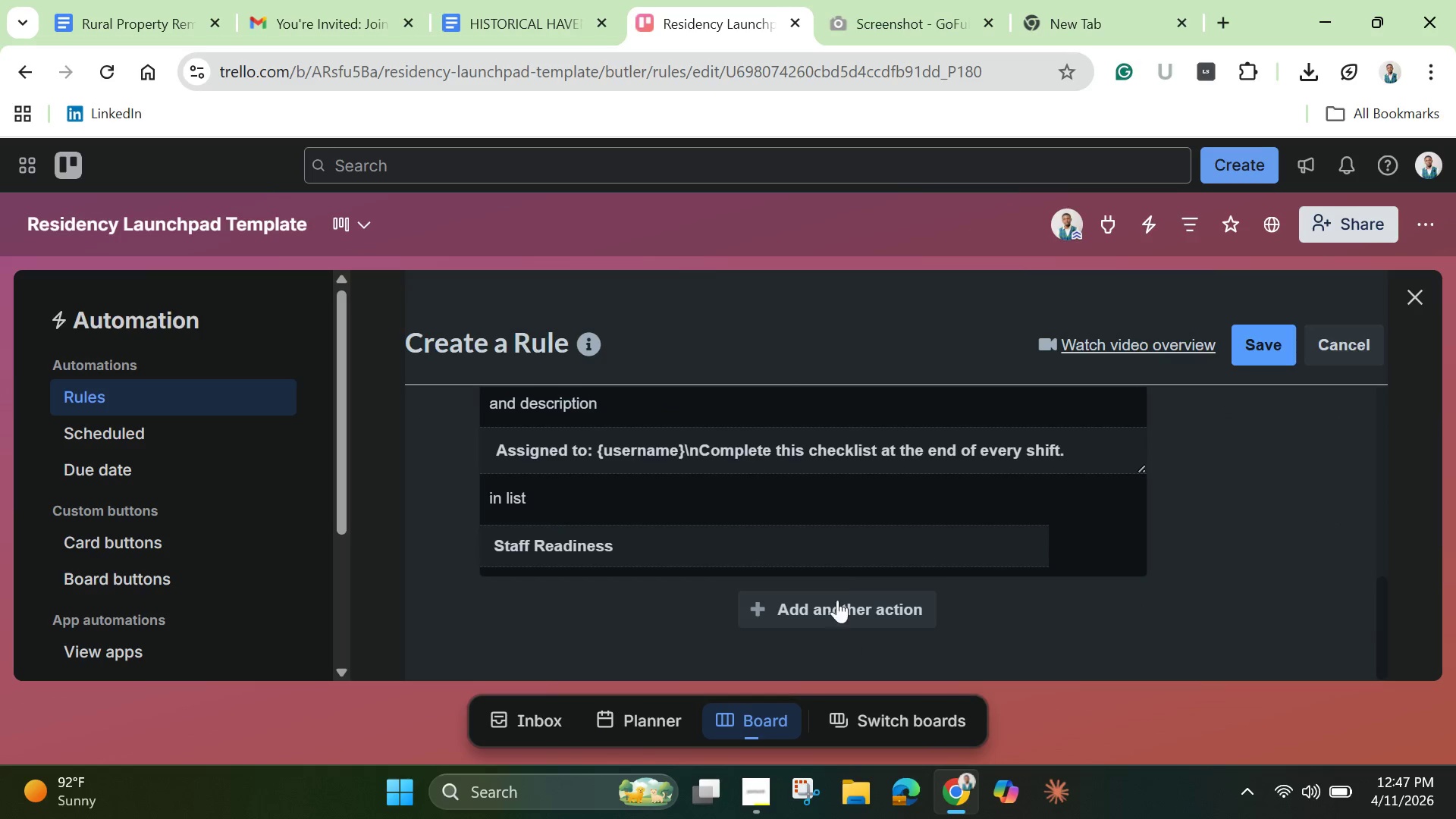 
left_click([836, 566])
 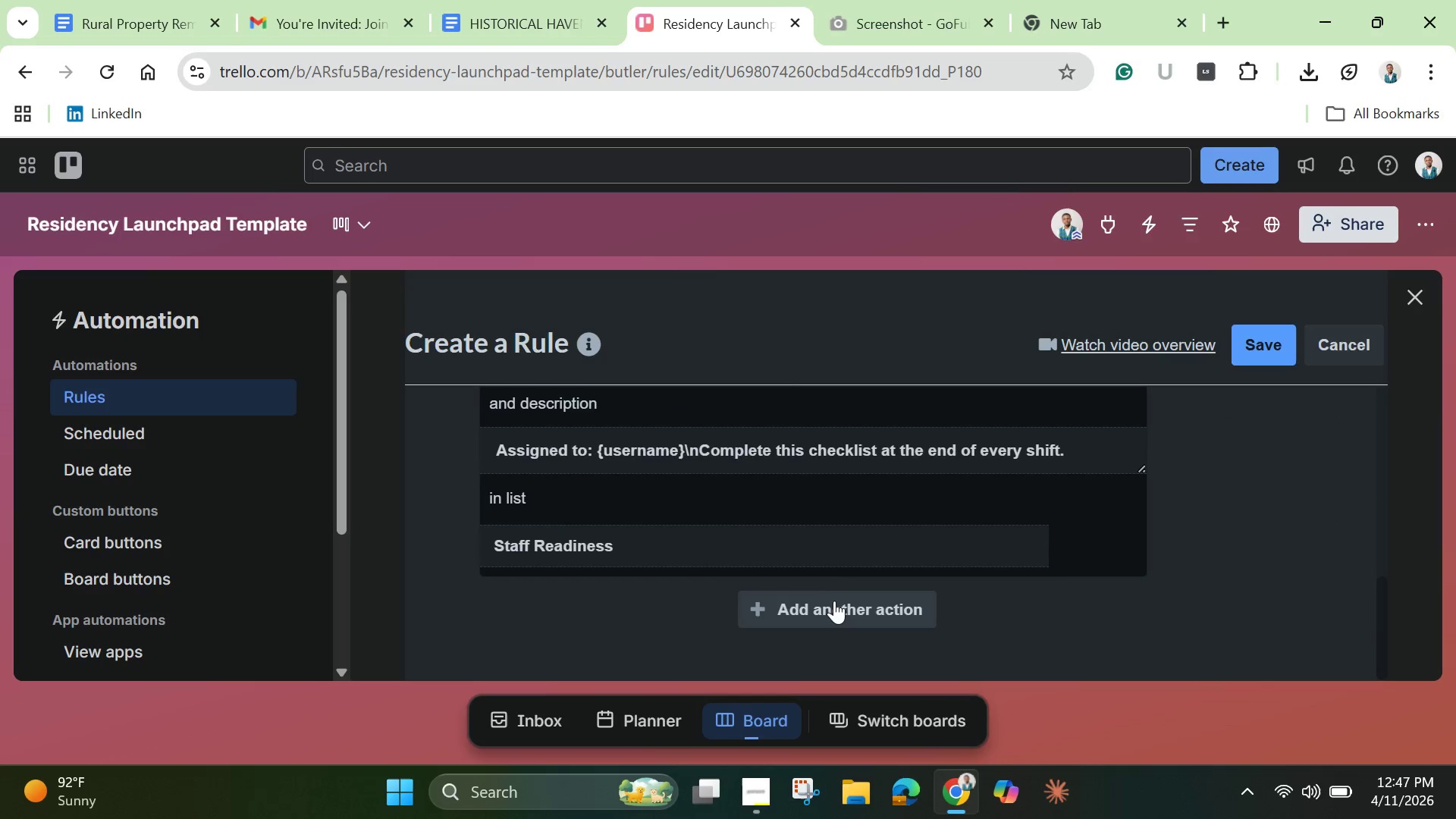 
left_click([834, 602])
 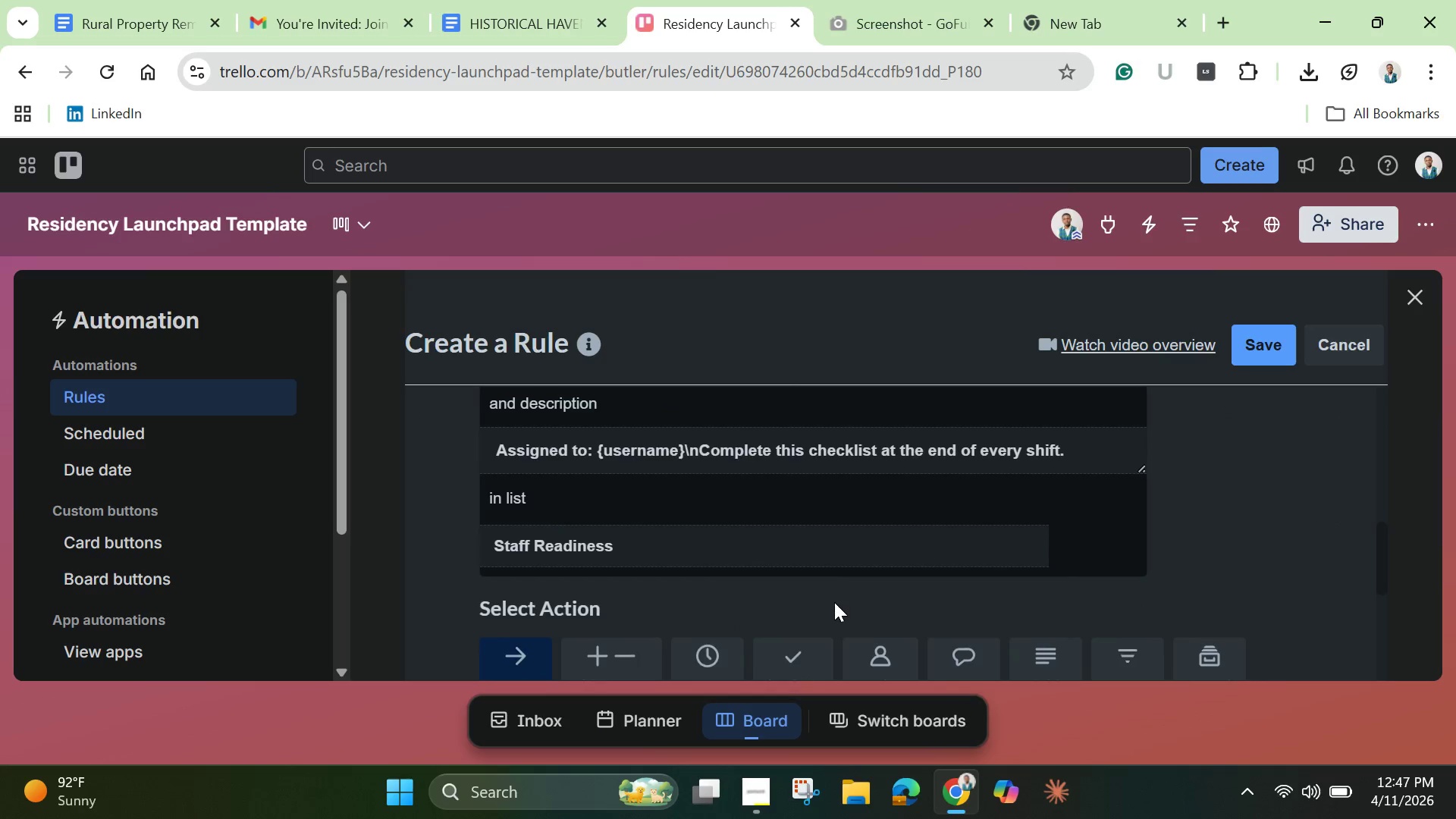 
scroll: coordinate [834, 594], scroll_direction: down, amount: 2.0
 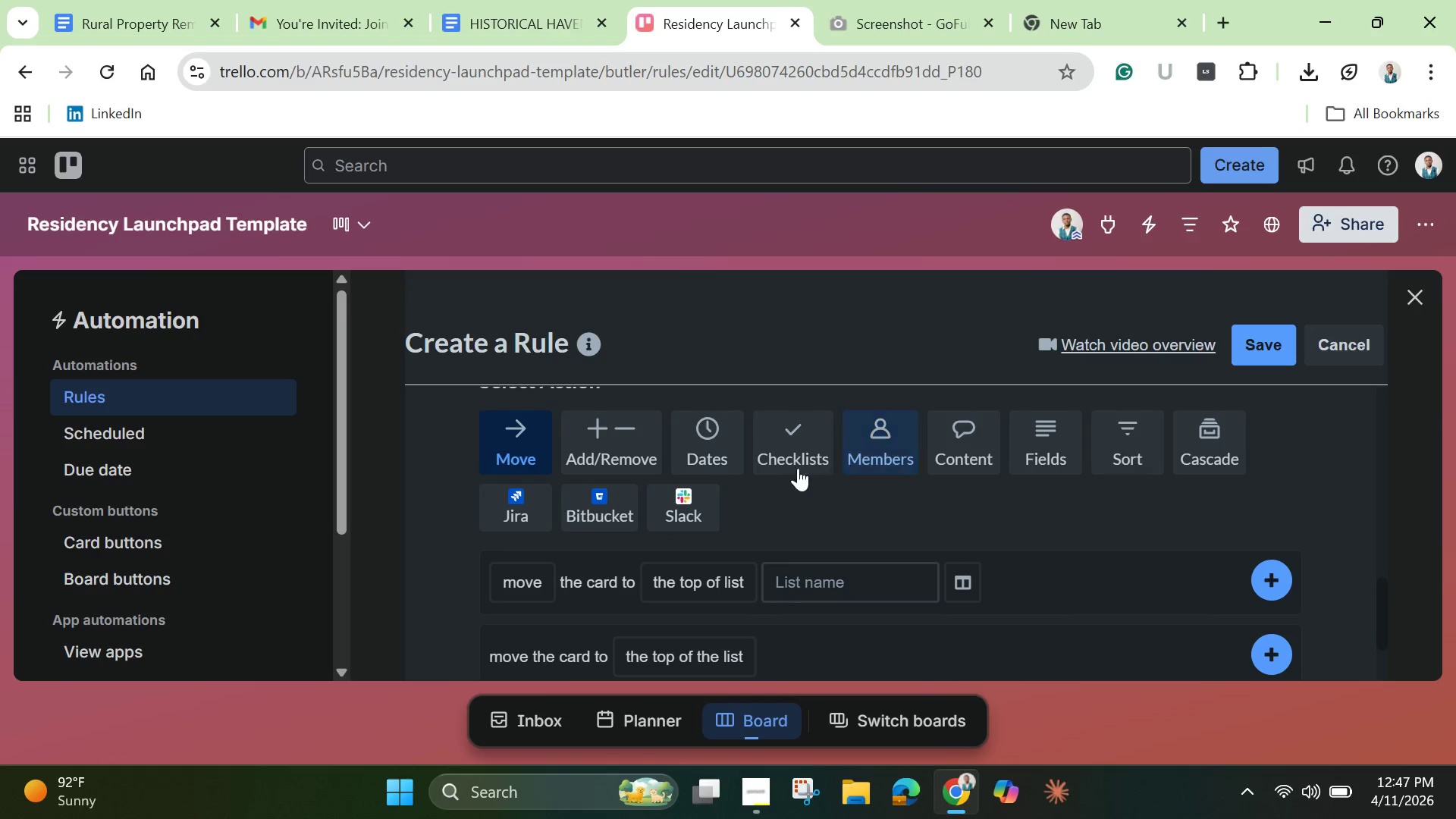 
left_click([786, 457])
 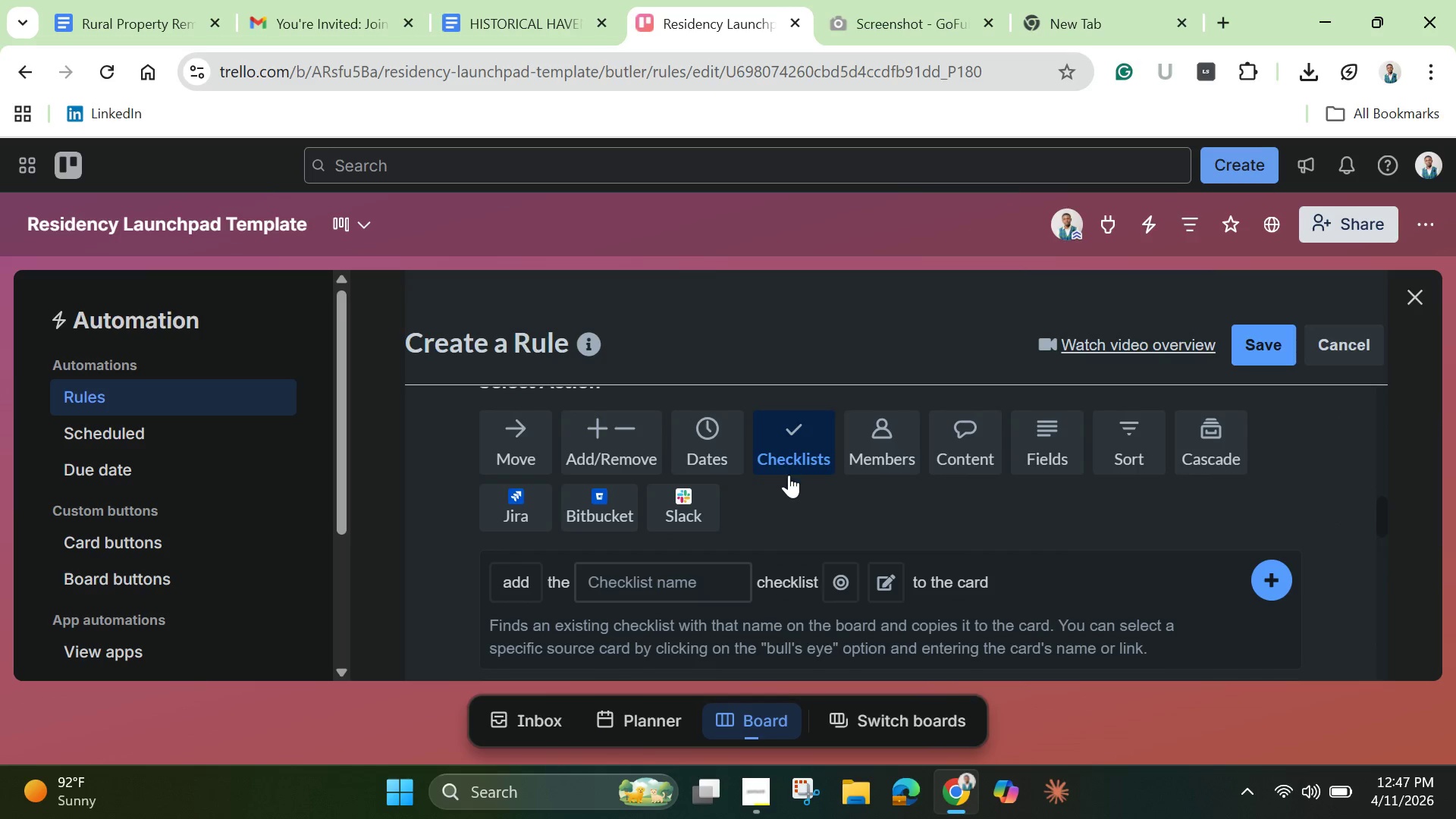 
scroll: coordinate [796, 500], scroll_direction: down, amount: 1.0
 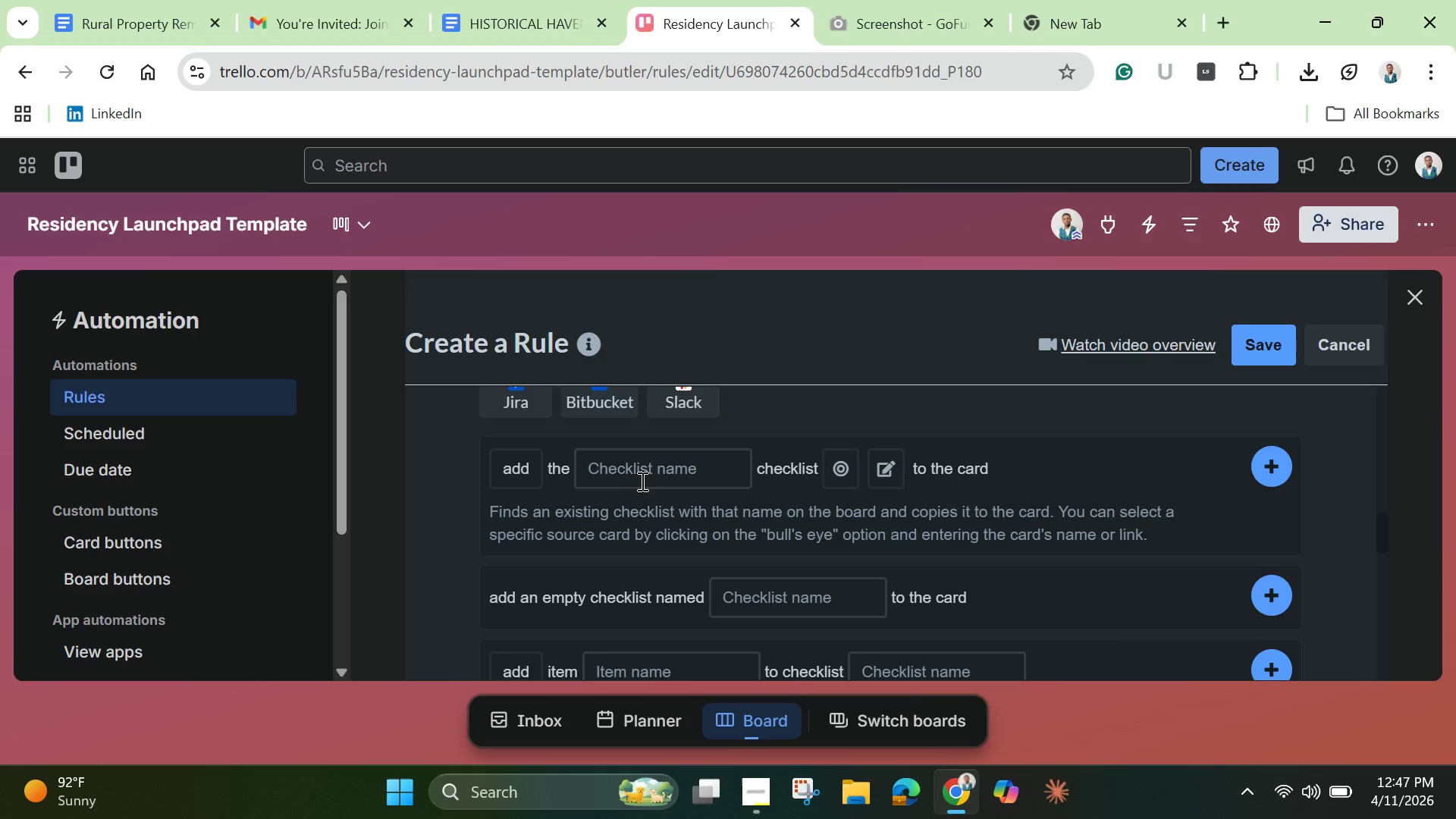 
left_click([644, 484])
 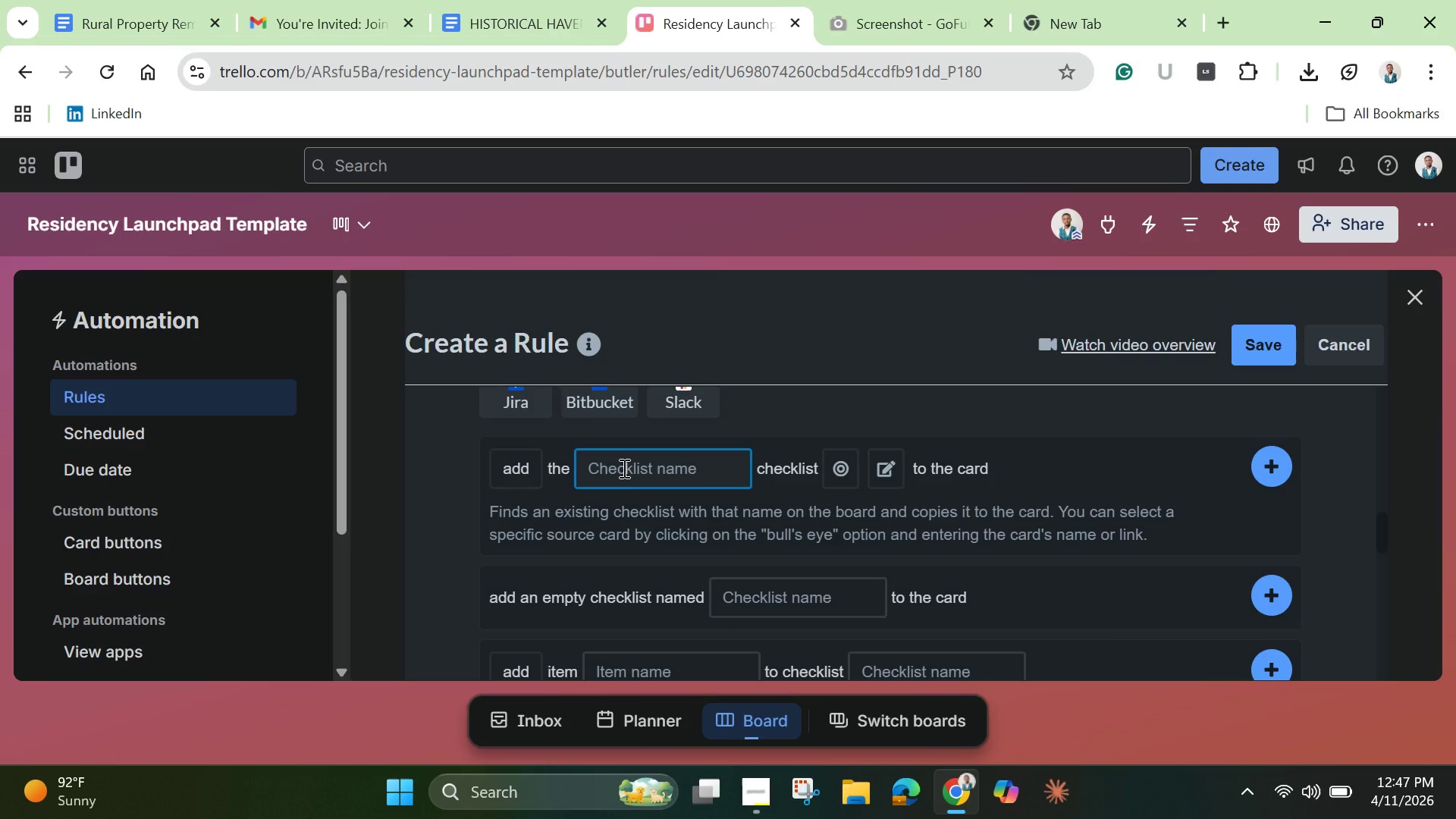 
scroll: coordinate [623, 480], scroll_direction: down, amount: 1.0
 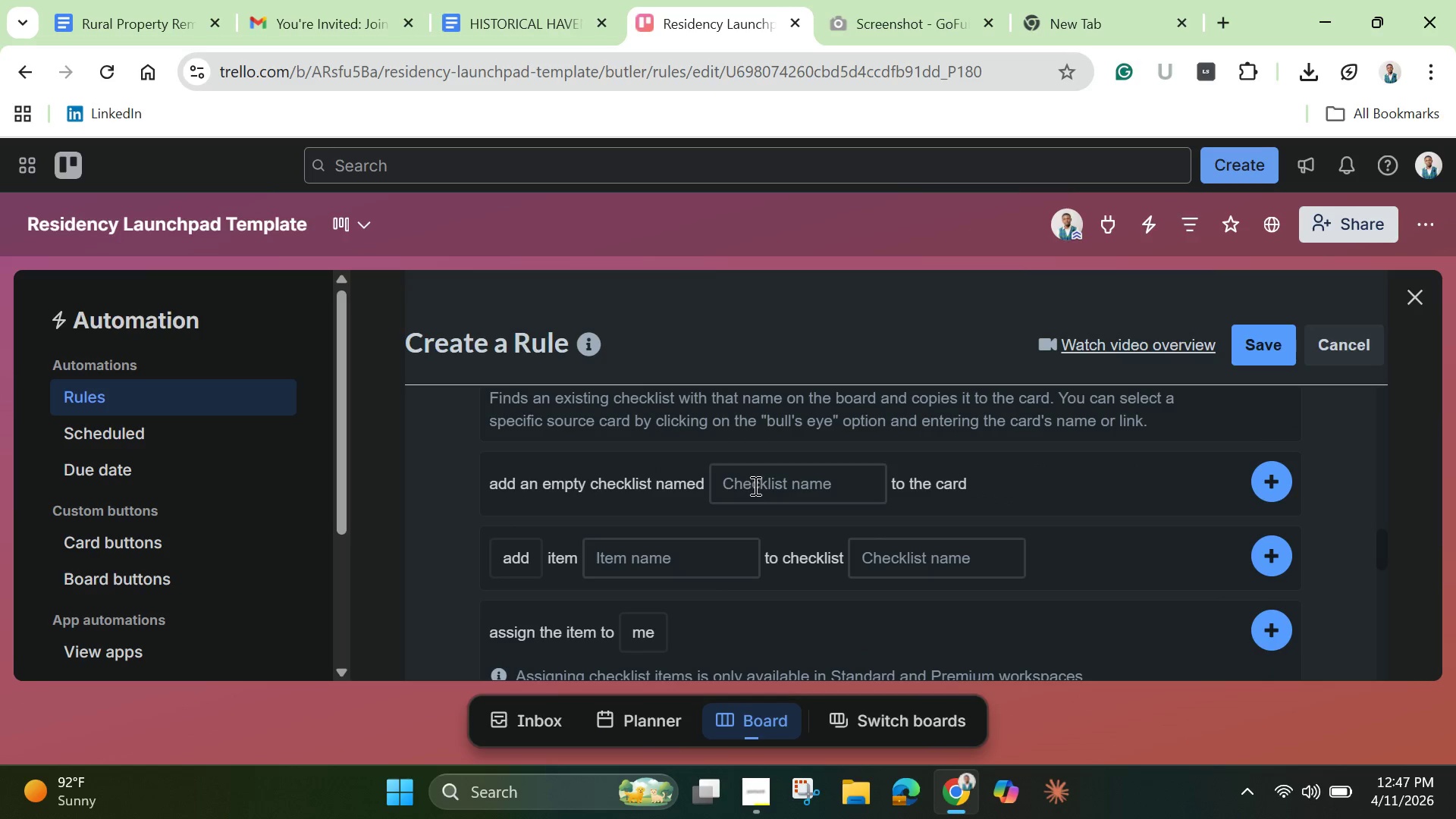 
left_click([757, 485])
 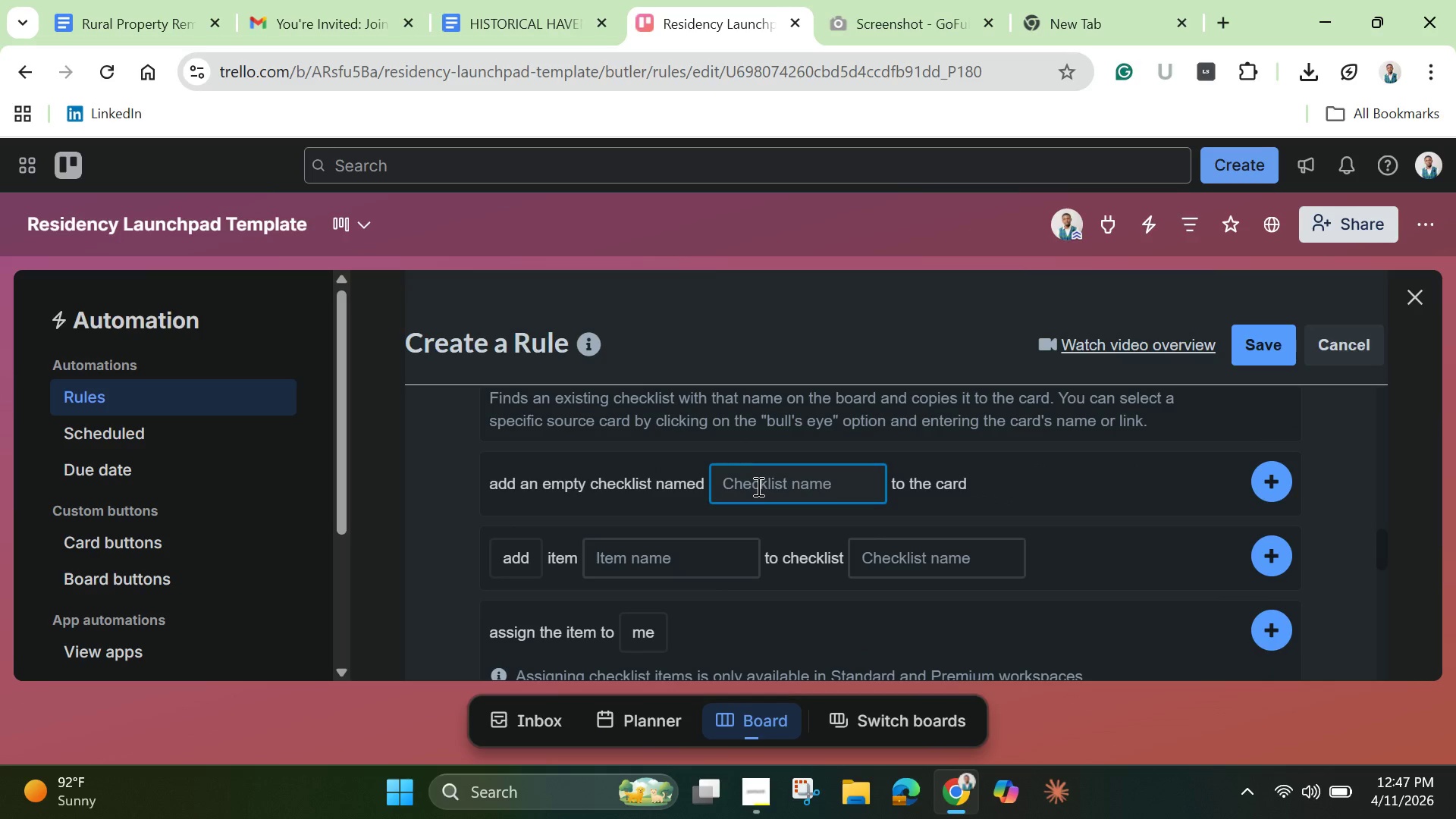 
key(Control+V)
 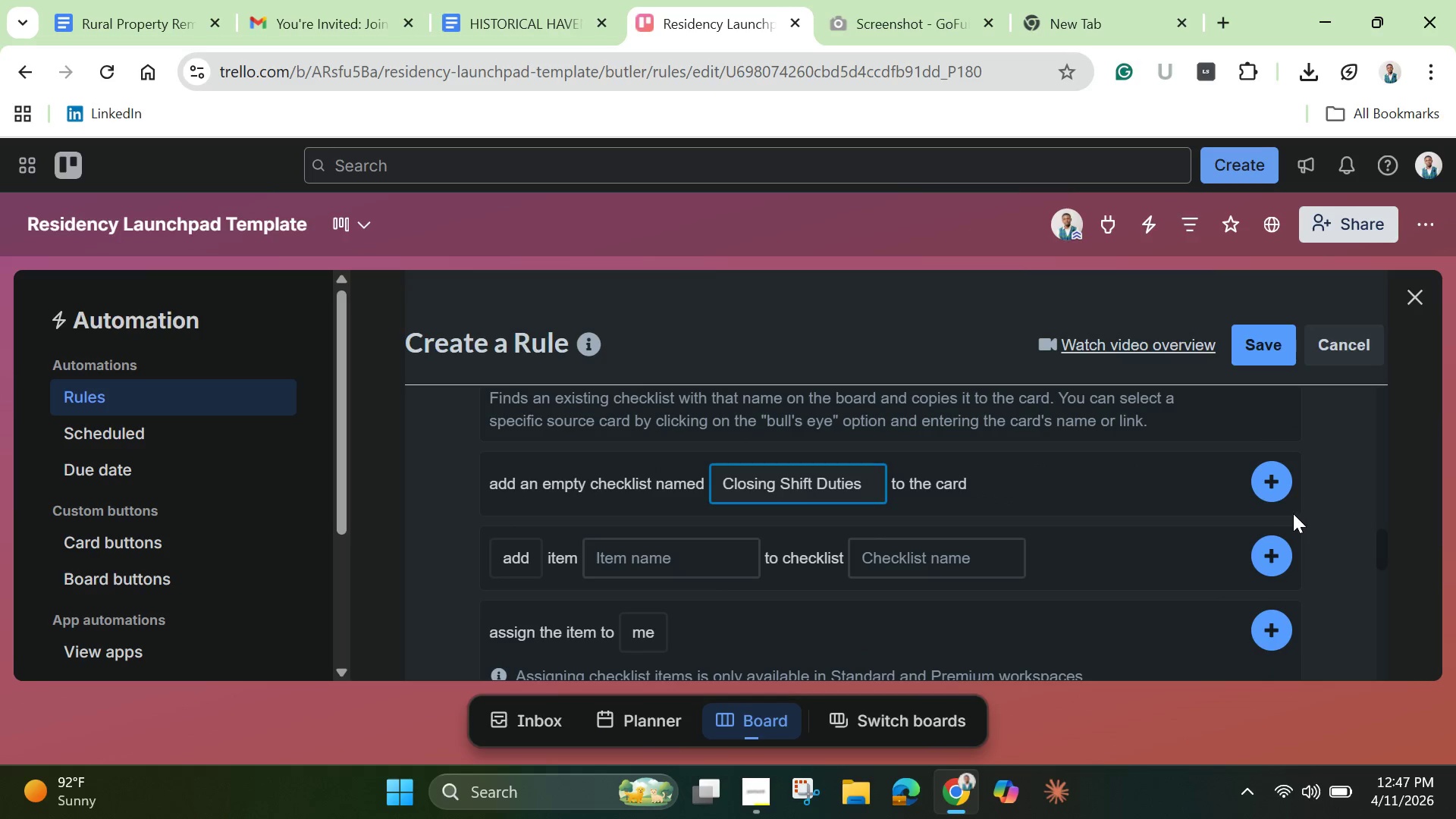 
left_click([1265, 488])
 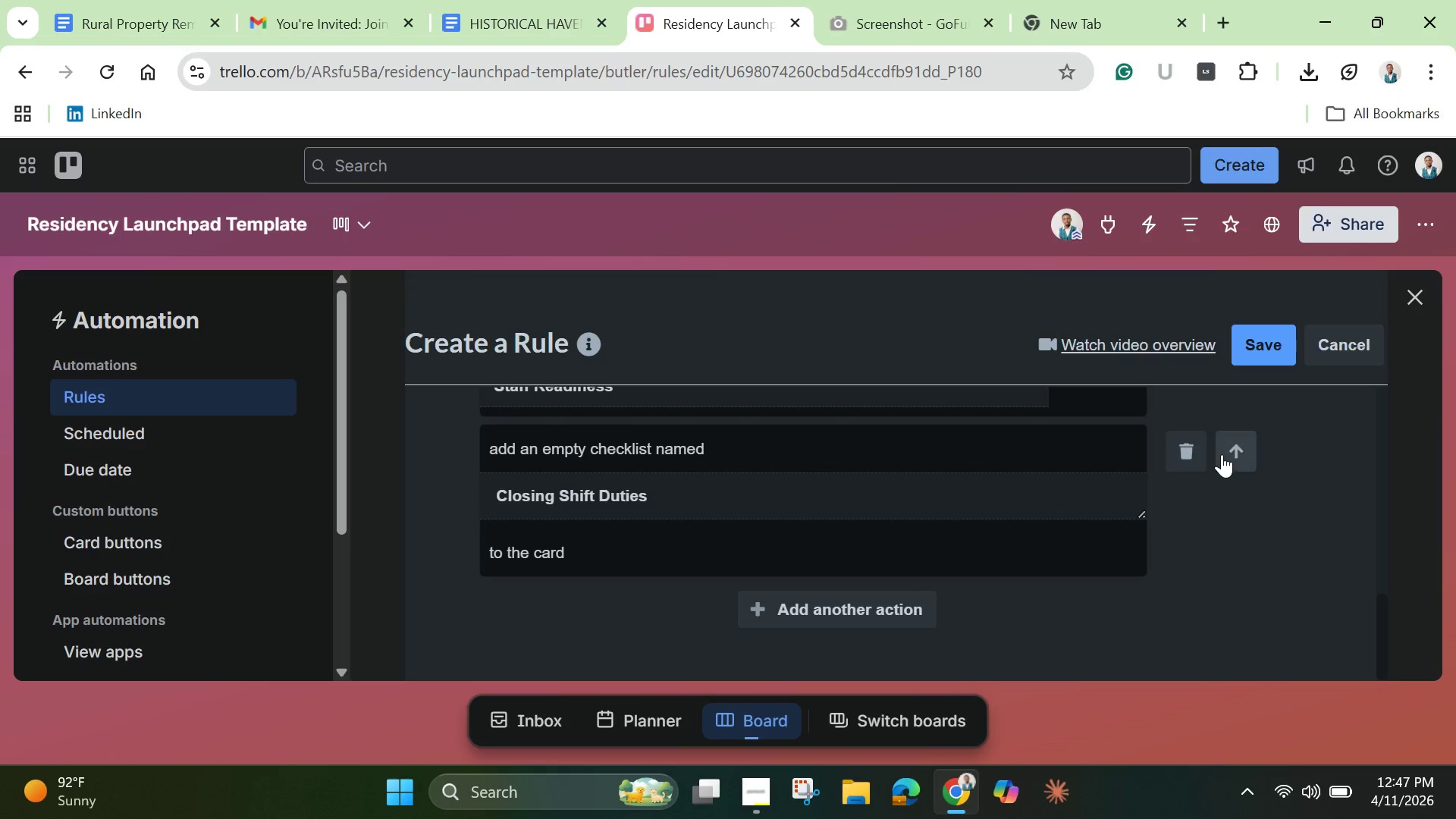 
left_click([1238, 455])
 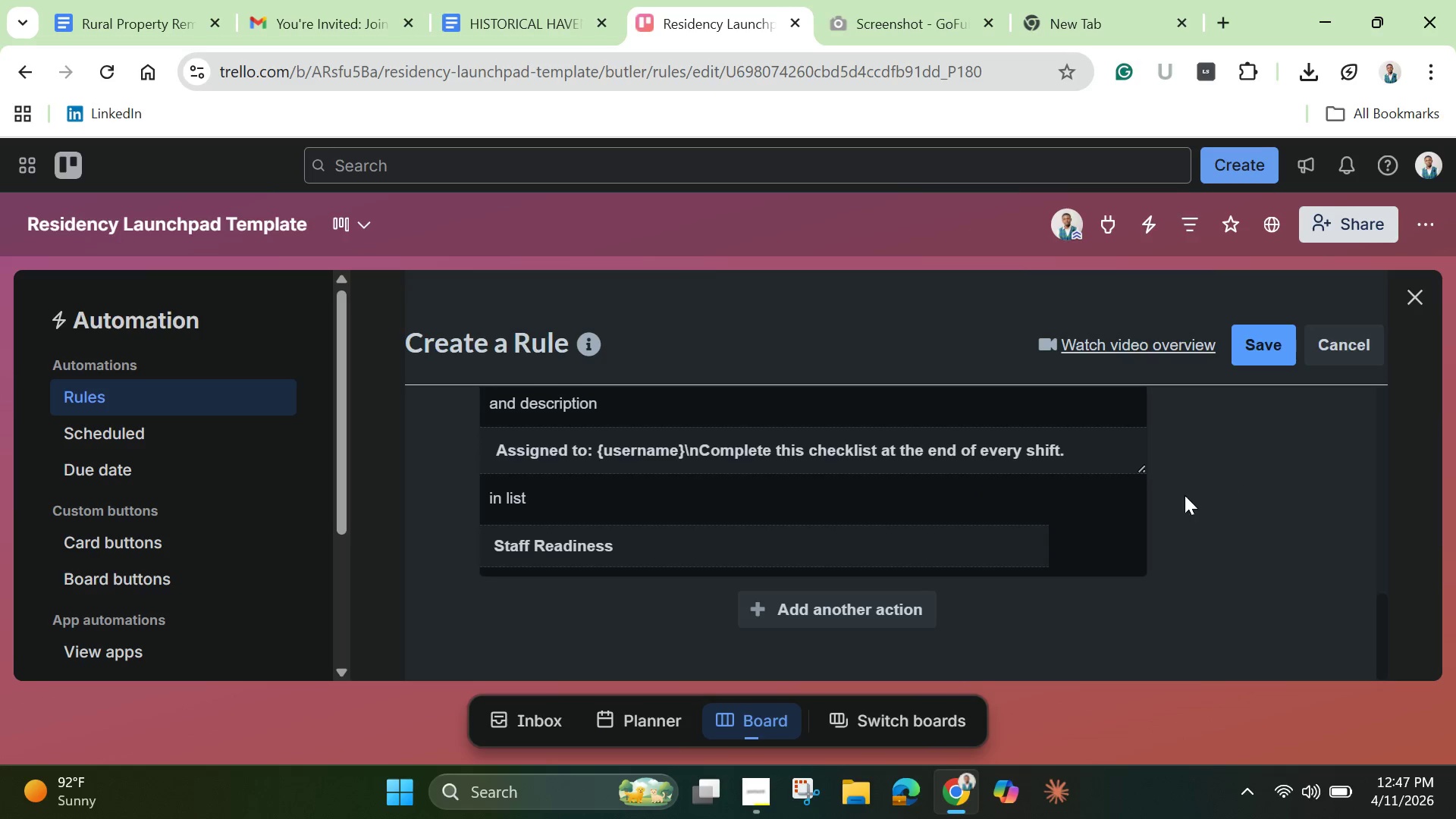 
scroll: coordinate [1150, 508], scroll_direction: up, amount: 3.0
 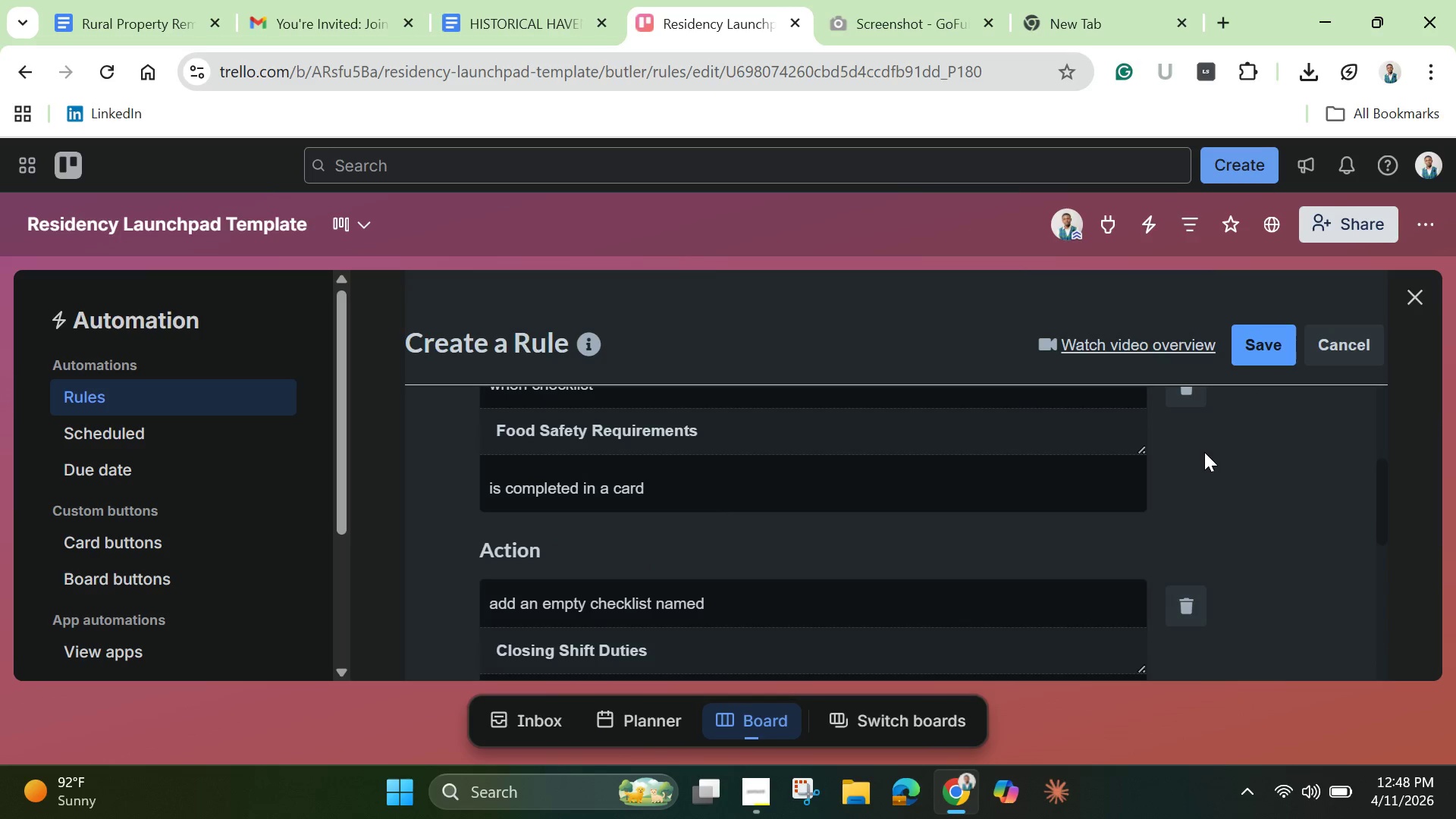 
scroll: coordinate [1190, 545], scroll_direction: down, amount: 2.0
 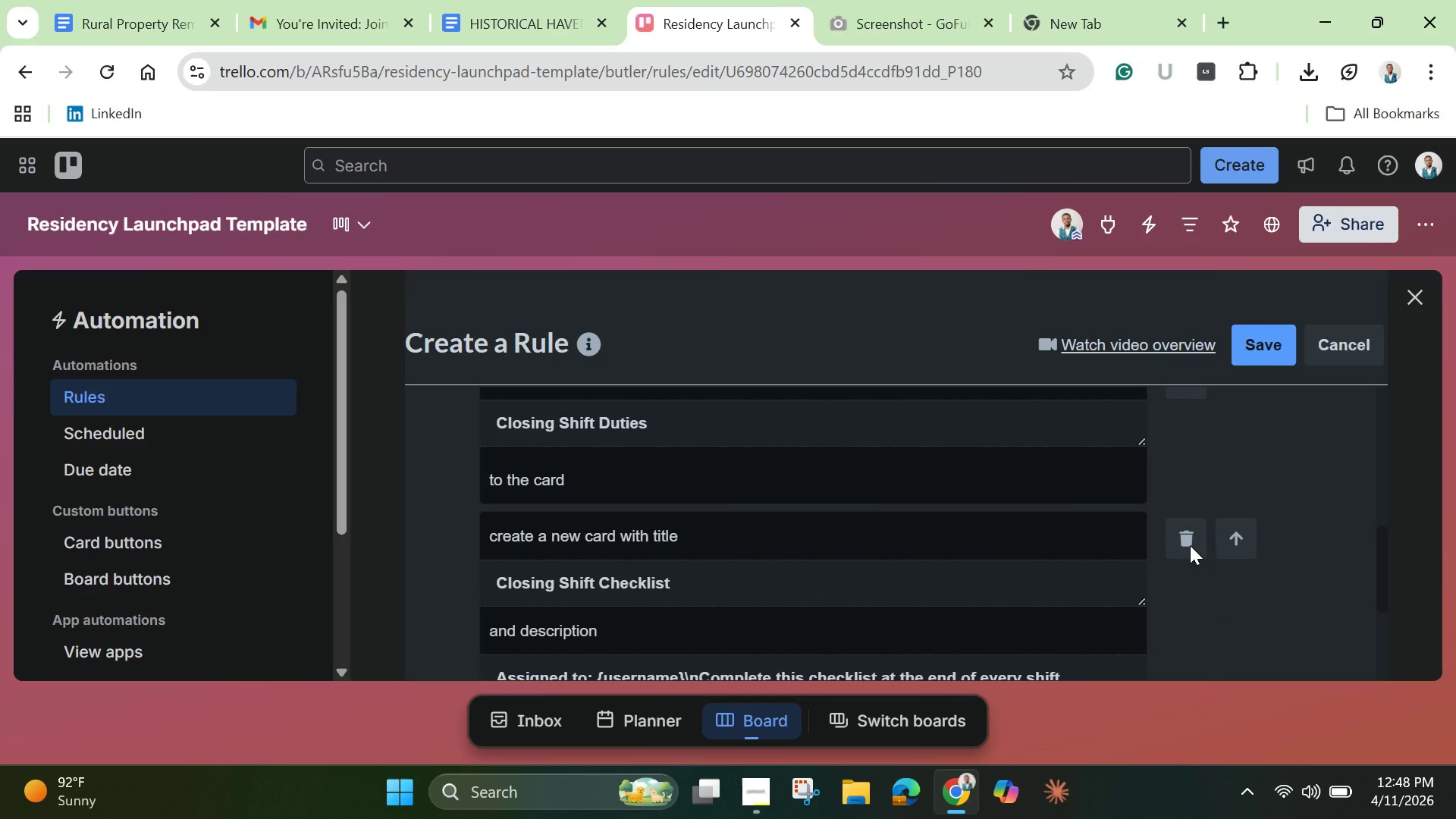 
scroll: coordinate [1190, 545], scroll_direction: up, amount: 2.0
 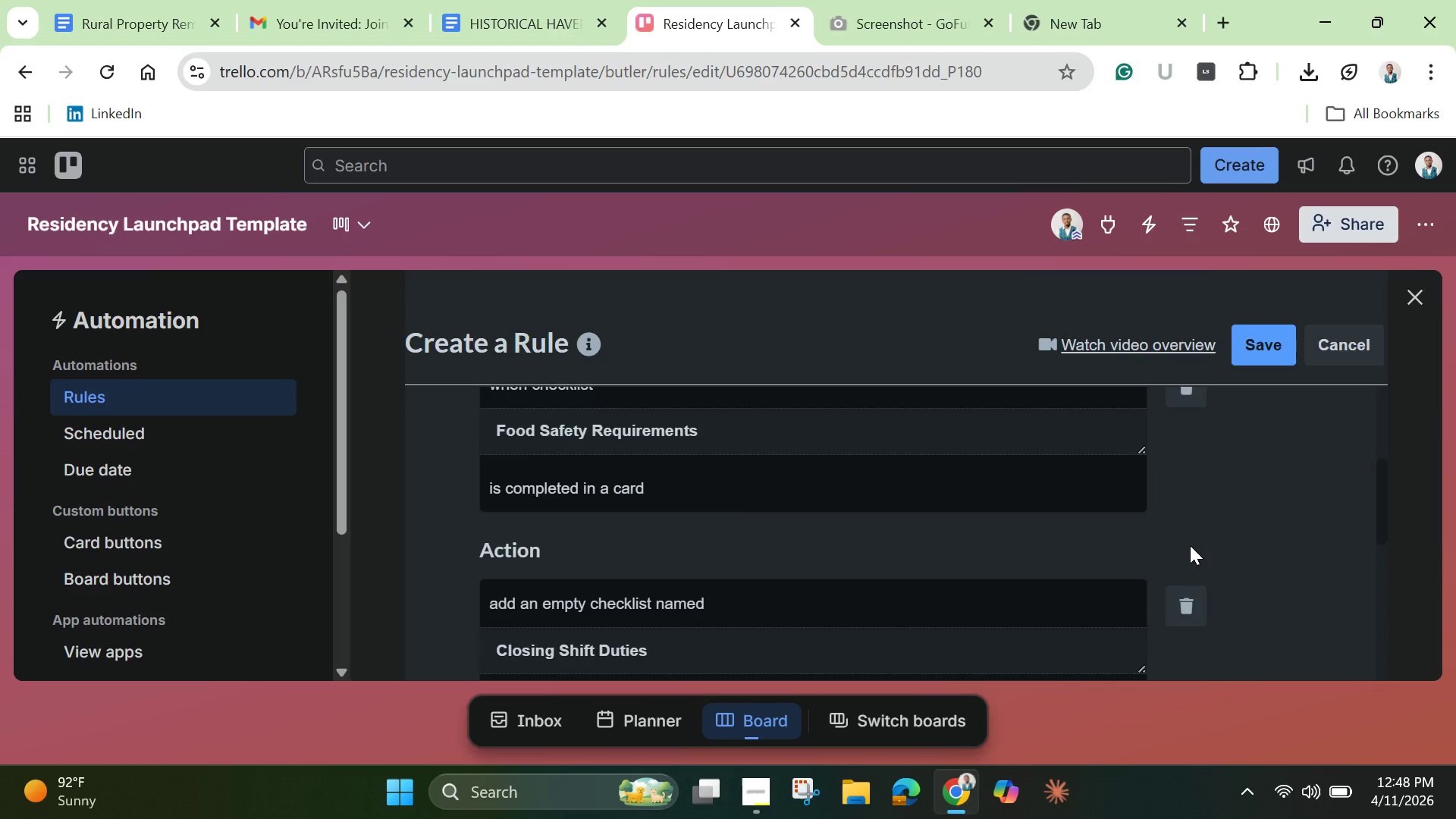 
scroll: coordinate [1195, 563], scroll_direction: down, amount: 2.0
 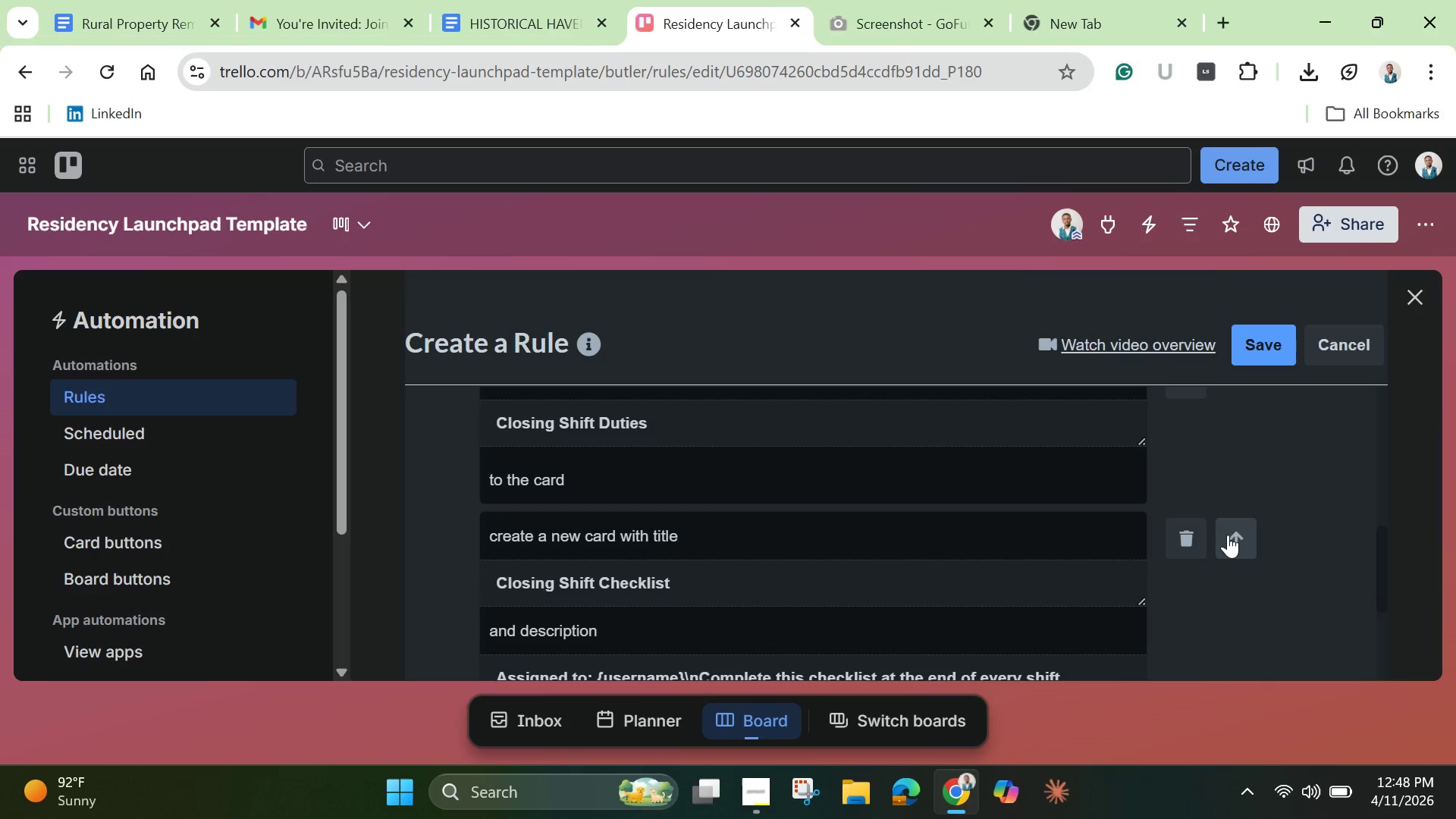 
left_click([1232, 529])
 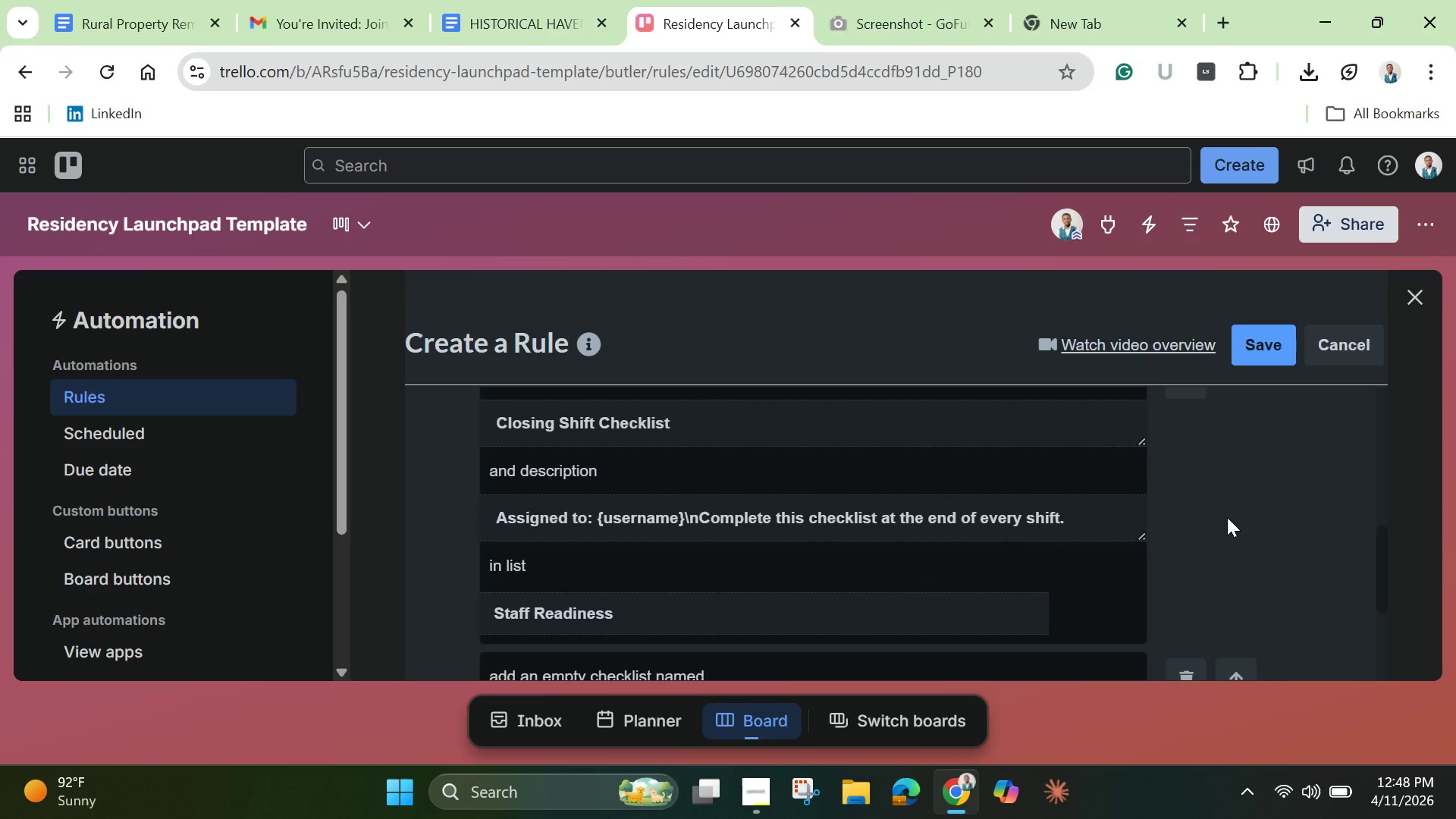 
scroll: coordinate [1227, 516], scroll_direction: up, amount: 2.0
 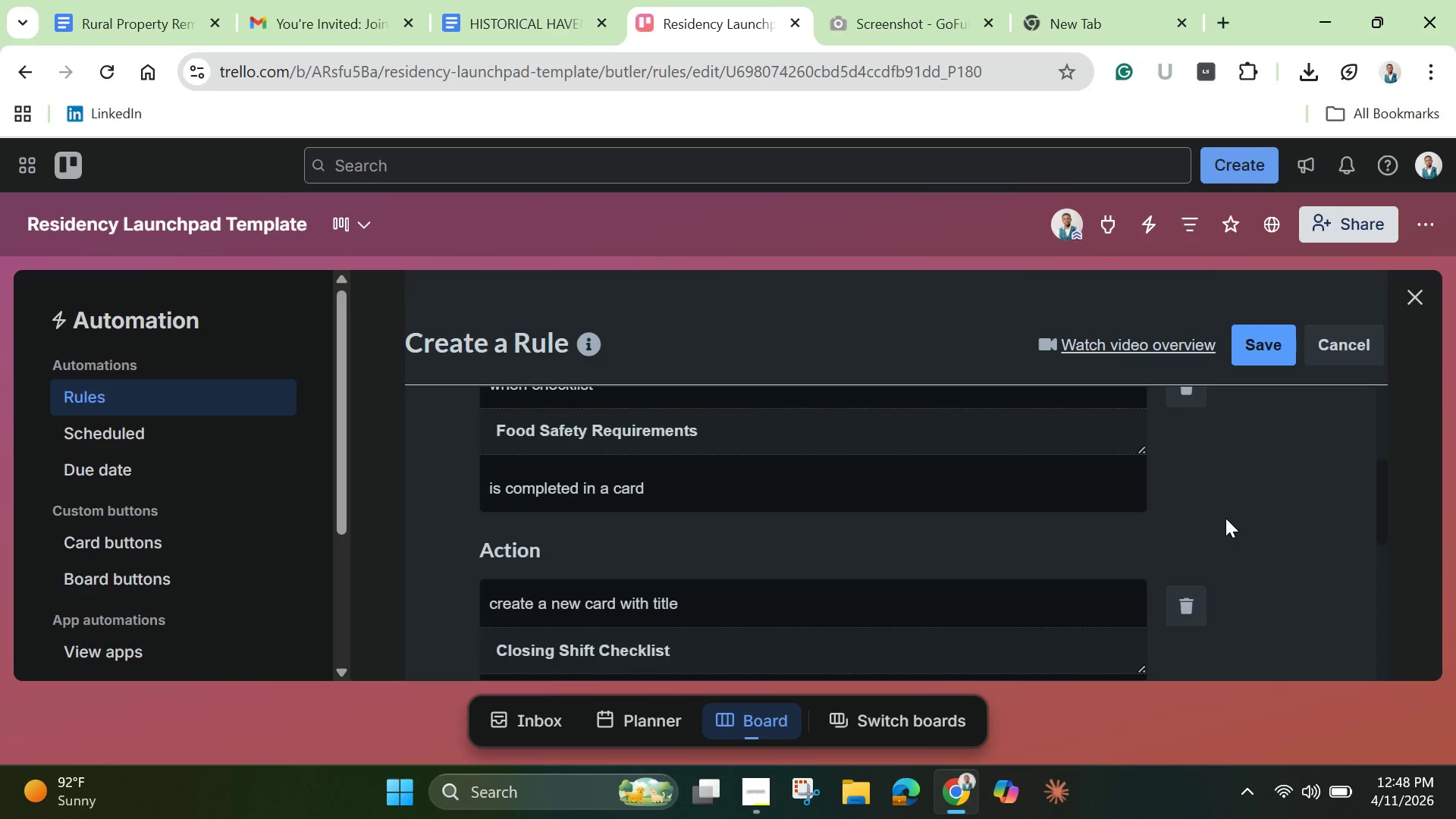 
scroll: coordinate [1224, 528], scroll_direction: down, amount: 3.0
 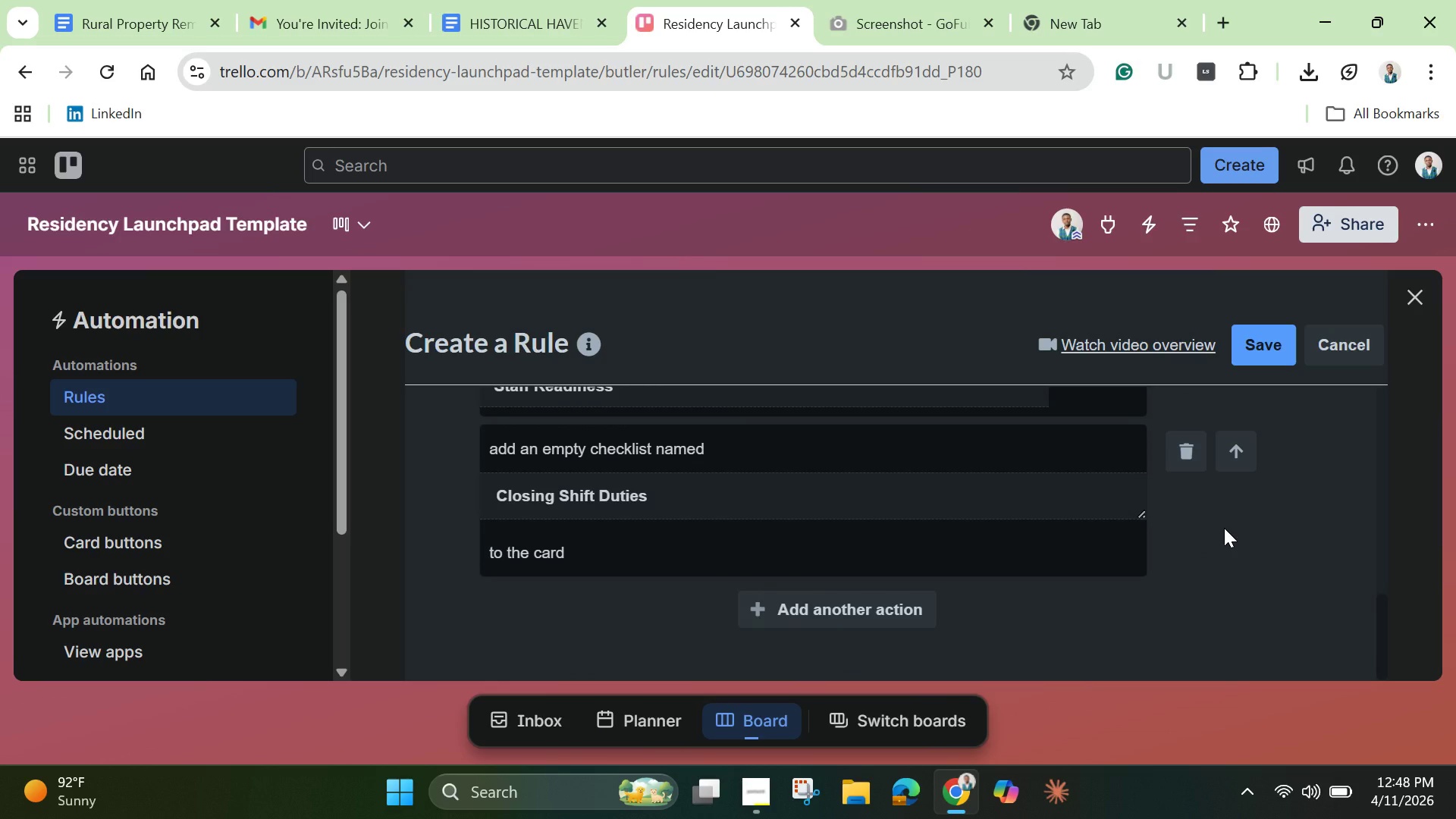 
left_click([1258, 357])
 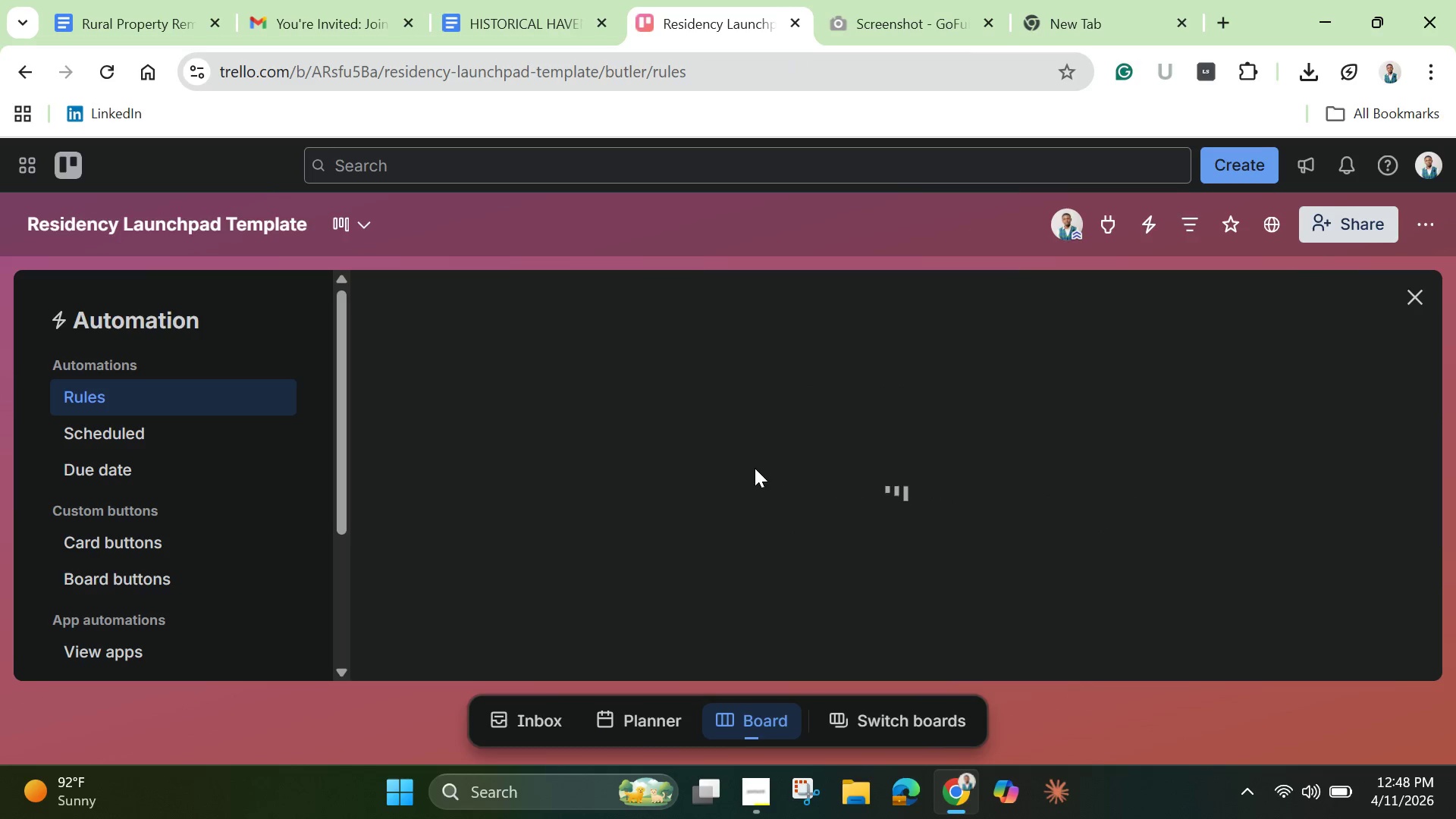 
wait(8.14)
 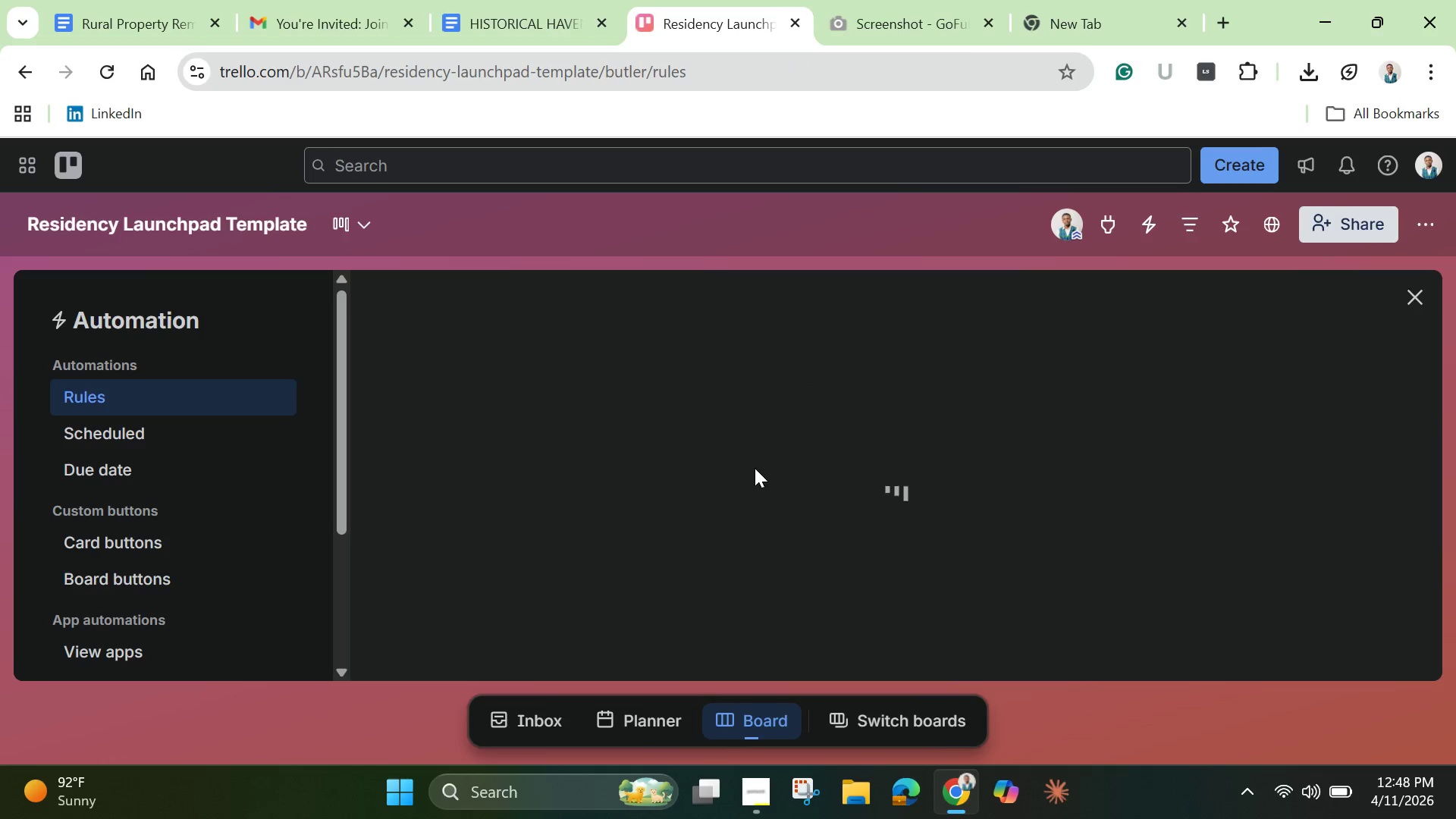 
scroll: coordinate [1321, 443], scroll_direction: down, amount: 2.0
 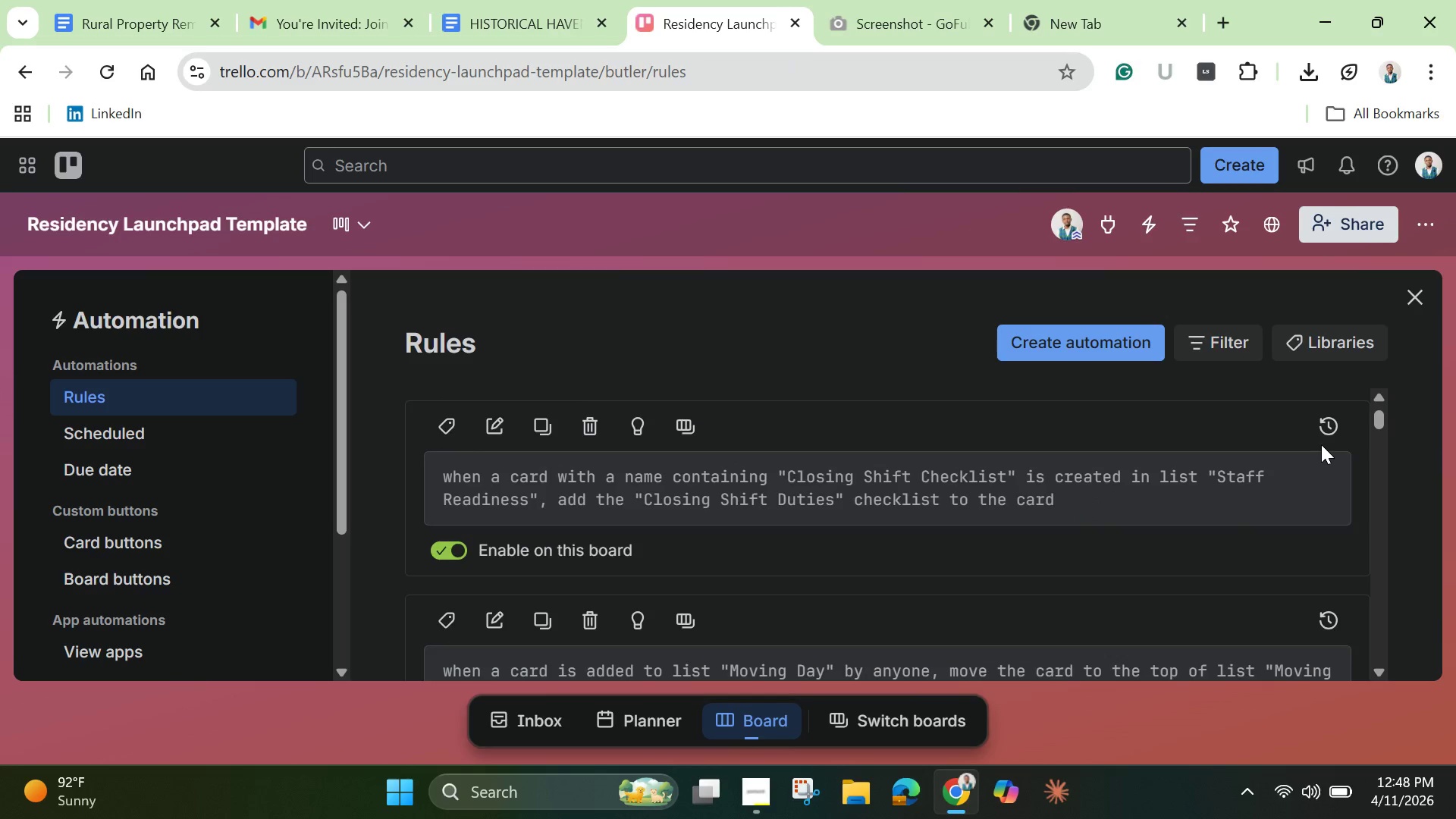 
scroll: coordinate [1321, 444], scroll_direction: none, amount: 0.0
 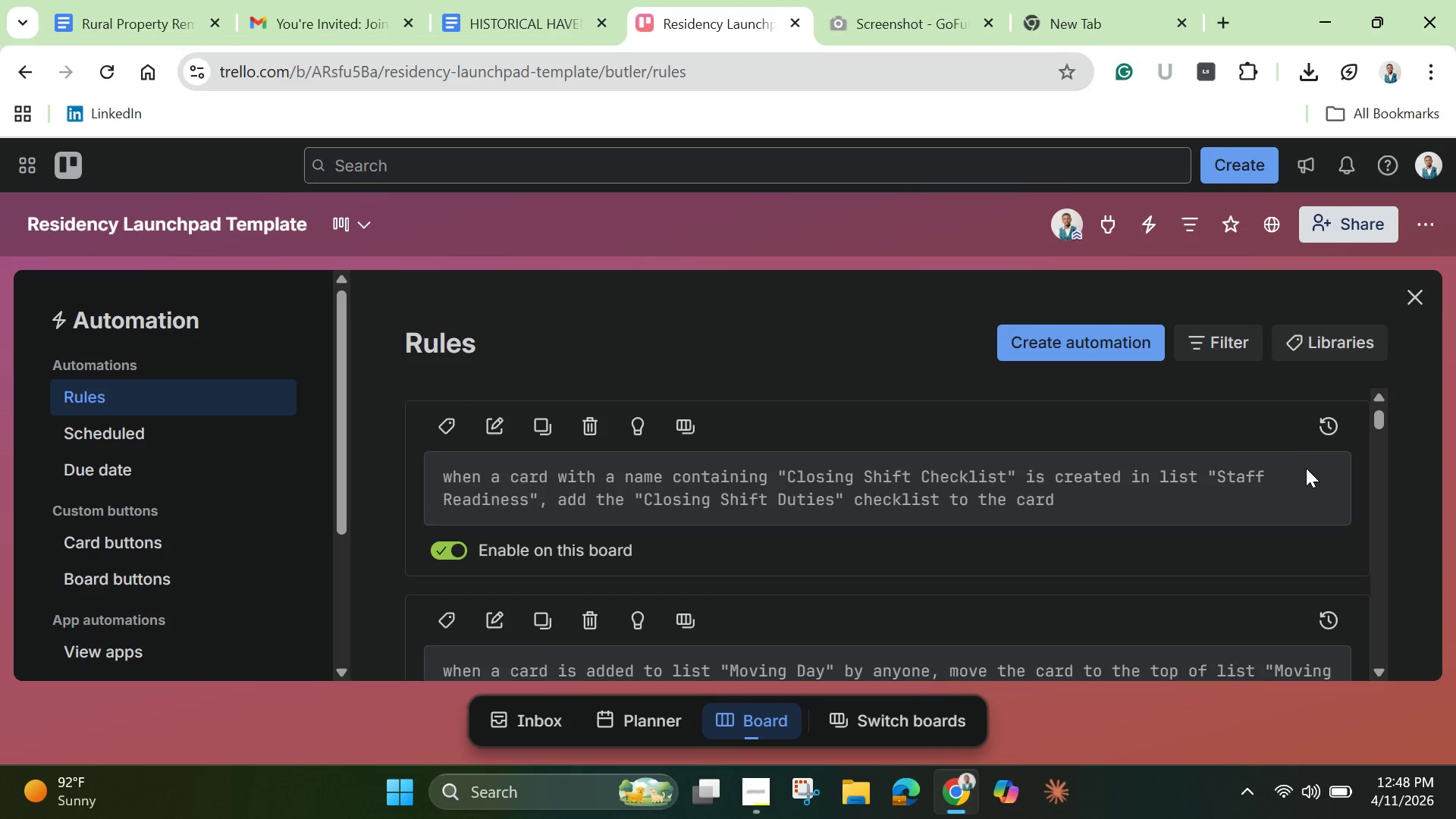 
wait(5.59)
 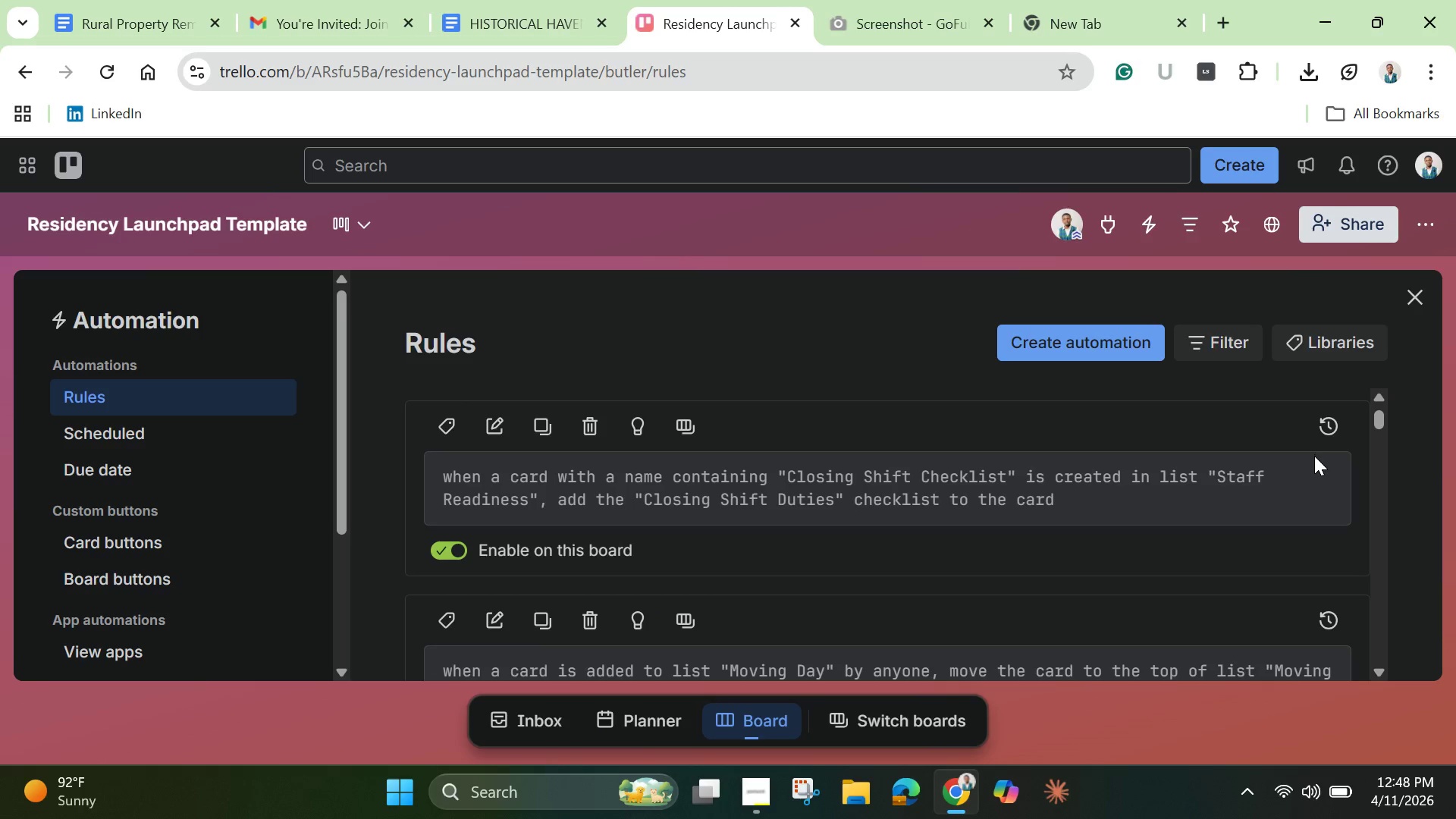 
scroll: coordinate [1301, 479], scroll_direction: up, amount: 3.0
 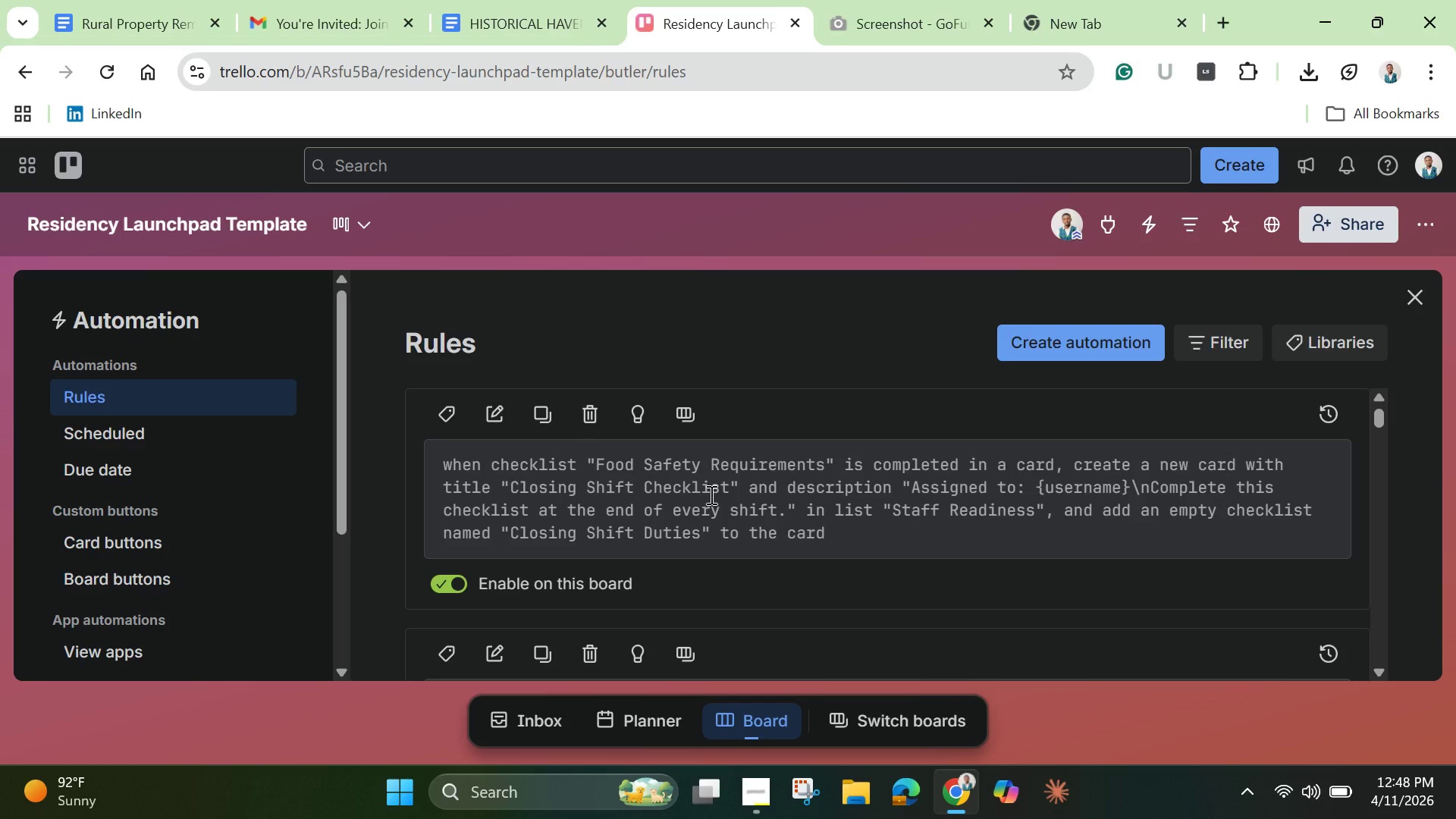 
scroll: coordinate [711, 494], scroll_direction: down, amount: 1.0
 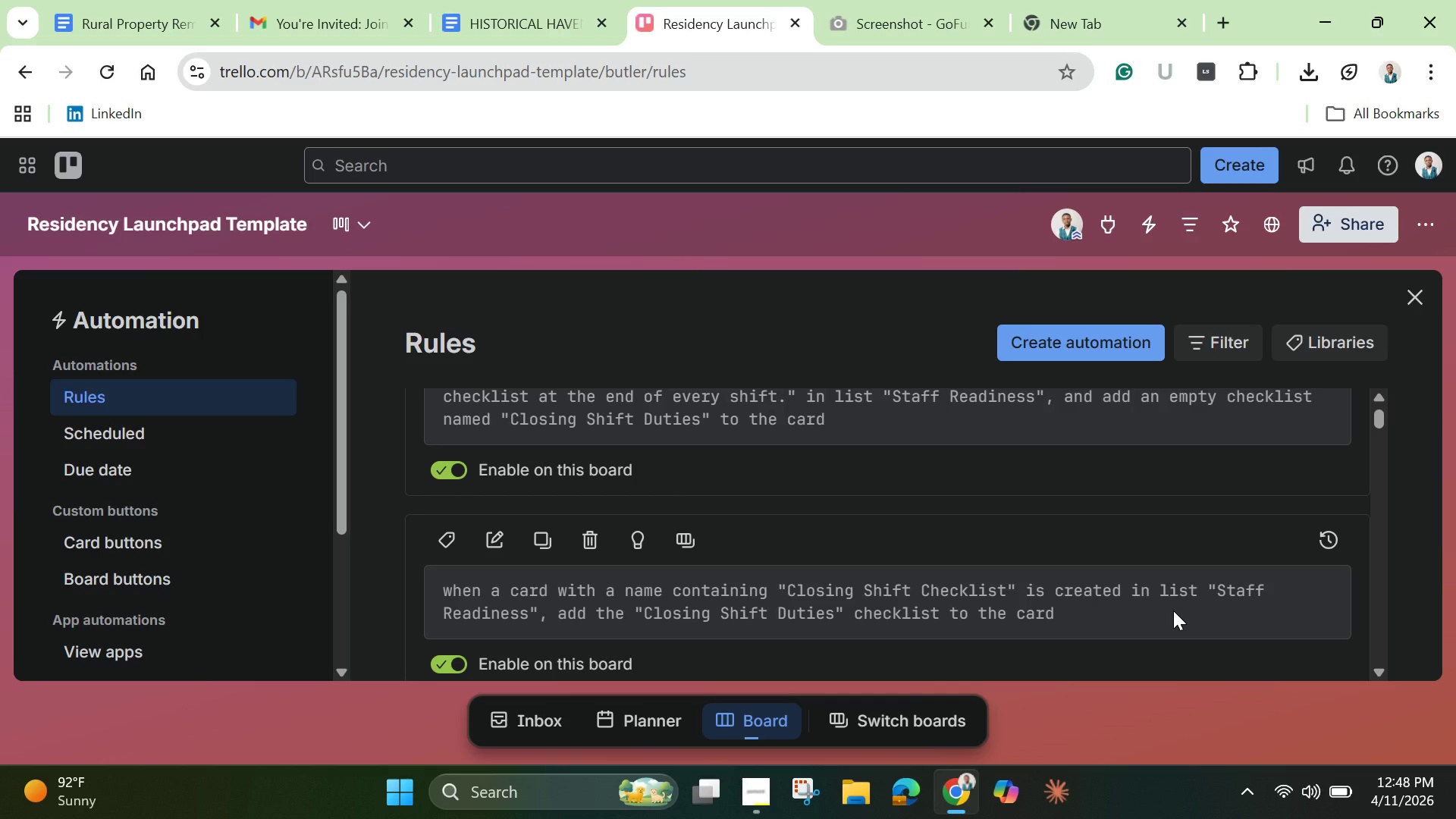 
wait(10.77)
 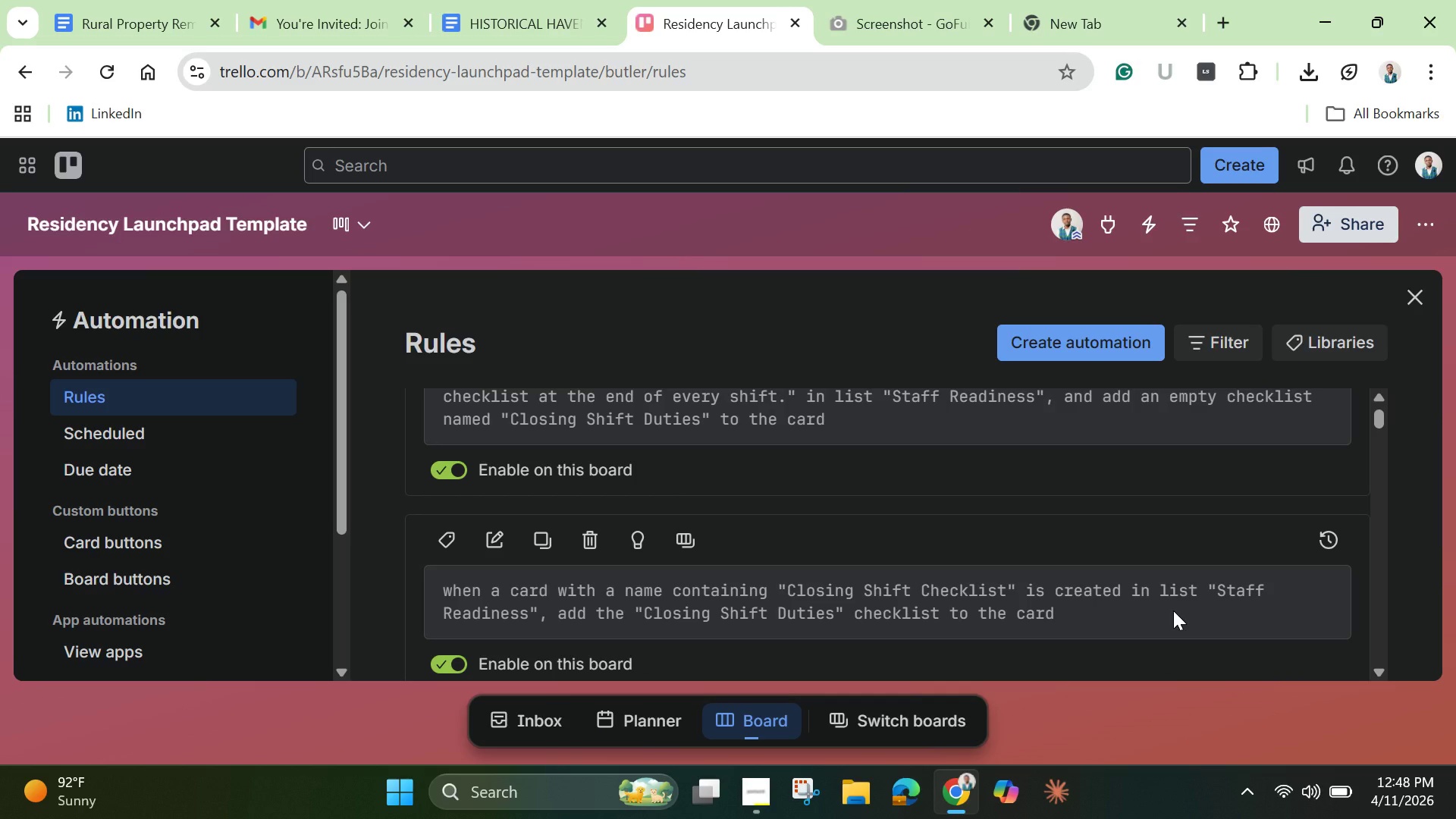 
scroll: coordinate [1169, 621], scroll_direction: down, amount: 1.0
 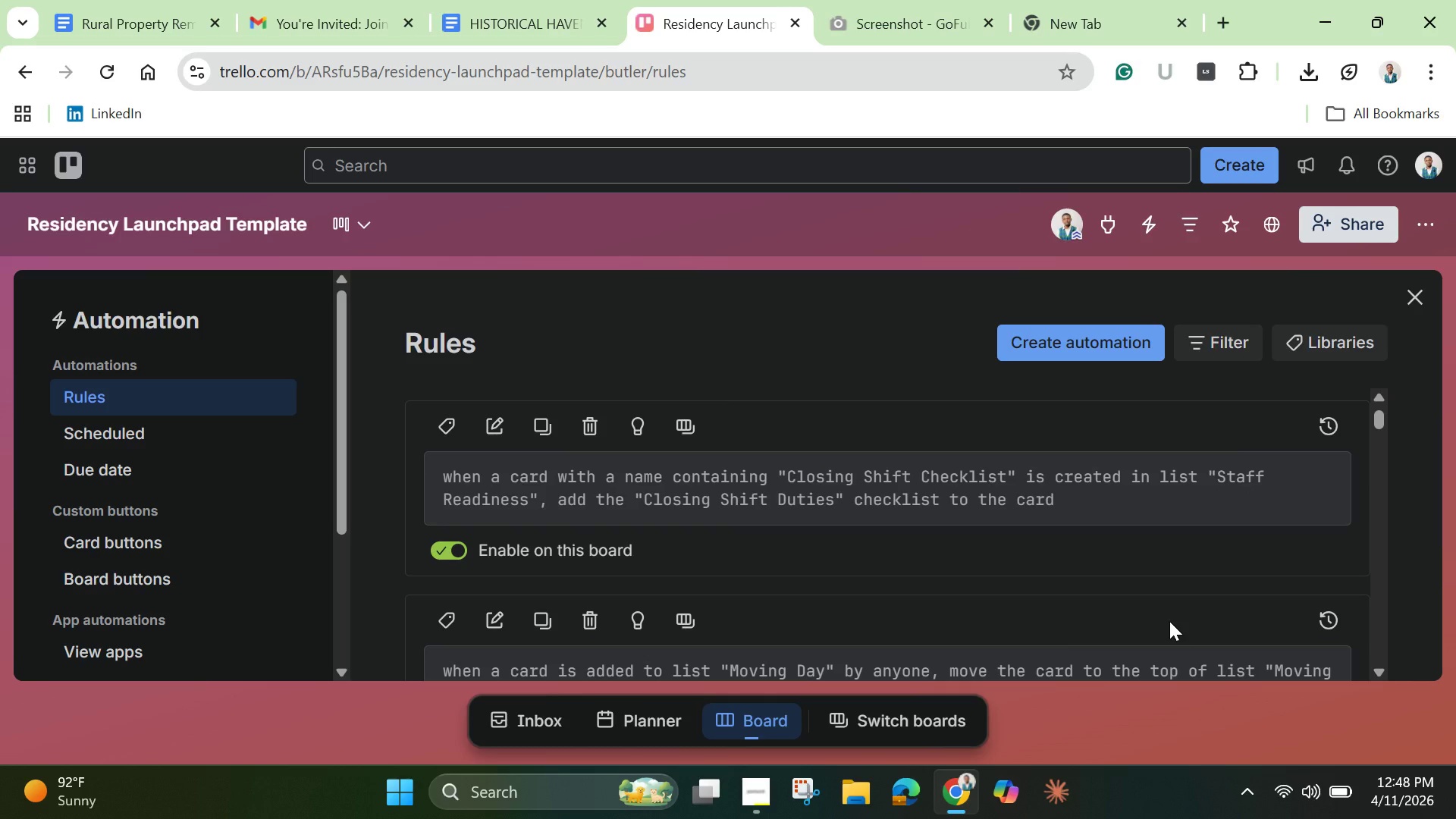 
scroll: coordinate [1169, 621], scroll_direction: up, amount: 2.0
 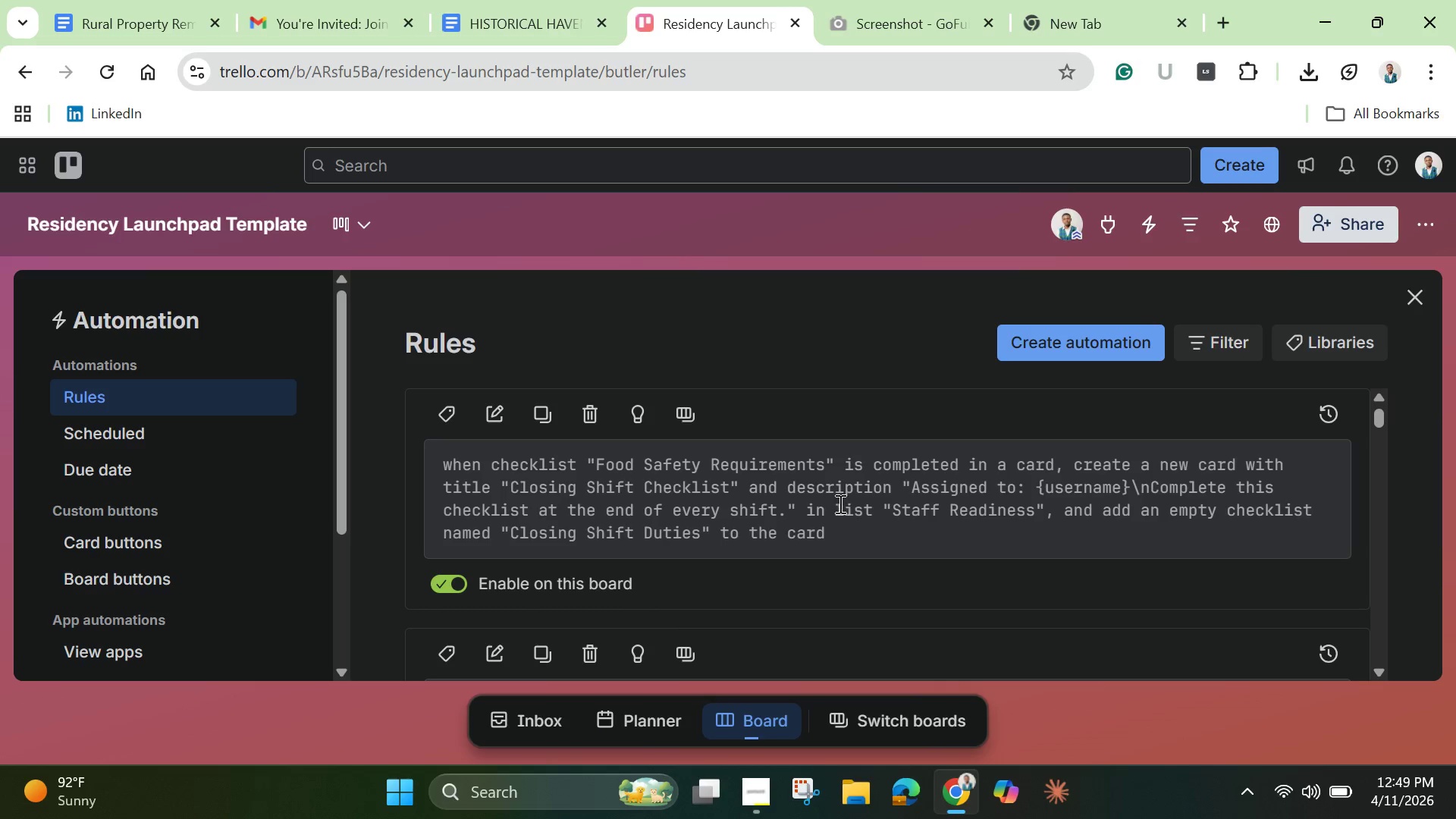 
wait(14.19)
 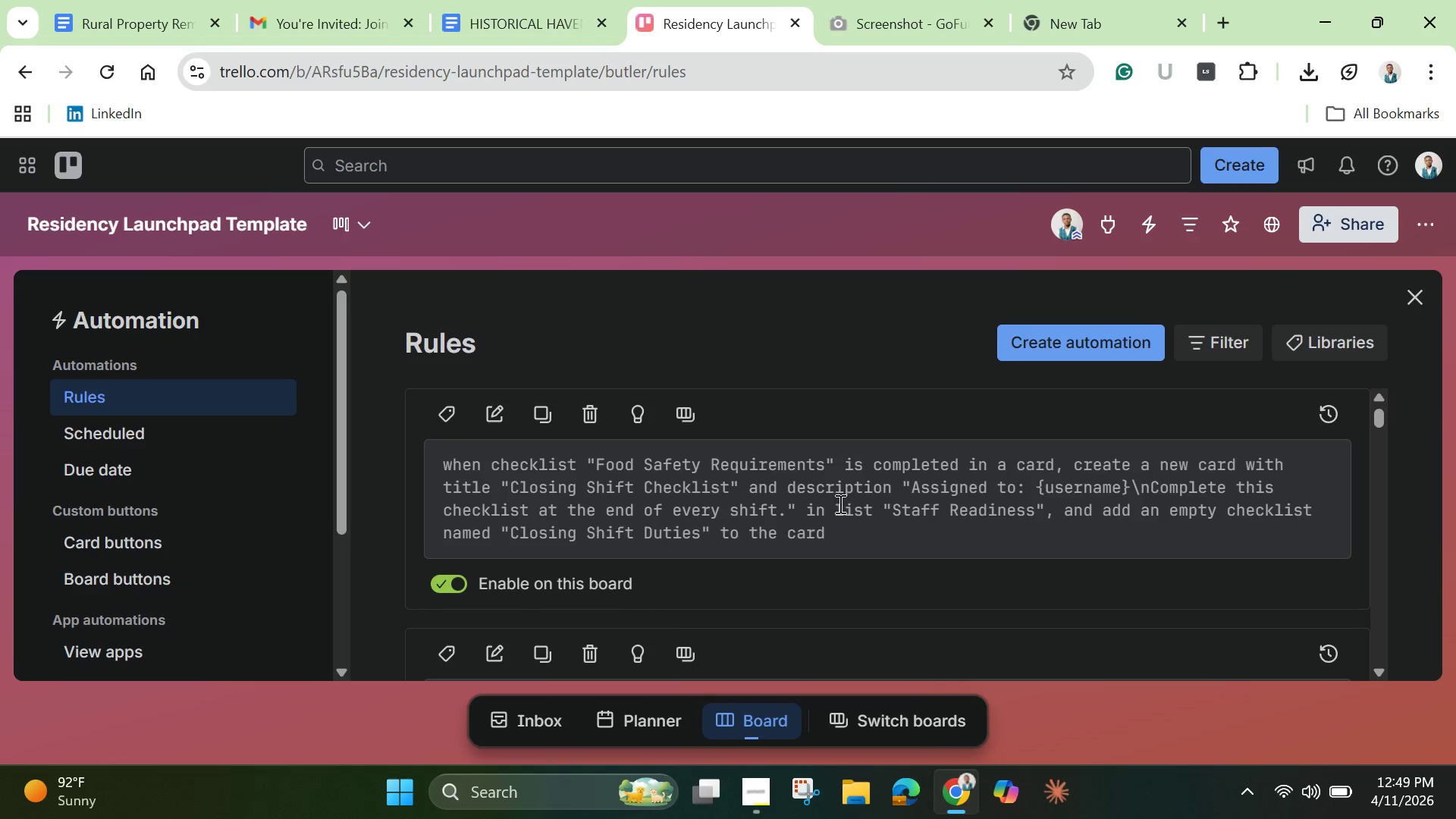 
left_click([1380, 357])
 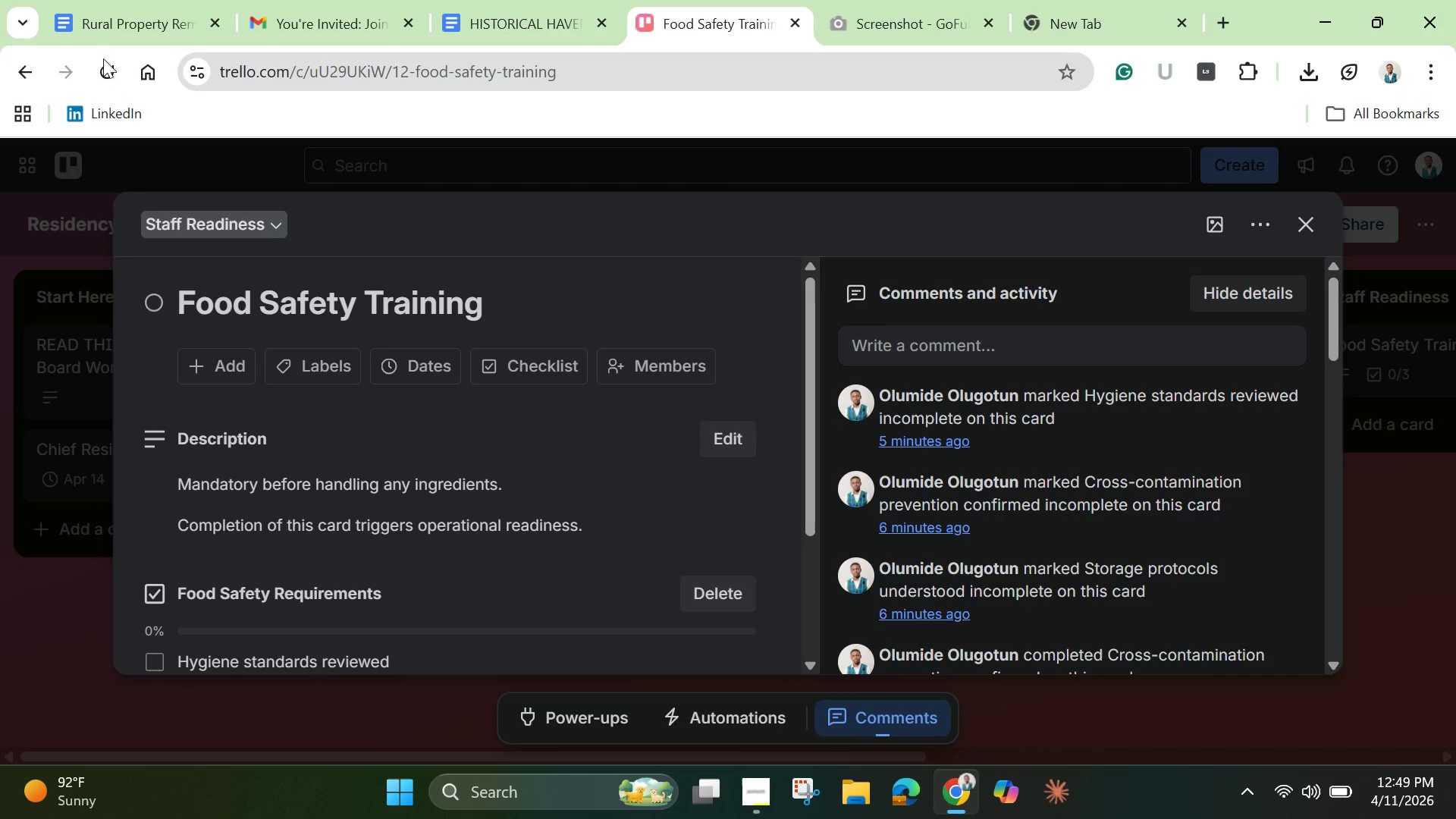 
left_click([102, 71])
 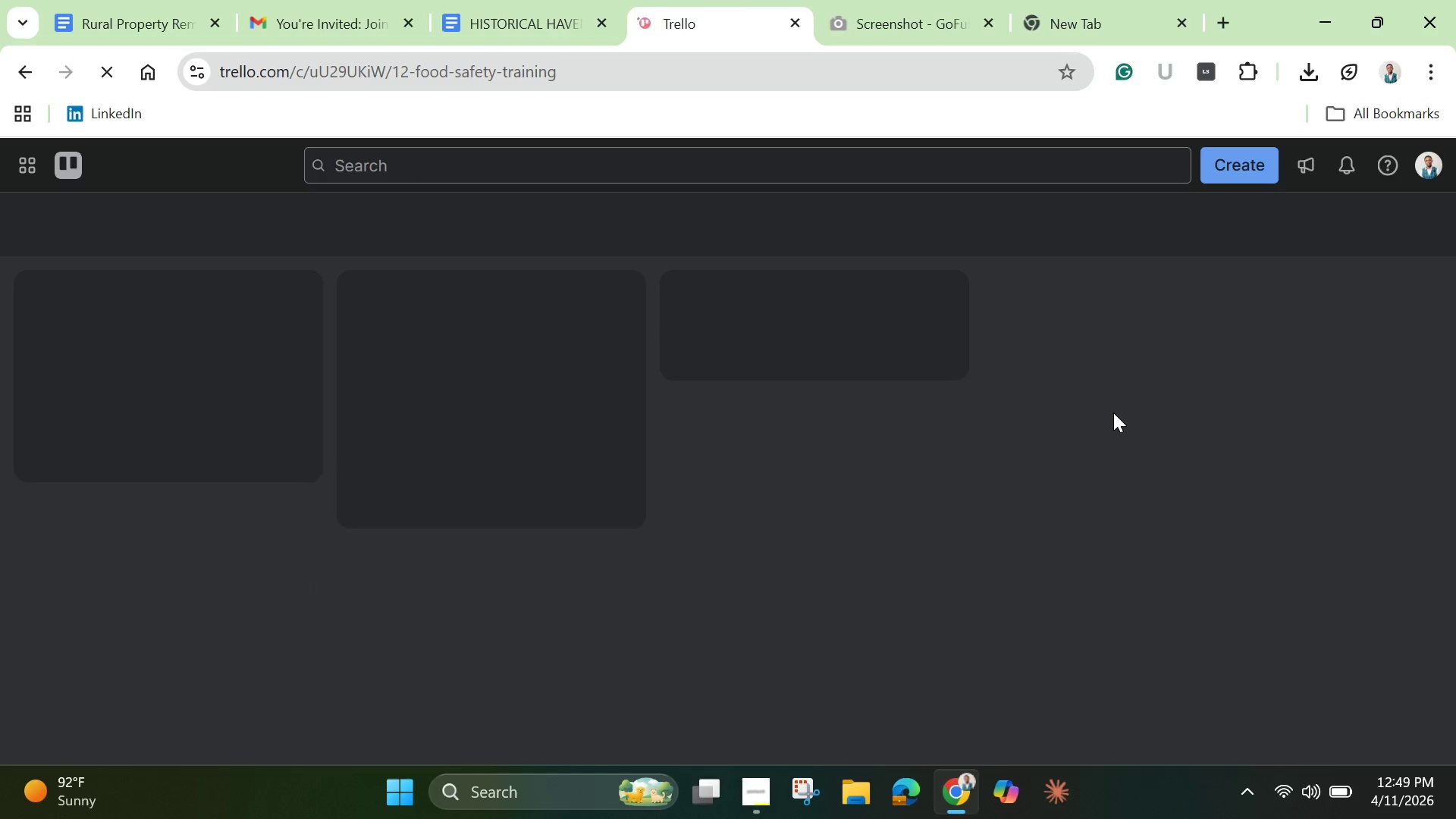 
wait(5.66)
 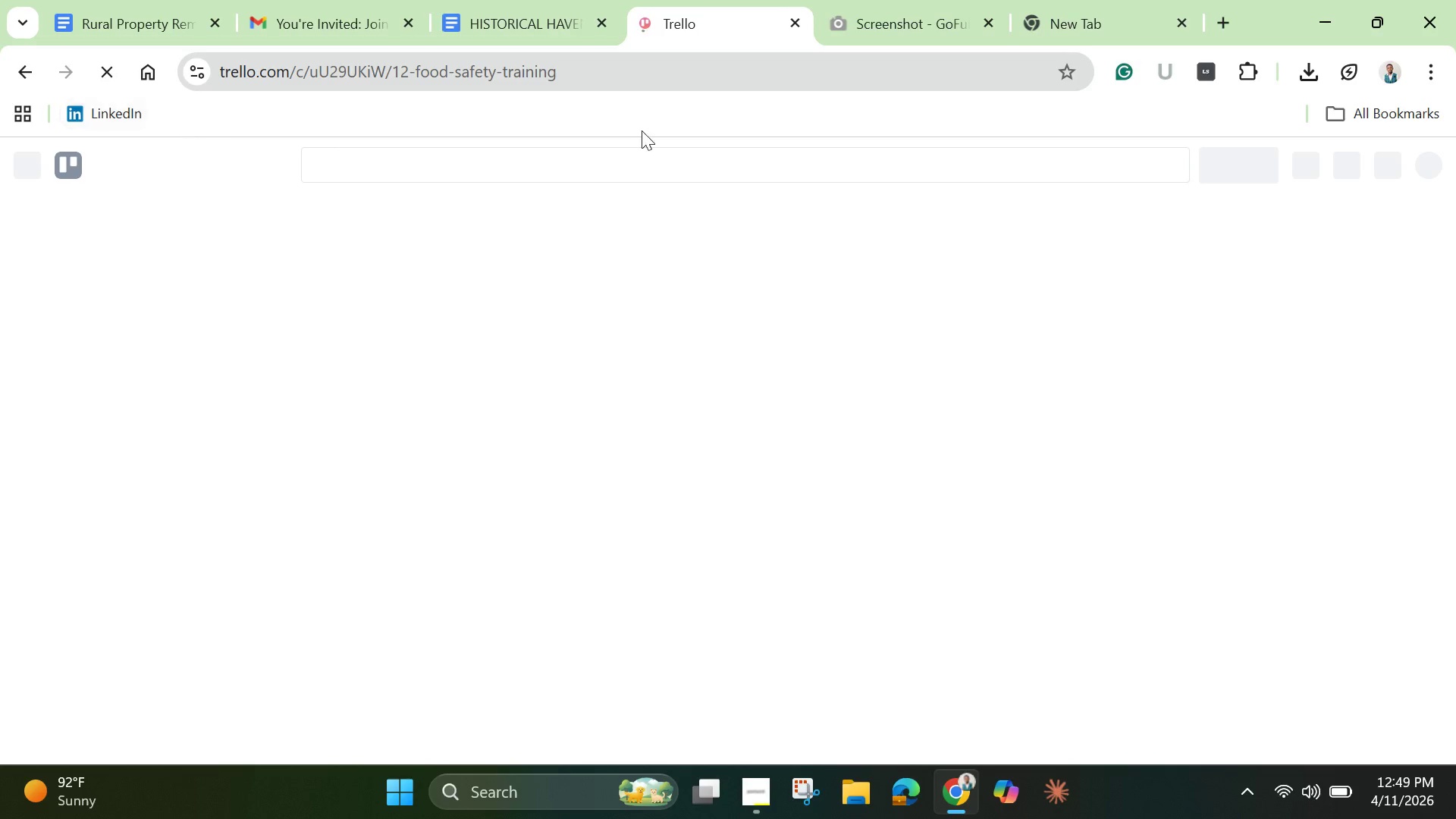 
mouse_move([1080, 411])
 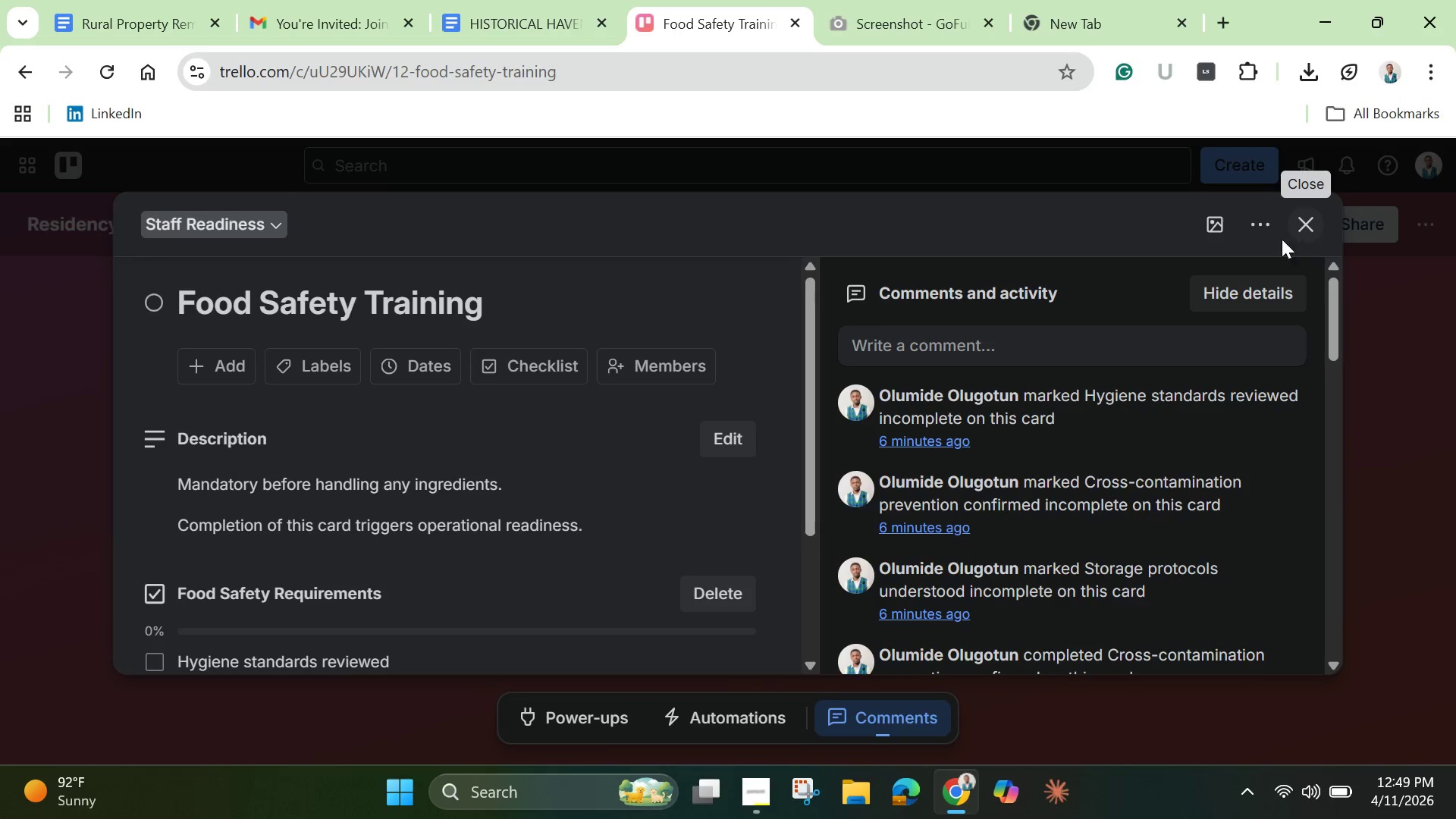 
scroll: coordinate [696, 519], scroll_direction: down, amount: 6.0
 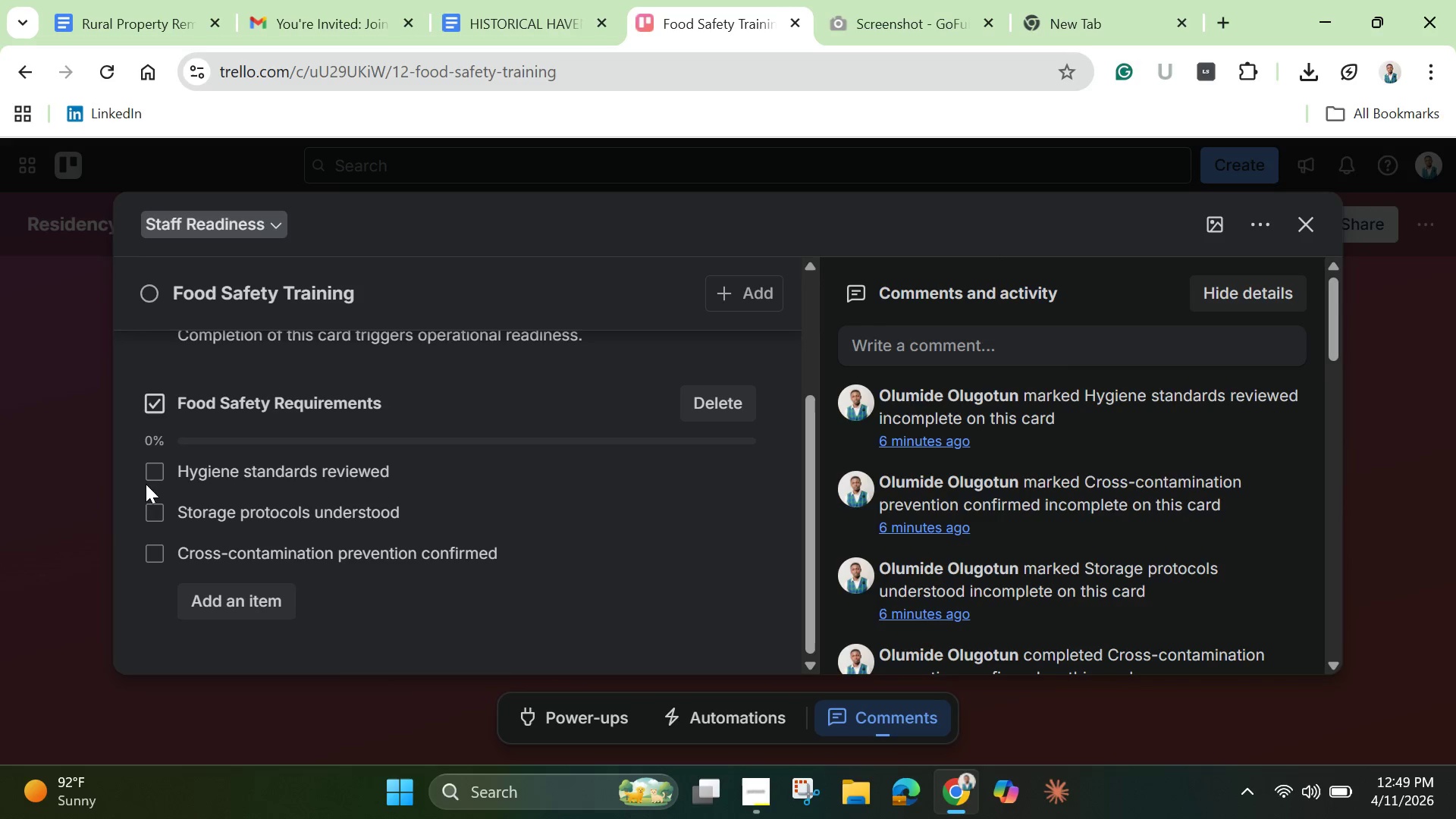 
left_click([148, 472])
 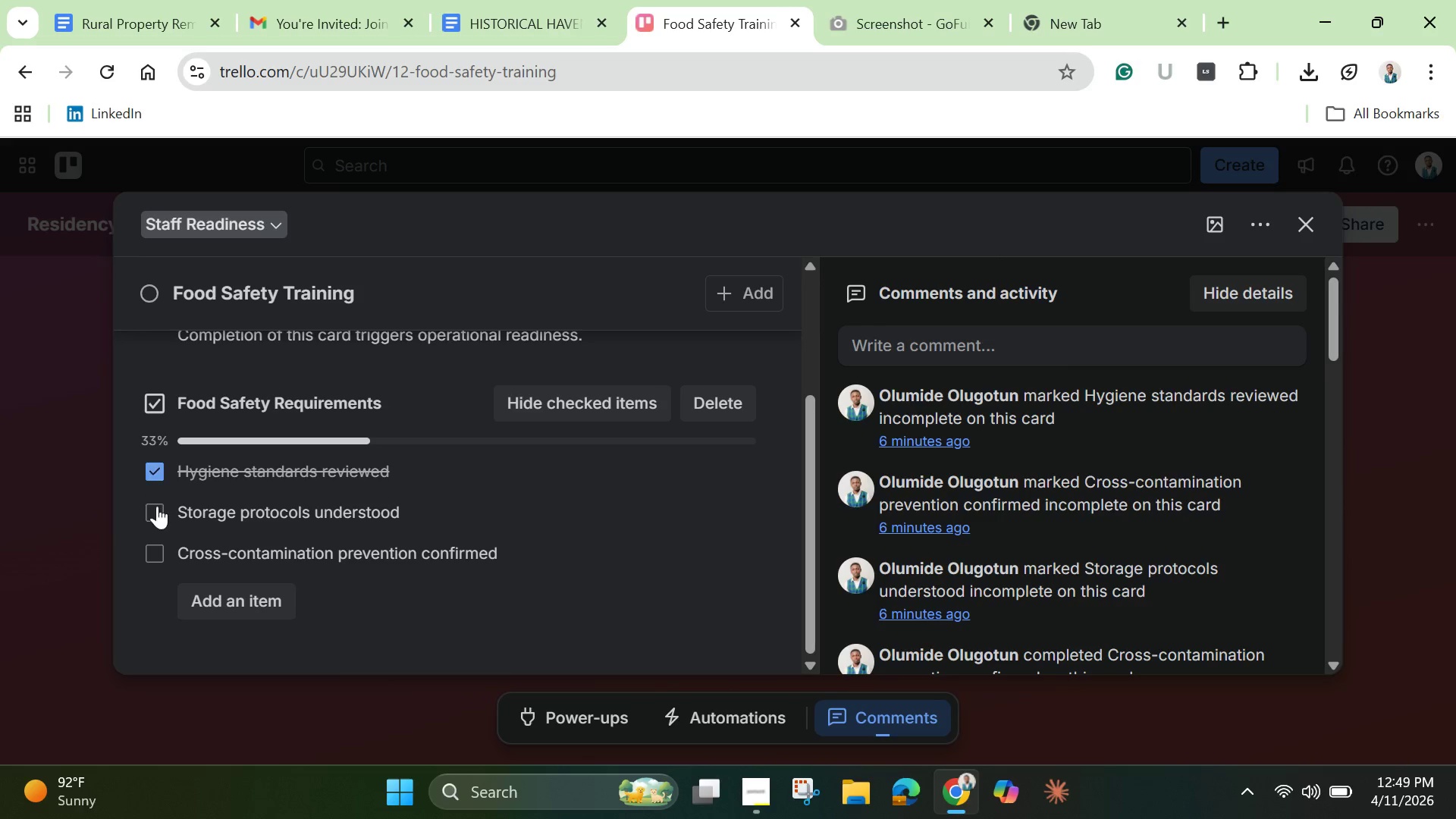 
left_click([157, 506])
 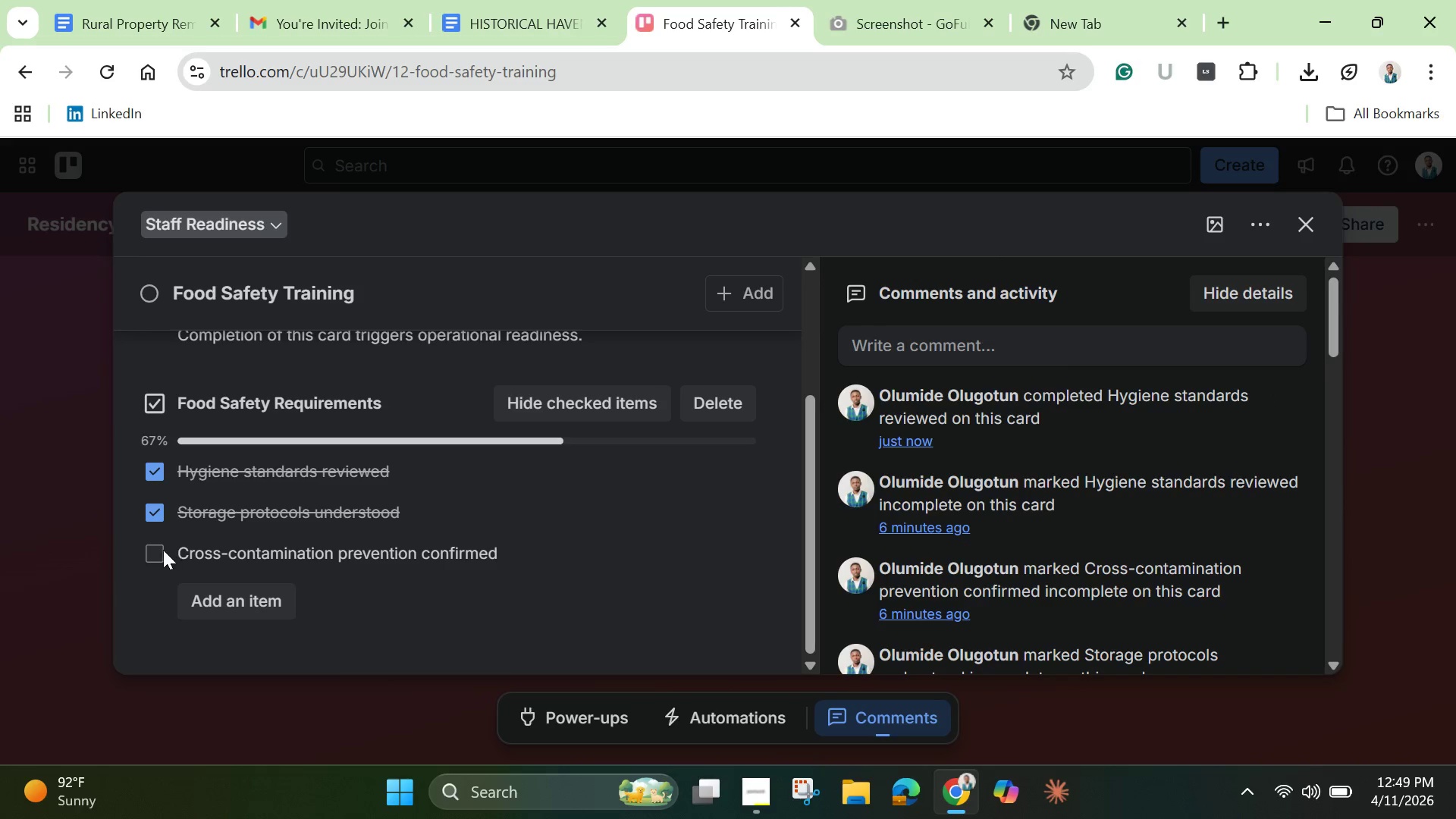 
left_click([162, 551])
 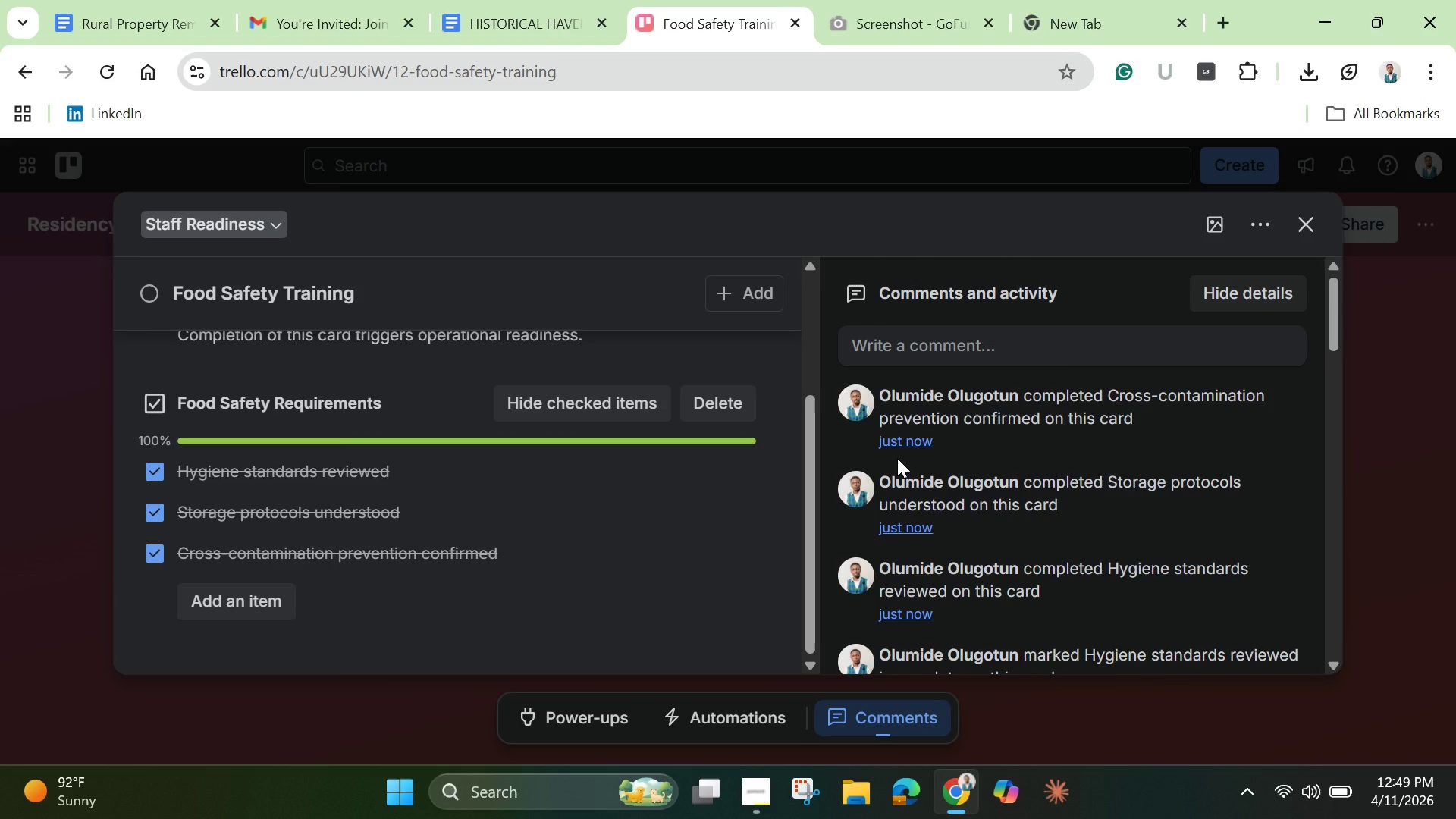 
scroll: coordinate [626, 491], scroll_direction: up, amount: 5.0
 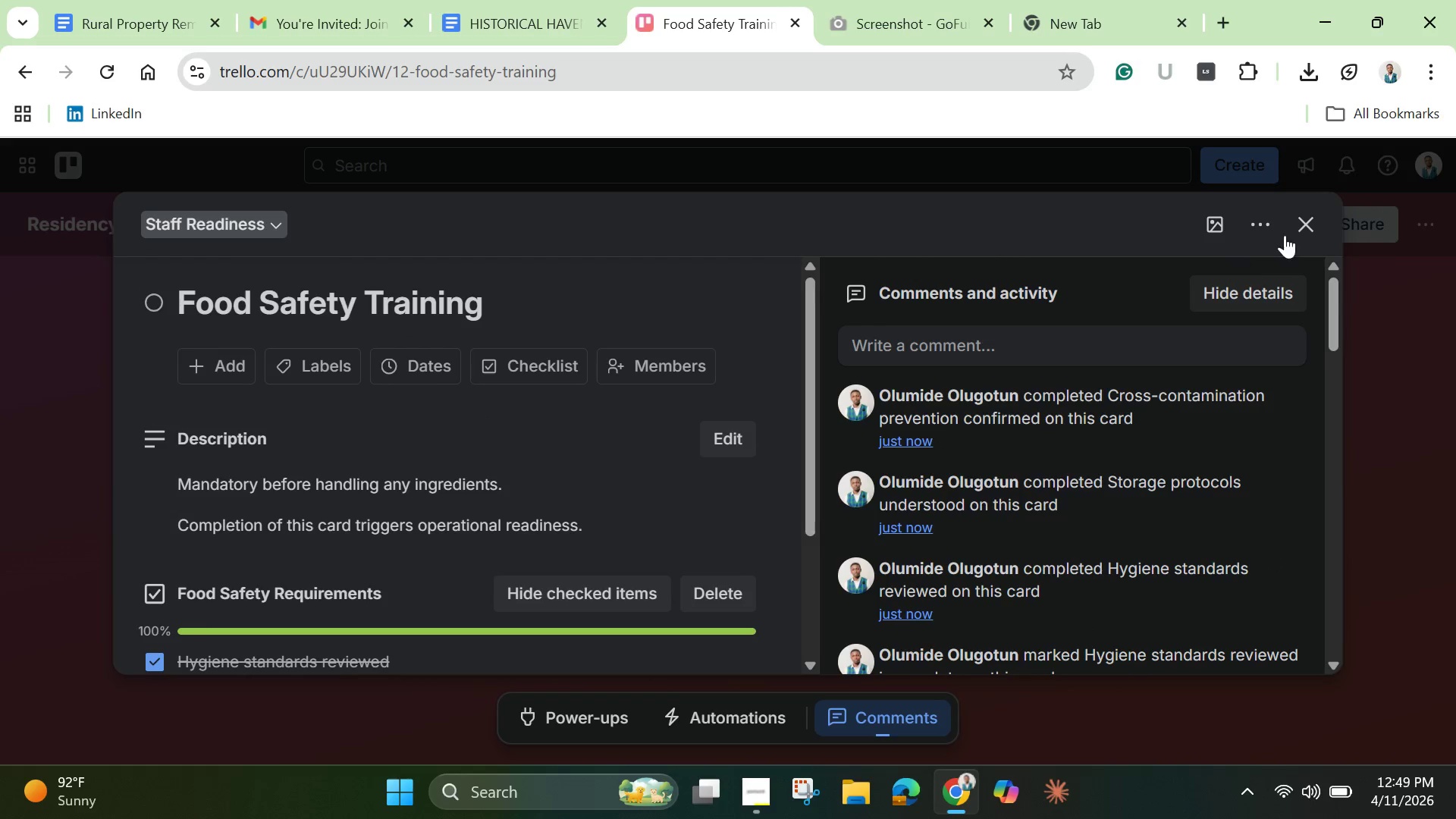 
left_click([1301, 226])
 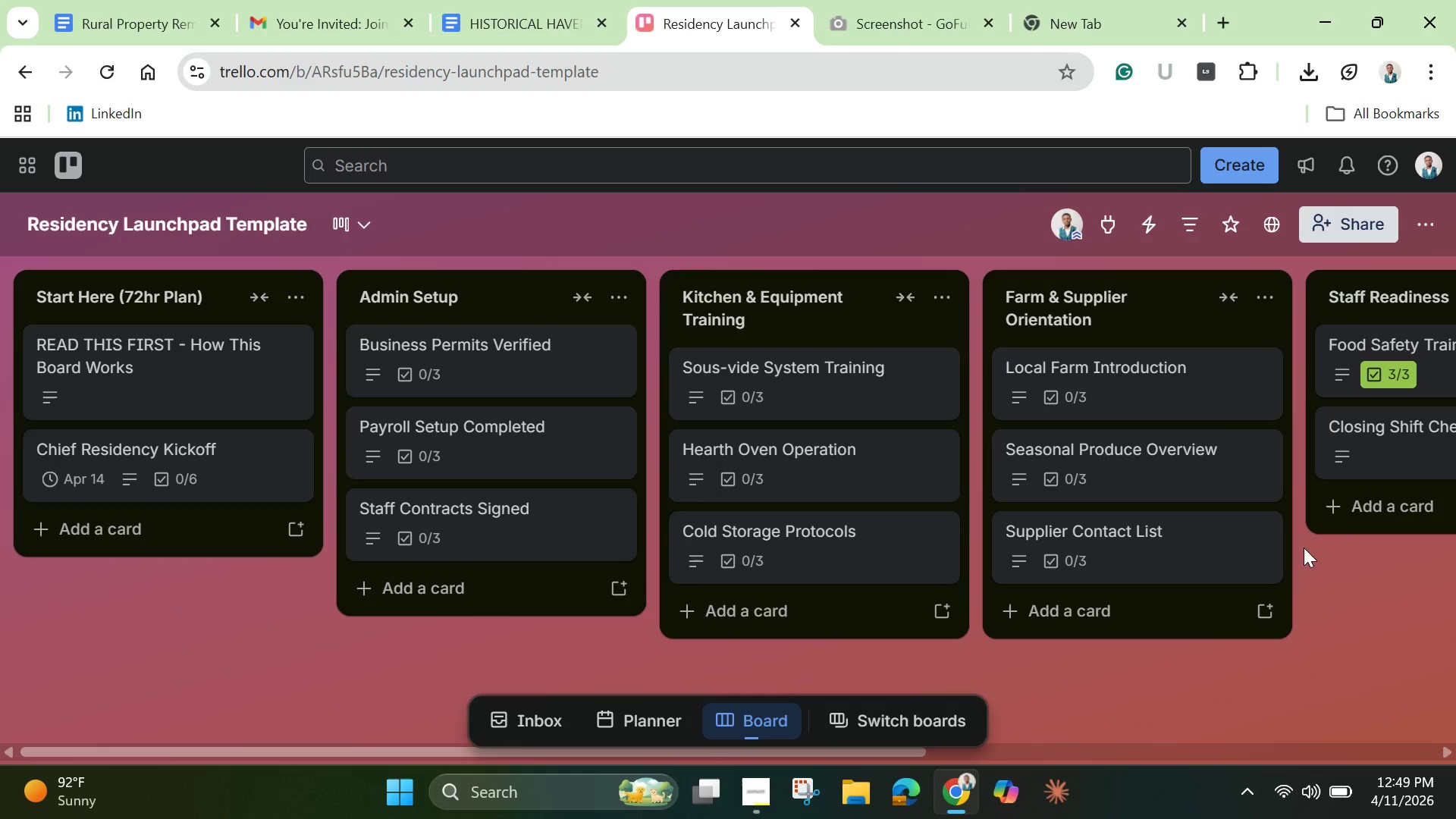 
left_click([1387, 440])
 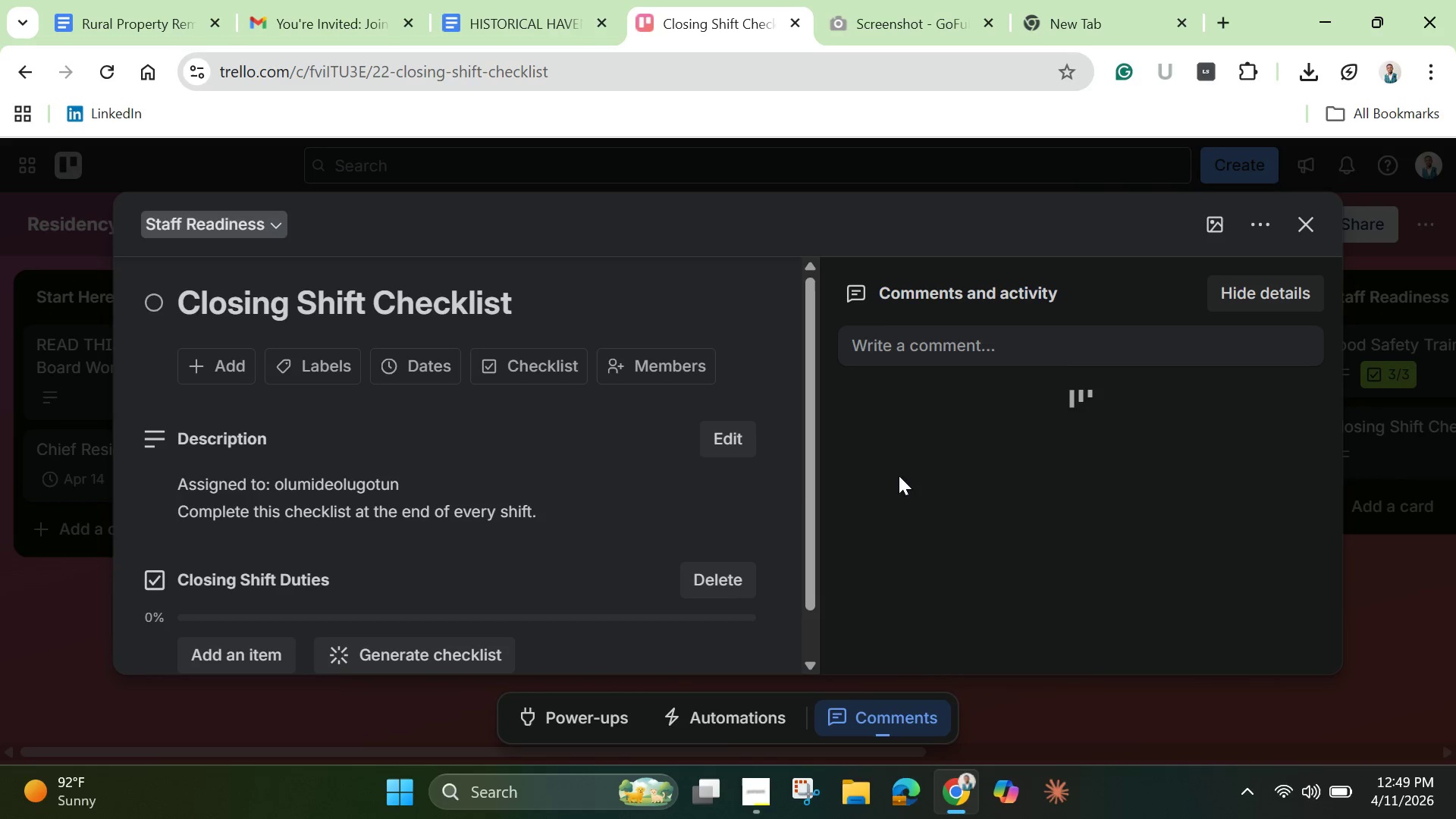 
scroll: coordinate [698, 484], scroll_direction: down, amount: 2.0
 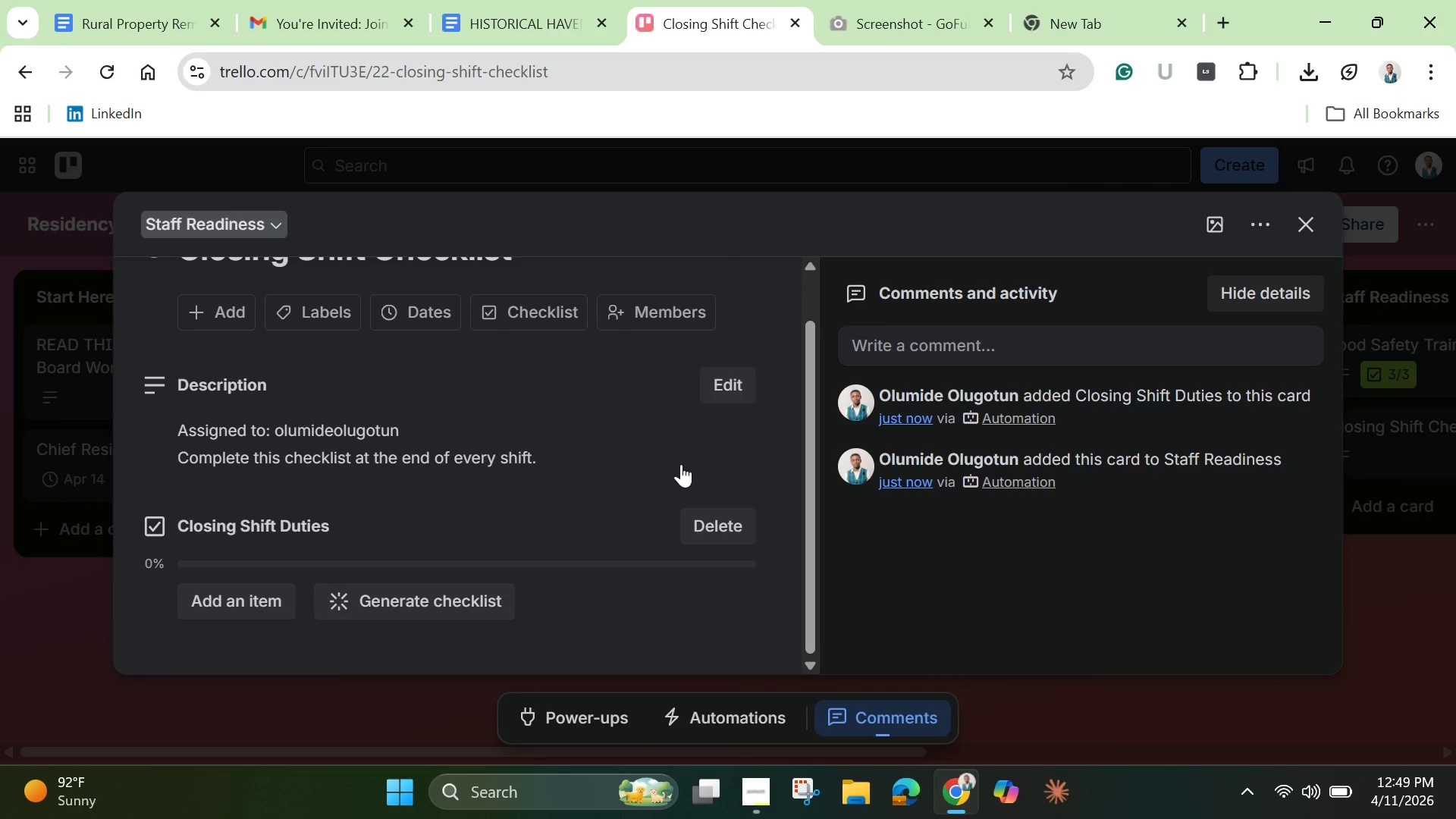 
scroll: coordinate [681, 462], scroll_direction: up, amount: 5.0
 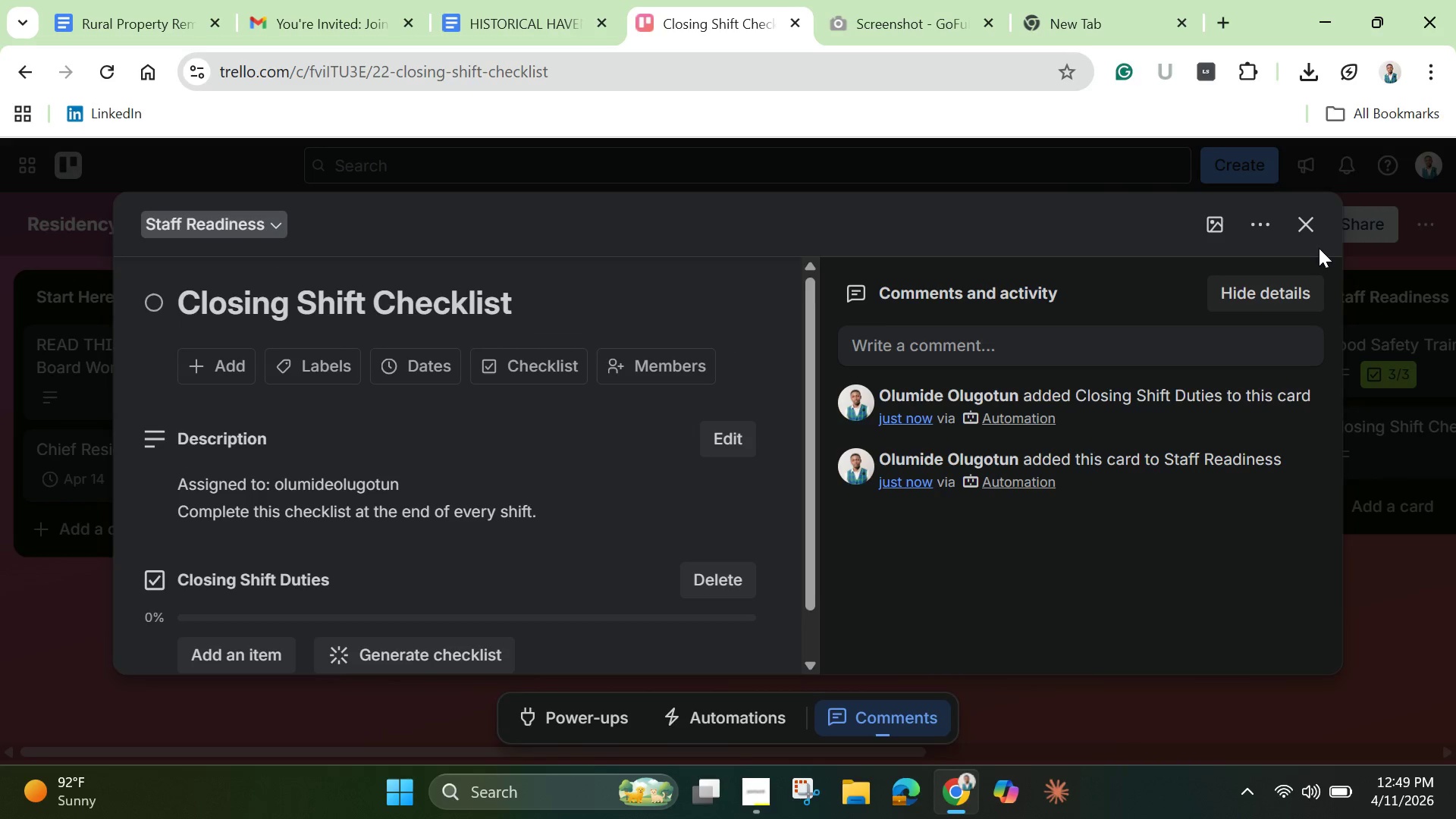 
left_click([1310, 231])
 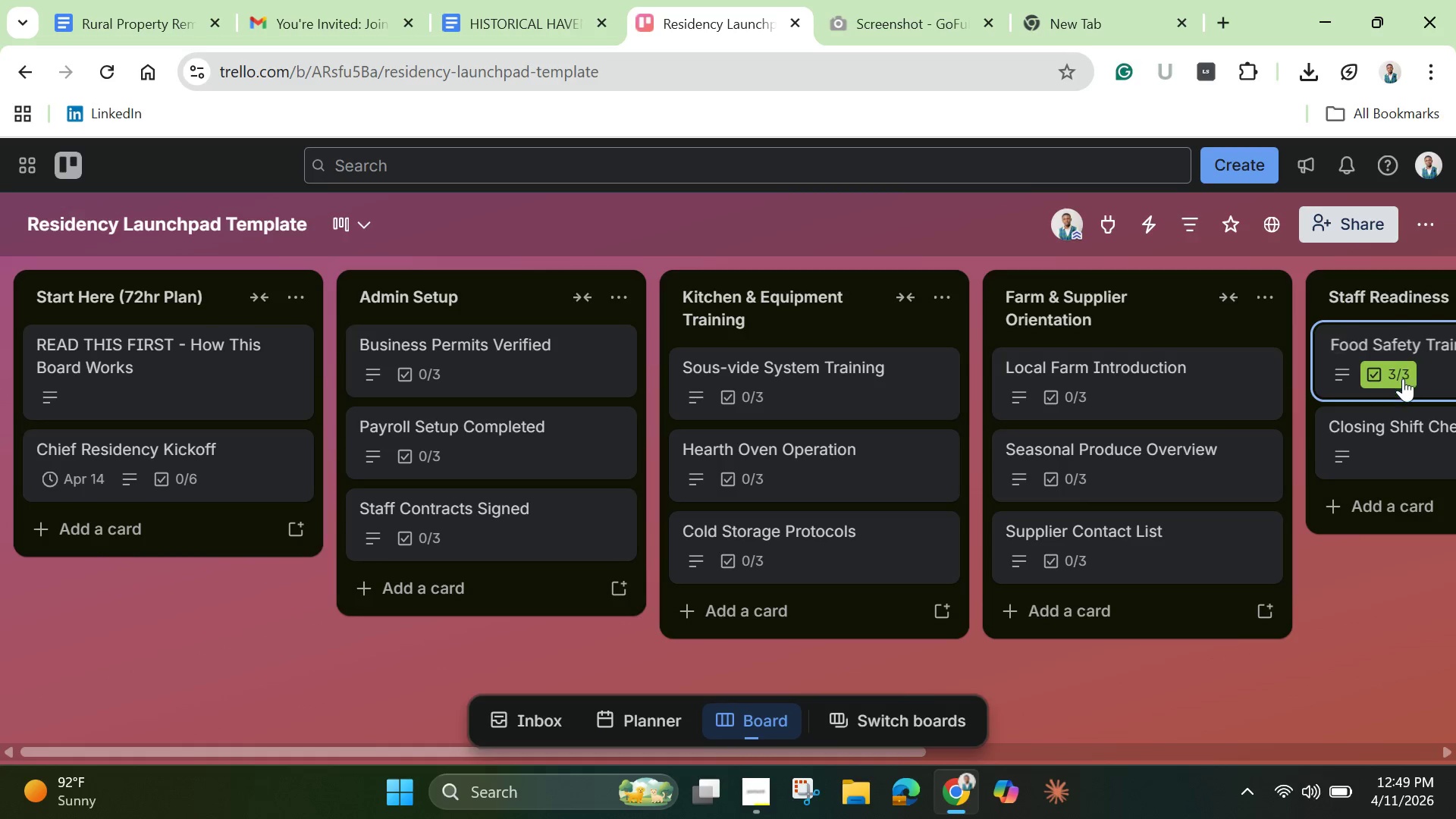 
left_click([1393, 385])
 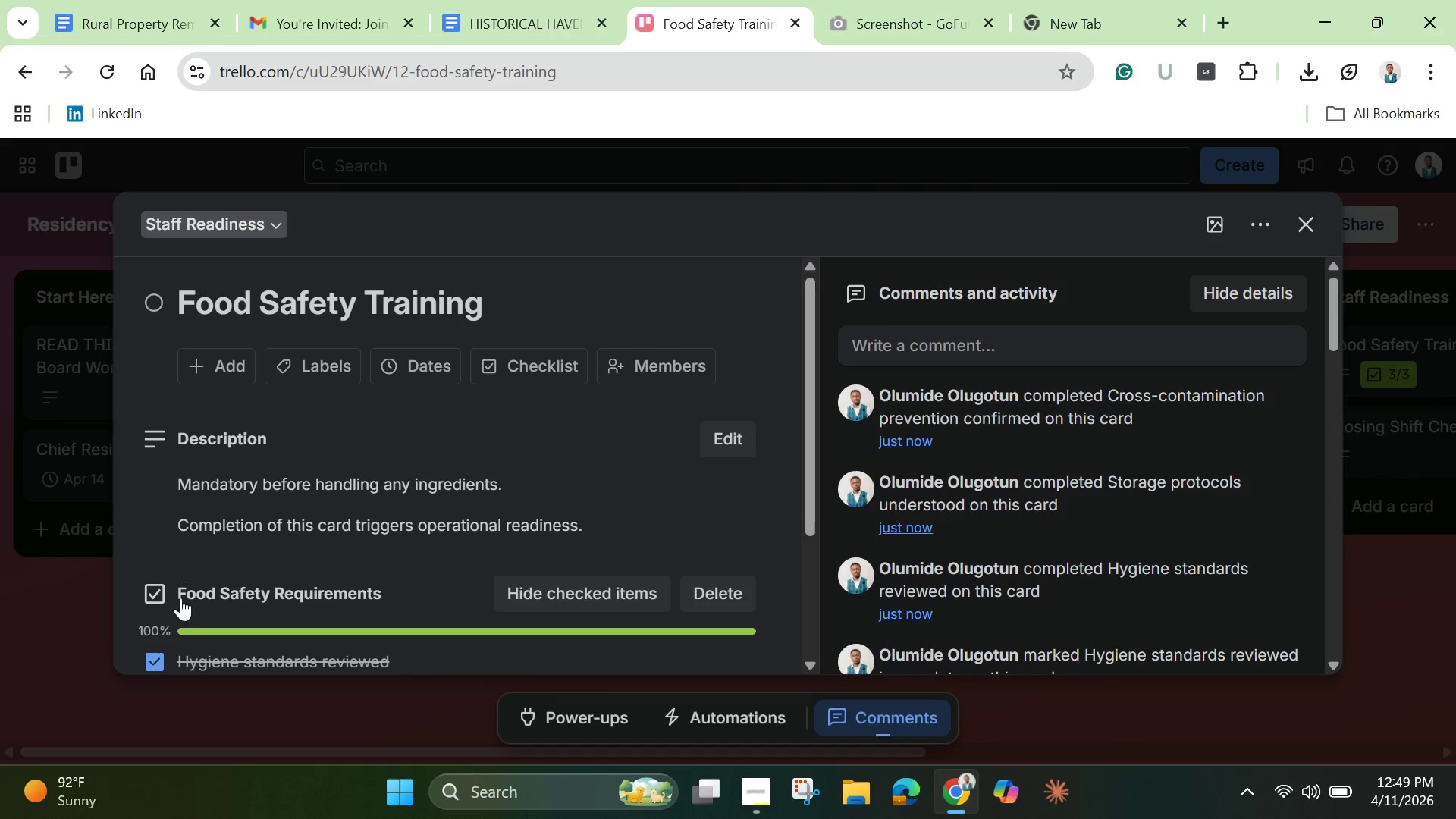 
scroll: coordinate [153, 627], scroll_direction: down, amount: 2.0
 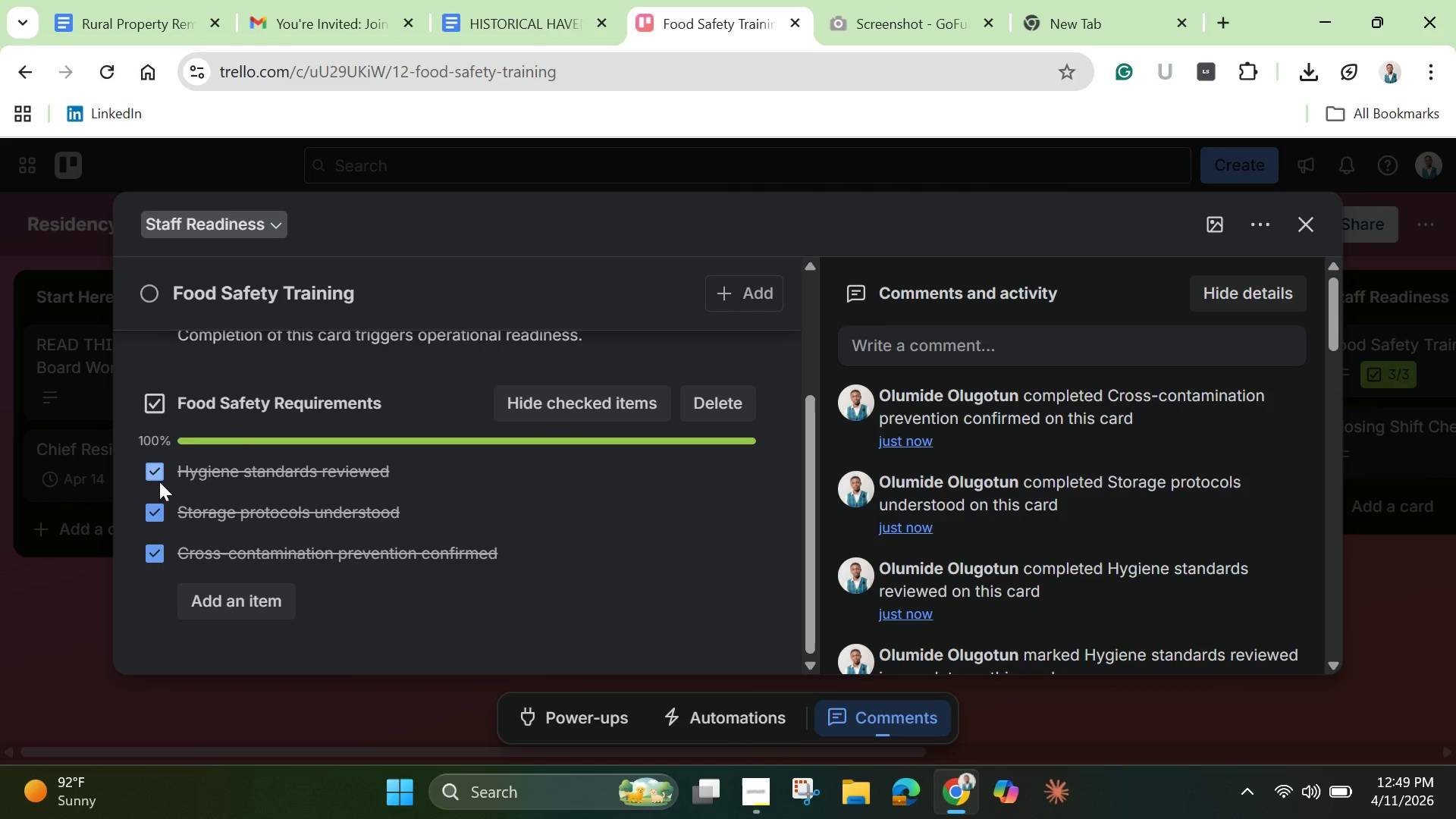 
left_click([155, 538])
 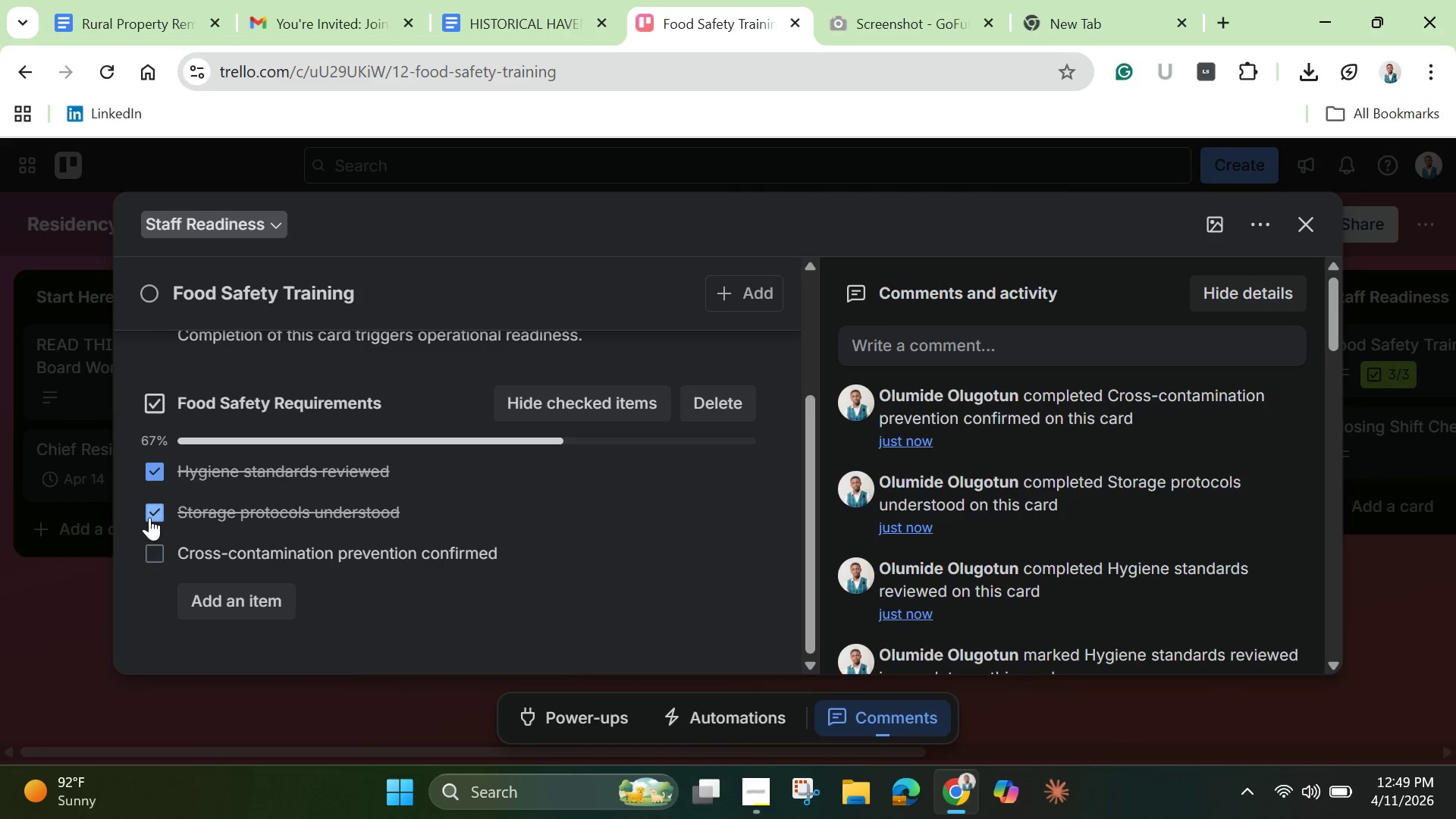 
left_click([149, 517])
 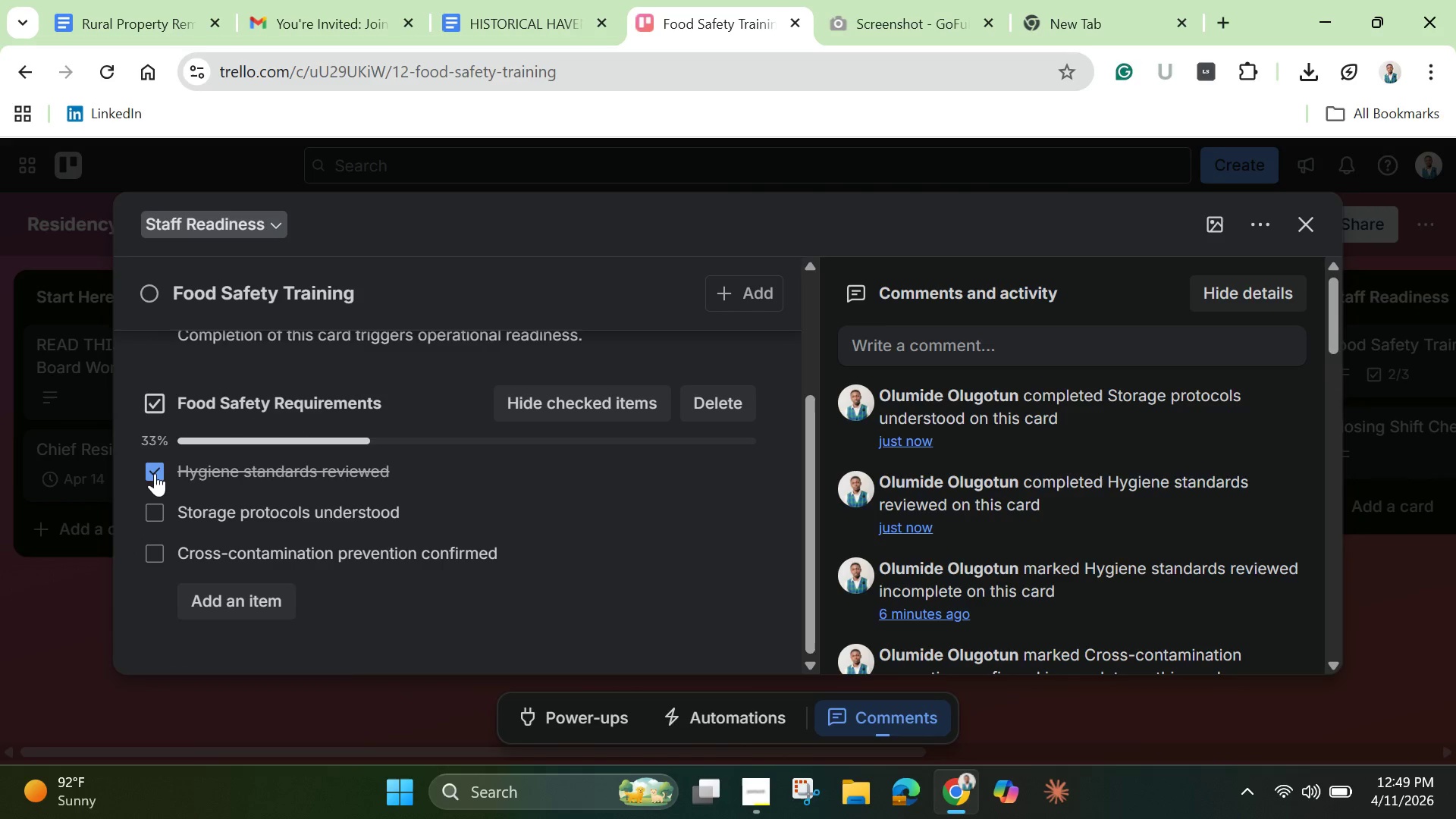 
left_click([155, 470])
 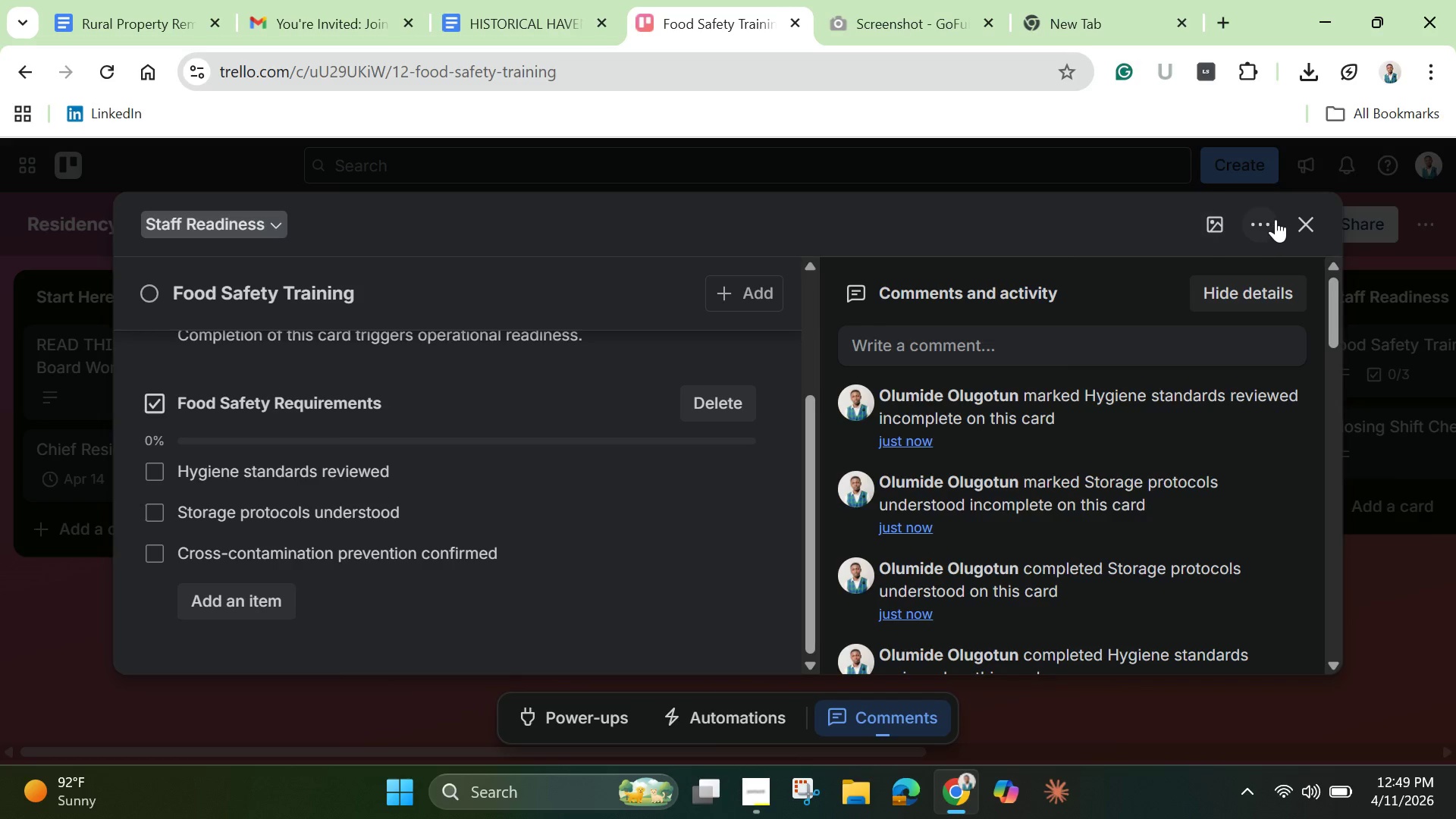 
left_click([1313, 223])
 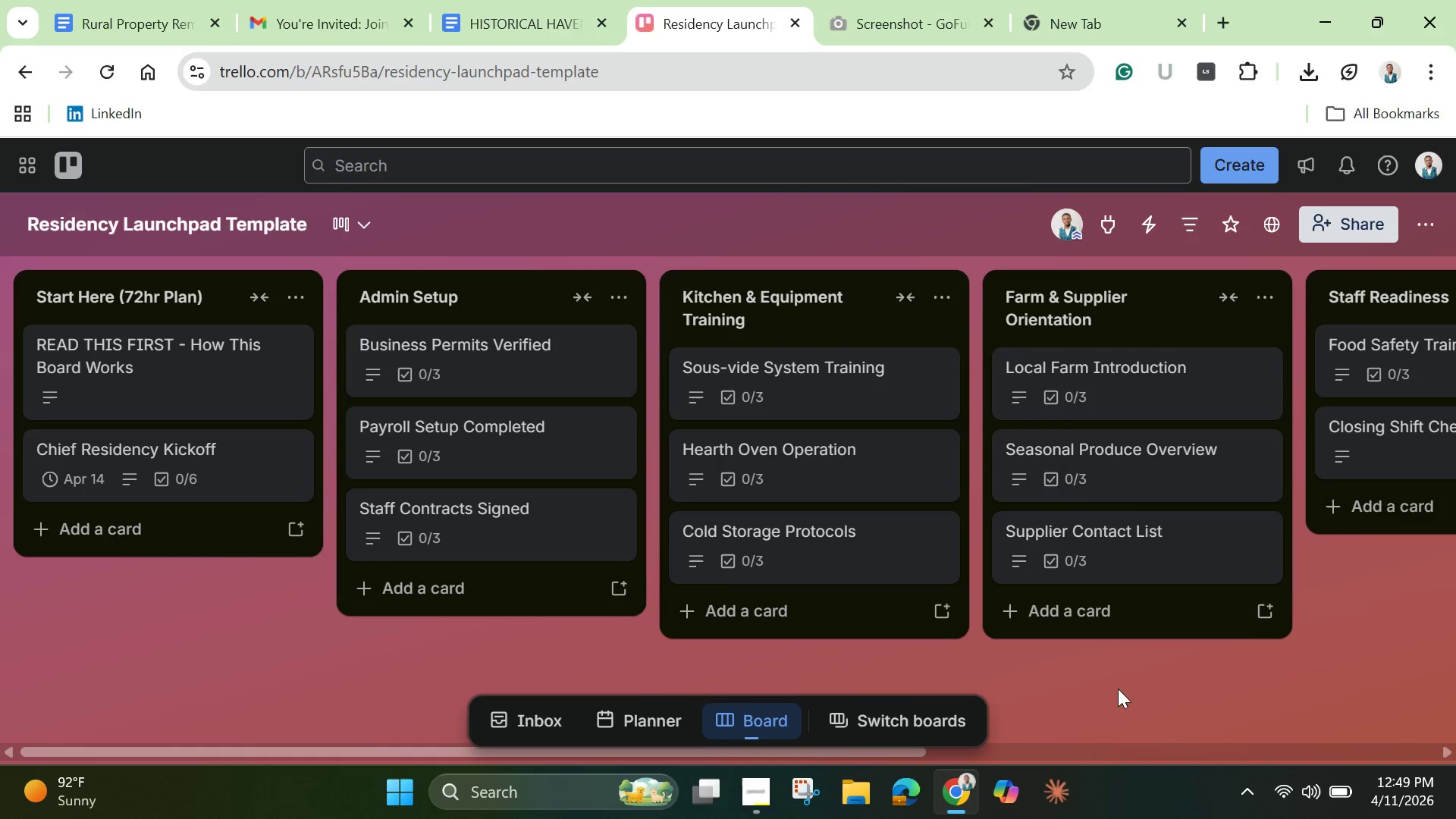 
left_click_drag(start_coordinate=[897, 753], to_coordinate=[1372, 730])
 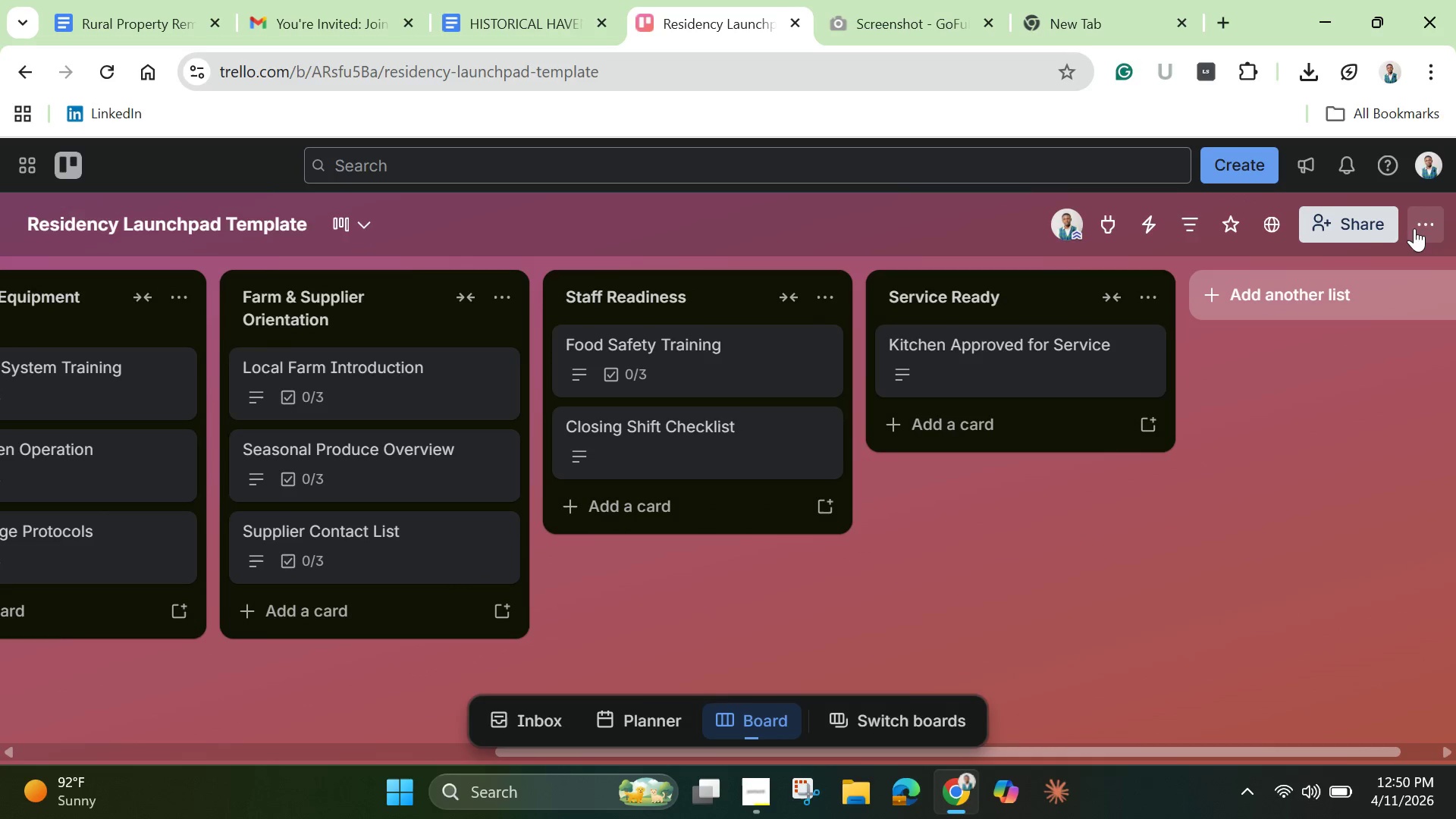 
wait(5.64)
 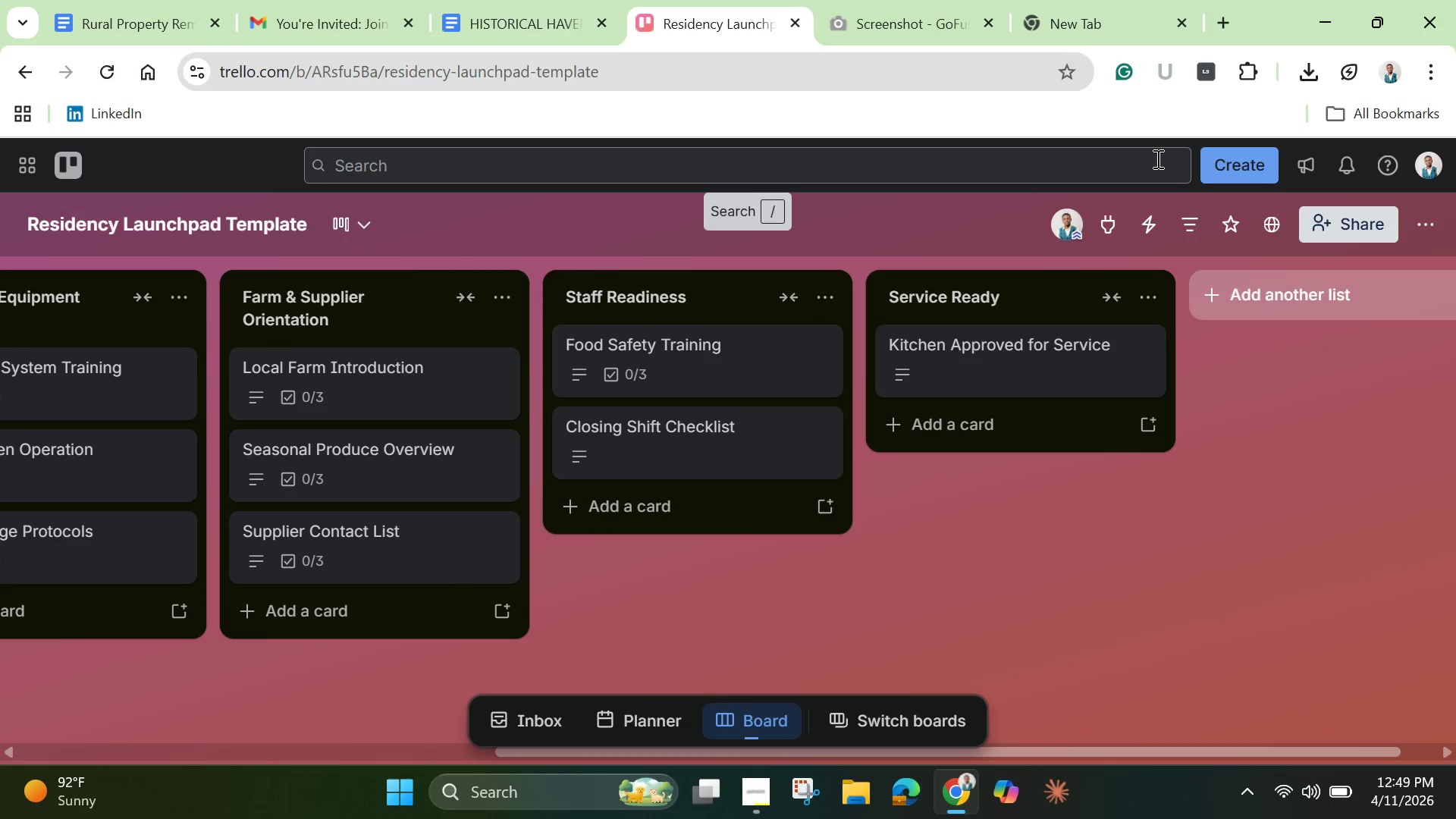 
left_click_drag(start_coordinate=[1425, 216], to_coordinate=[1425, 224])
 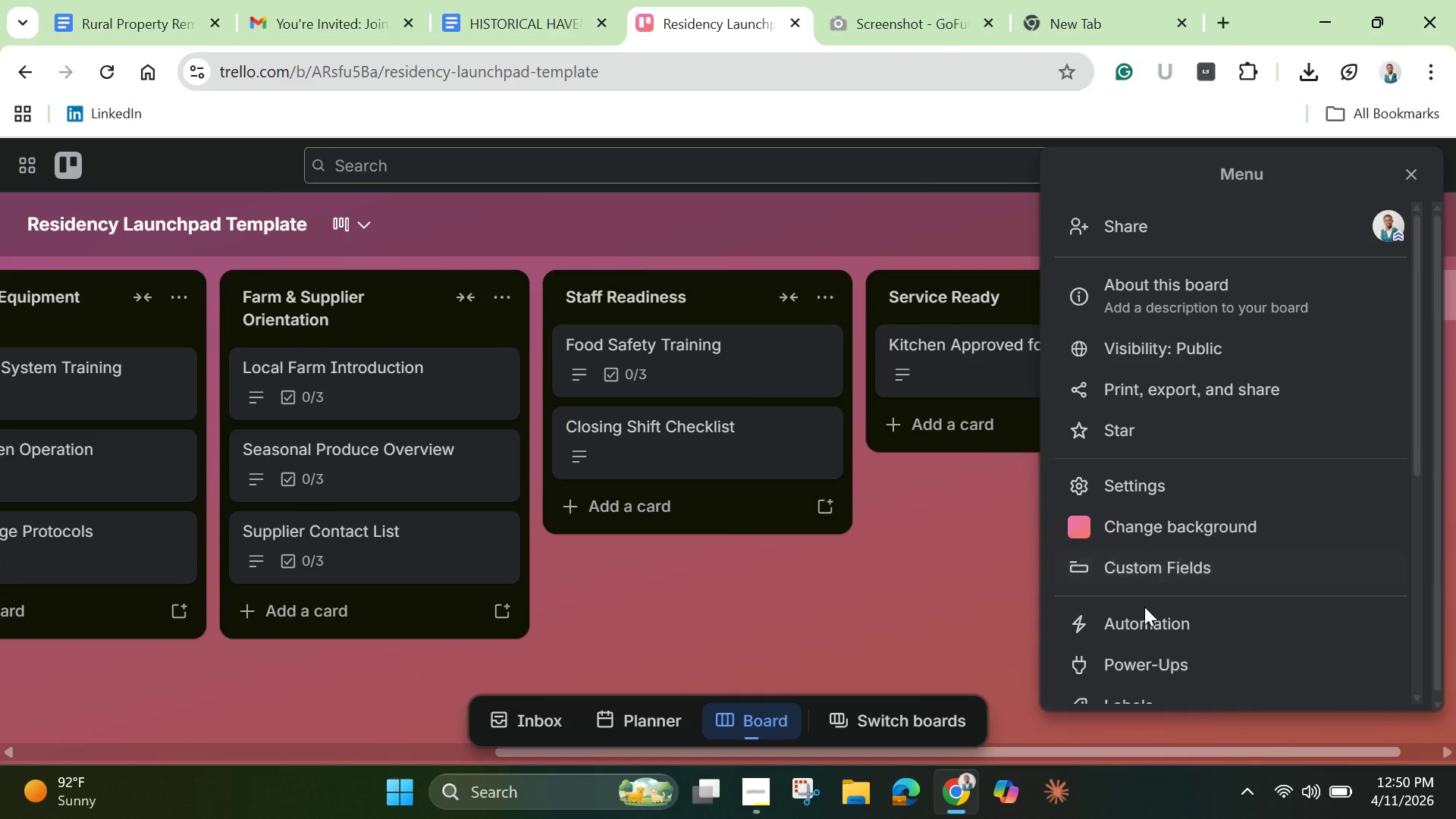 
left_click([1147, 617])
 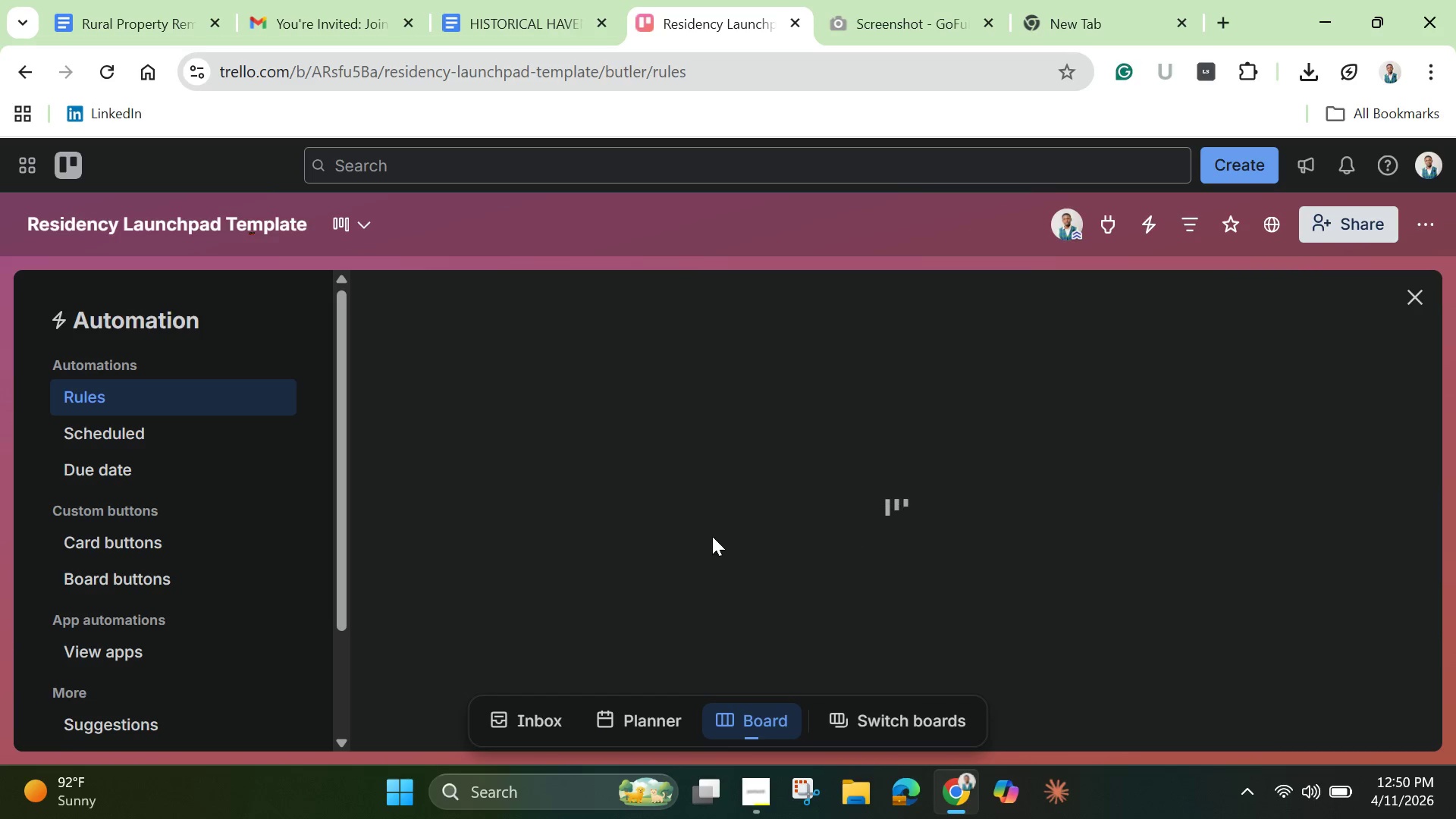 
scroll: coordinate [702, 536], scroll_direction: down, amount: 5.0
 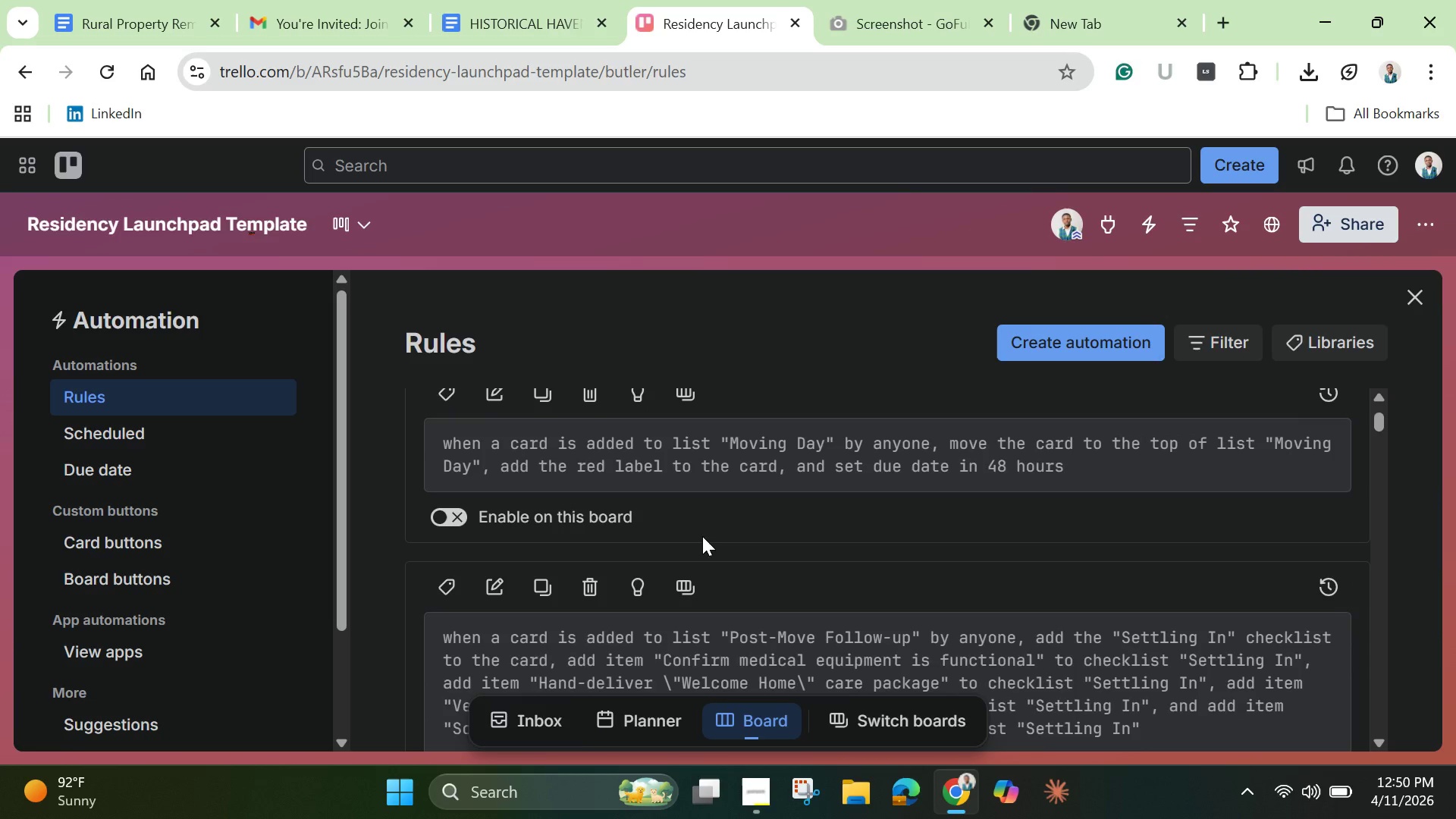 
scroll: coordinate [702, 536], scroll_direction: up, amount: 3.0
 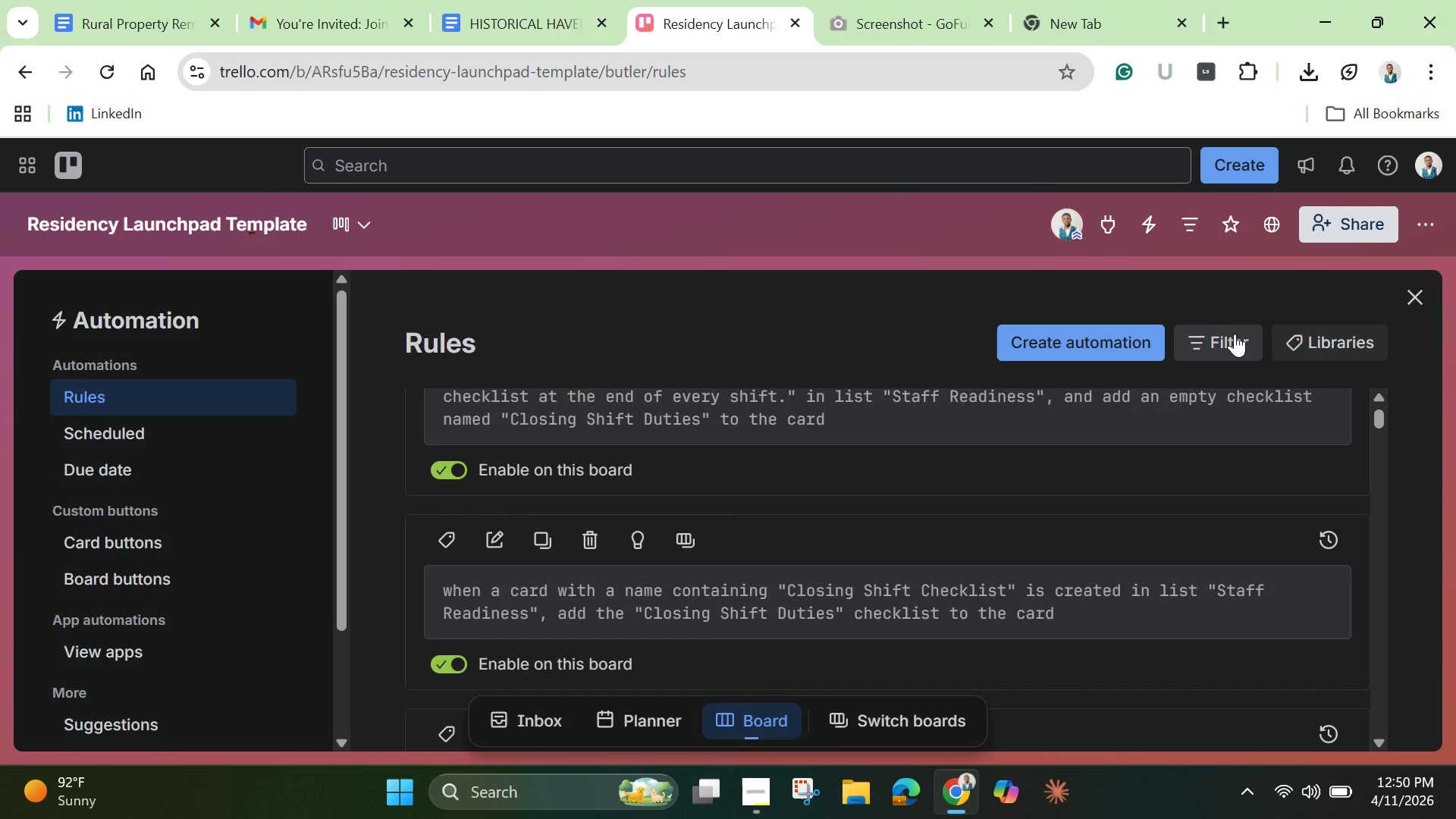 
left_click([1232, 337])
 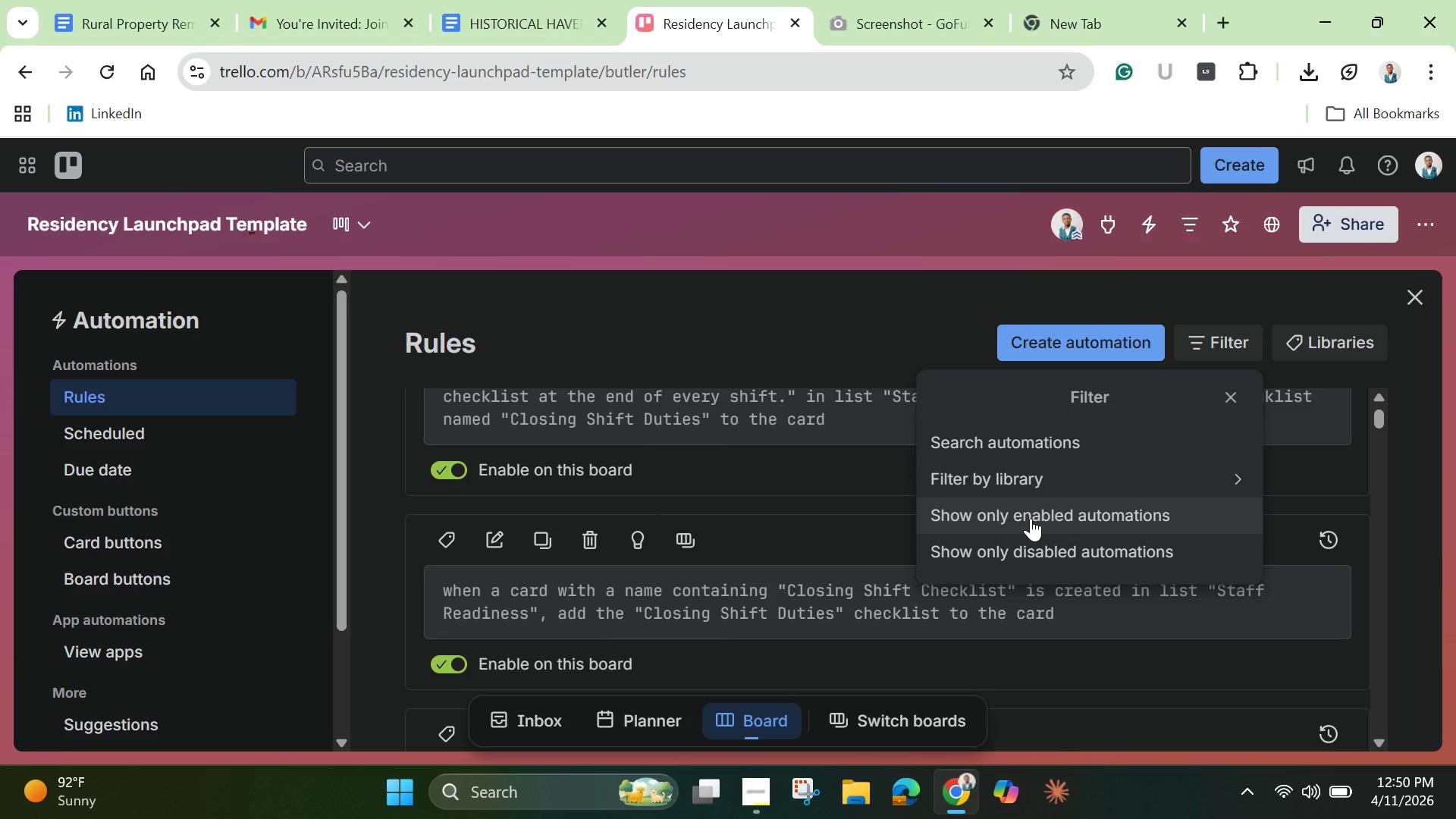 
wait(6.61)
 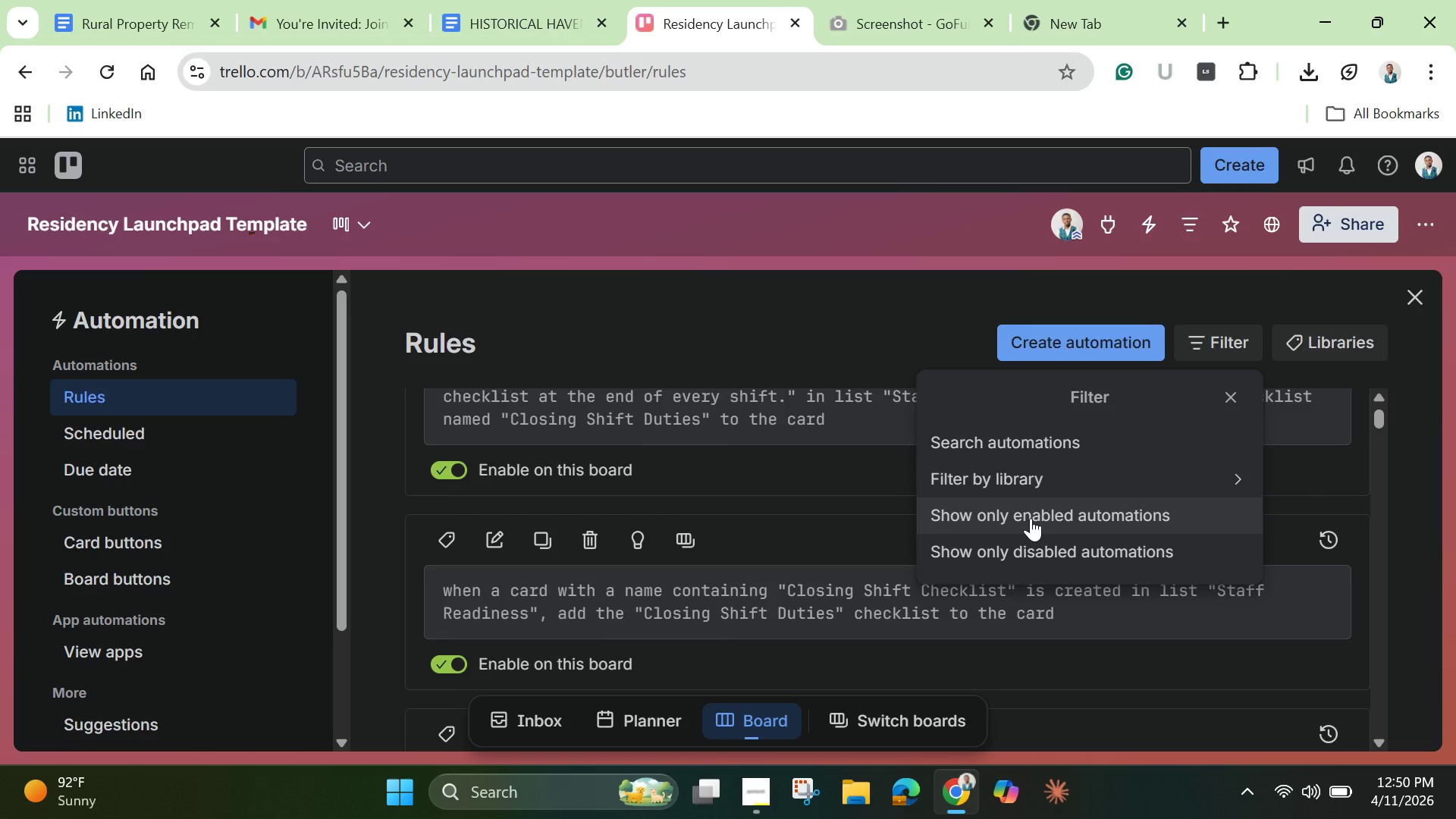 
left_click([1031, 518])
 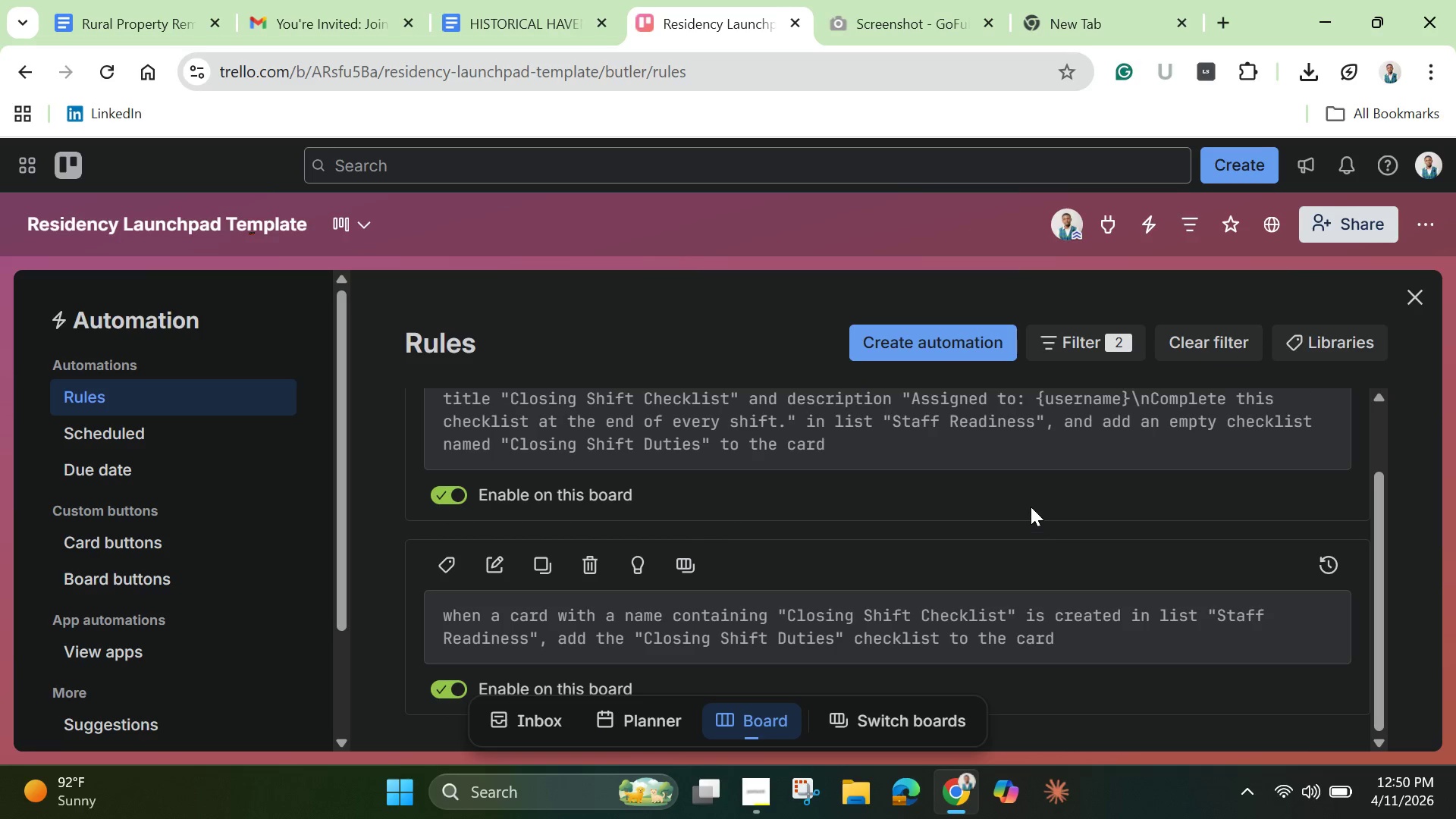 
scroll: coordinate [1030, 502], scroll_direction: none, amount: 0.0
 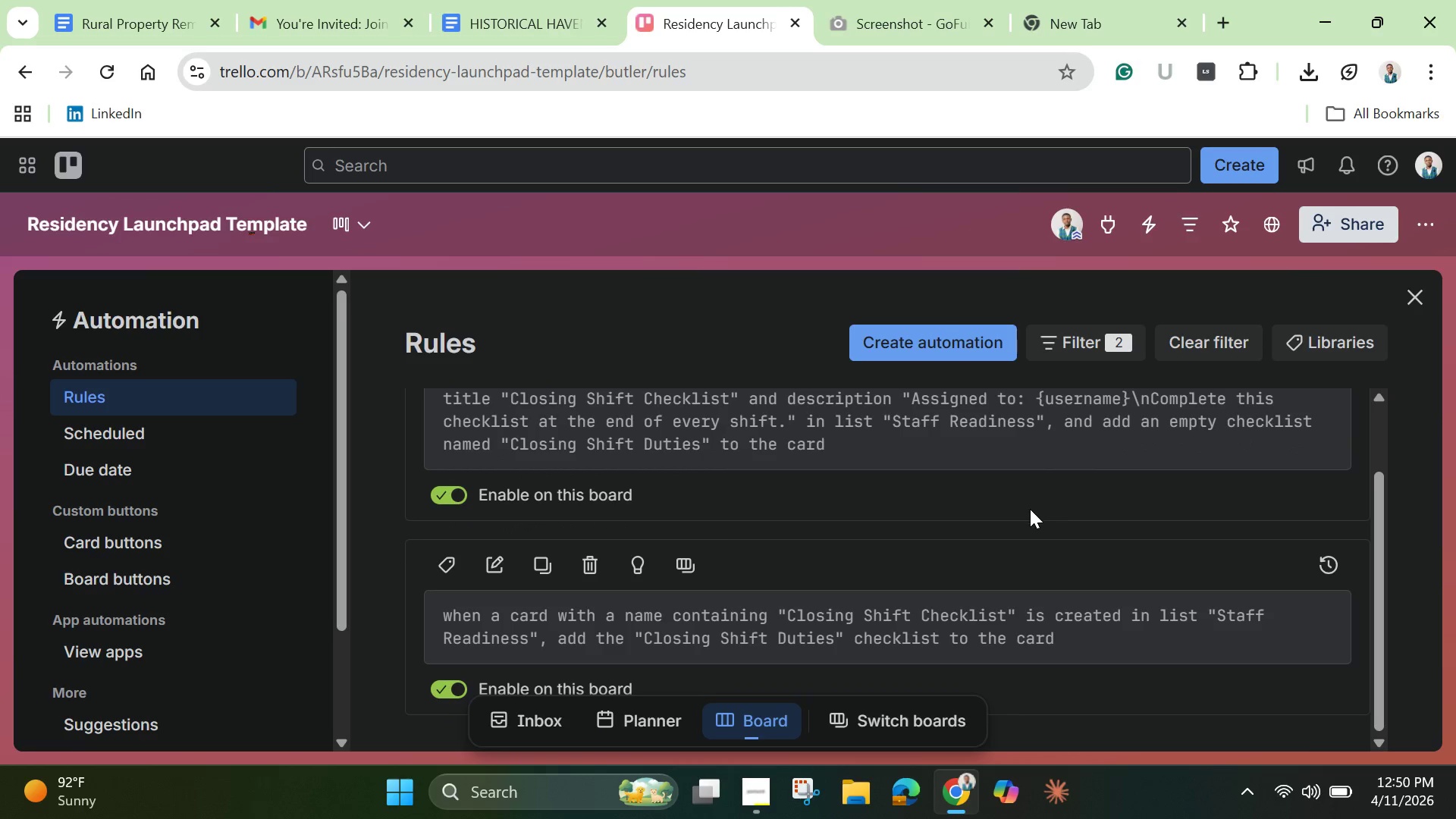 
scroll: coordinate [1030, 513], scroll_direction: down, amount: 1.0
 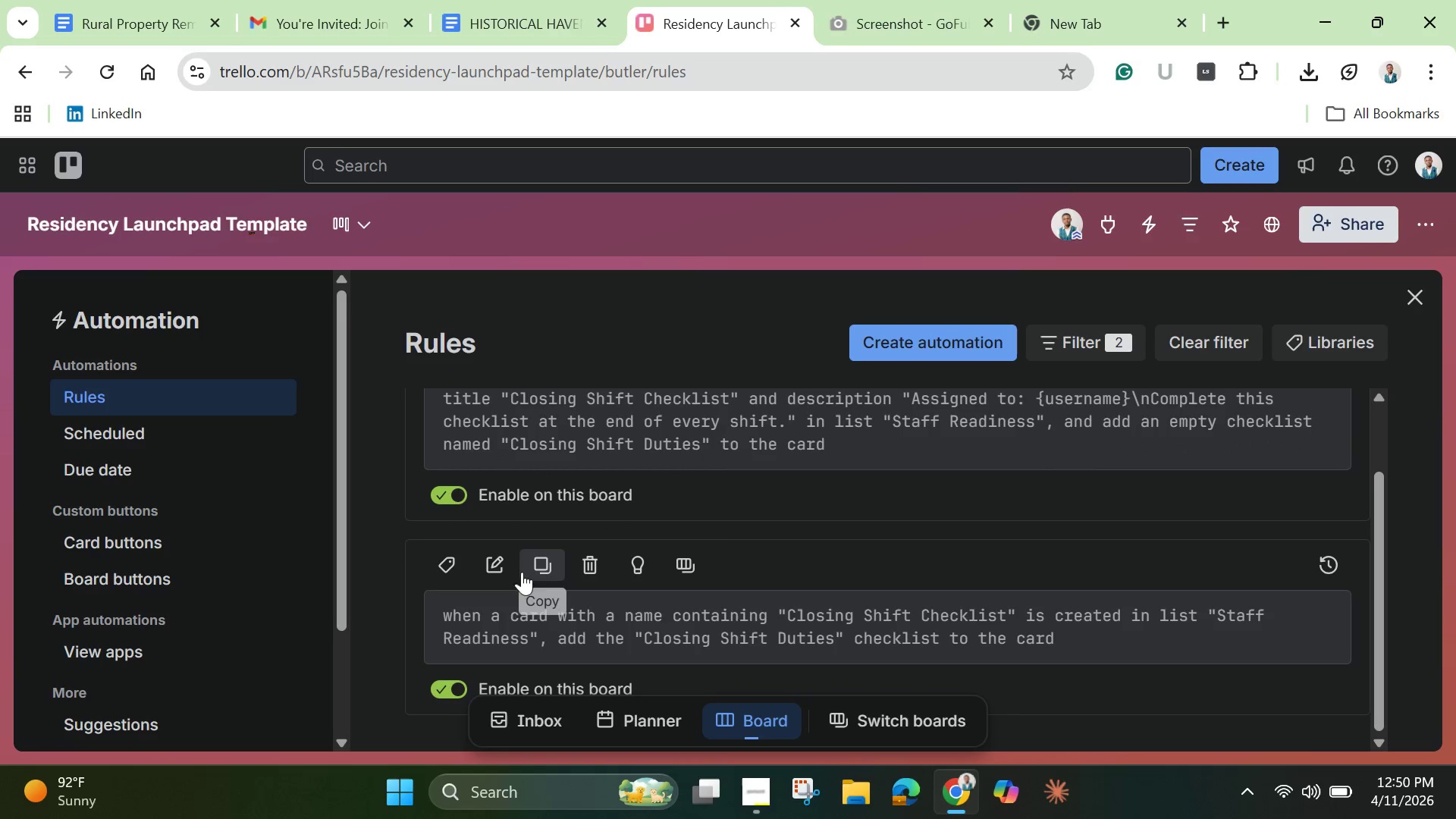 
left_click([500, 562])
 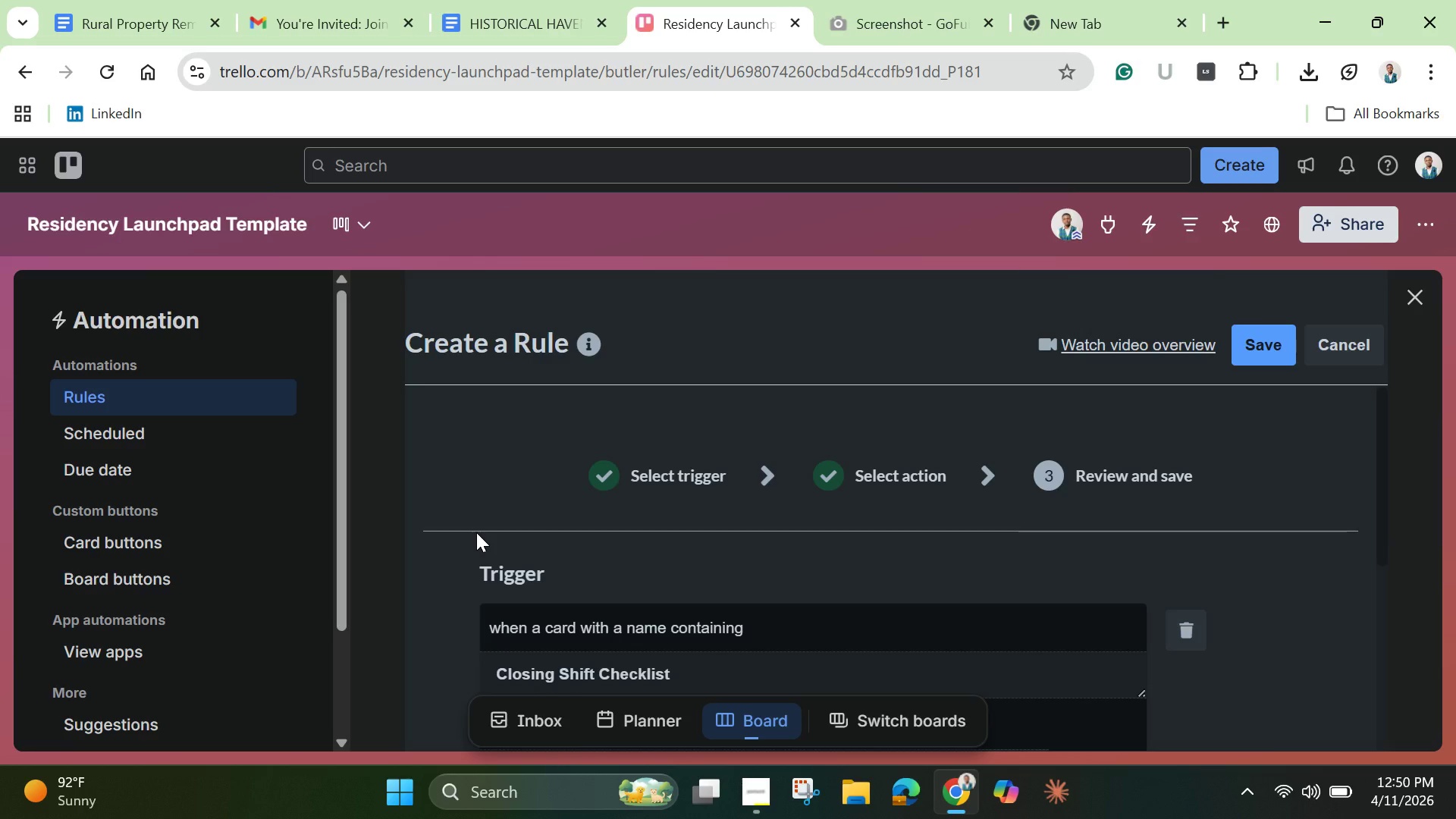 
wait(9.31)
 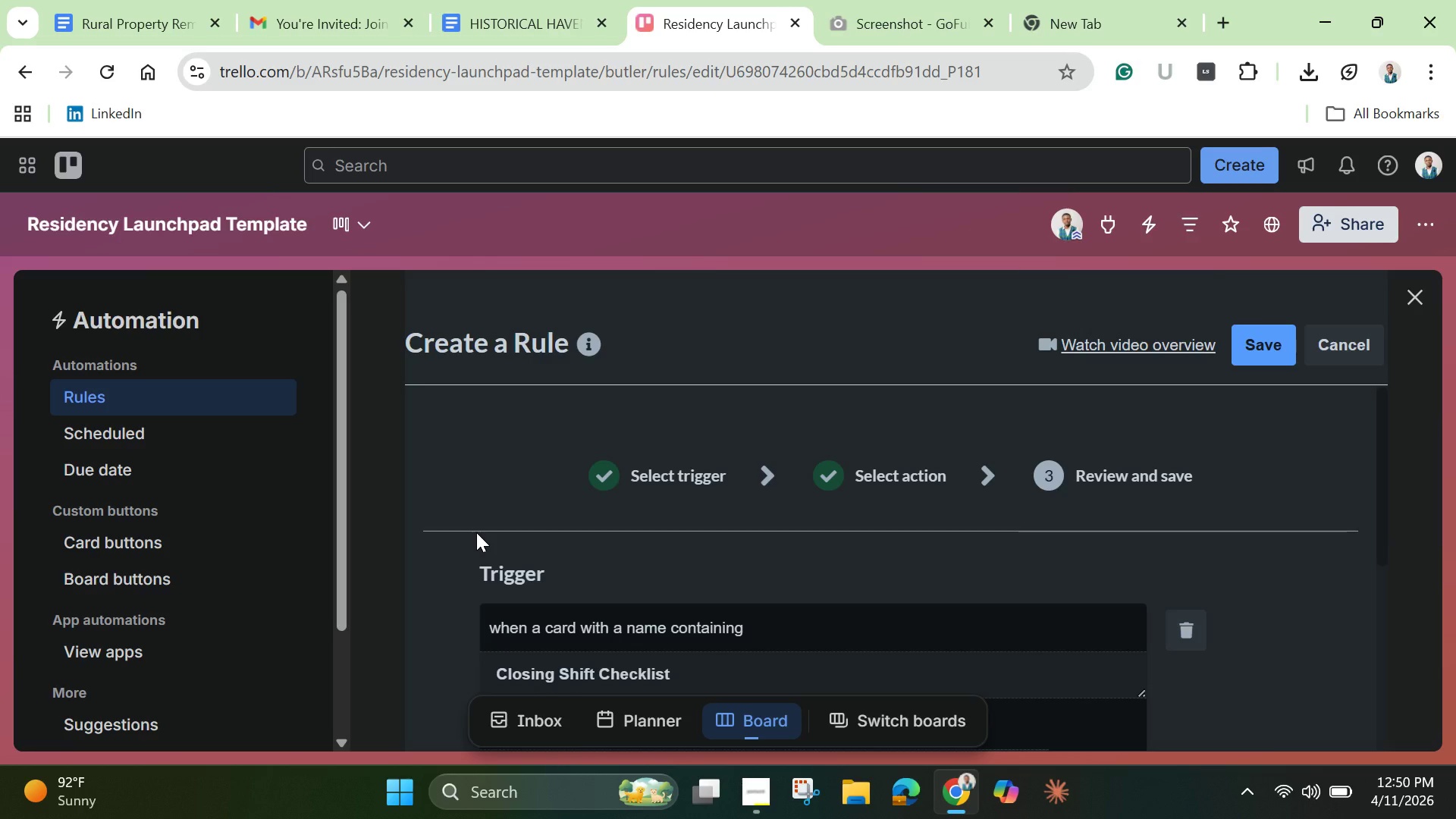 
scroll: coordinate [735, 570], scroll_direction: down, amount: 3.0
 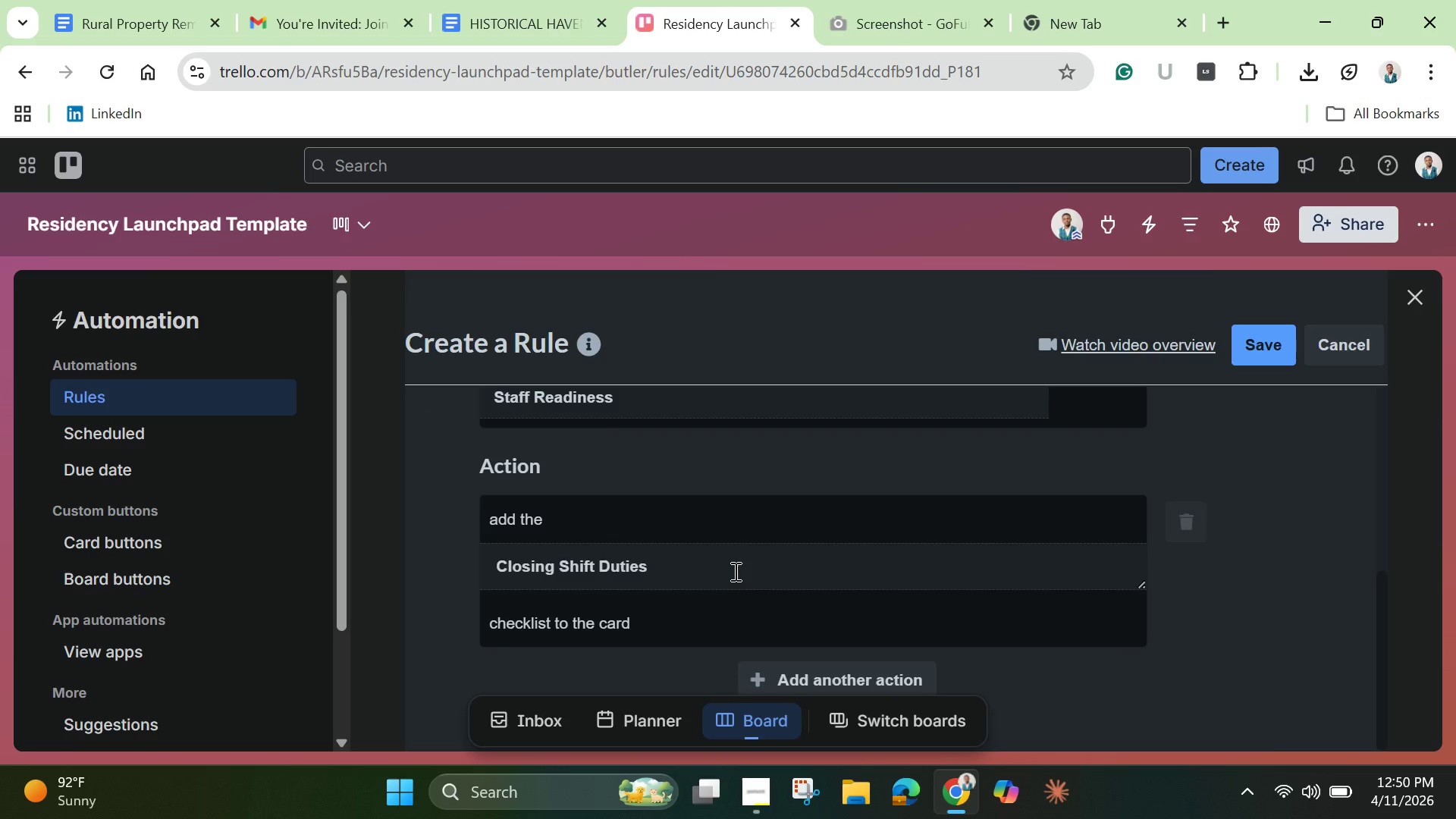 
scroll: coordinate [734, 571], scroll_direction: up, amount: 1.0
 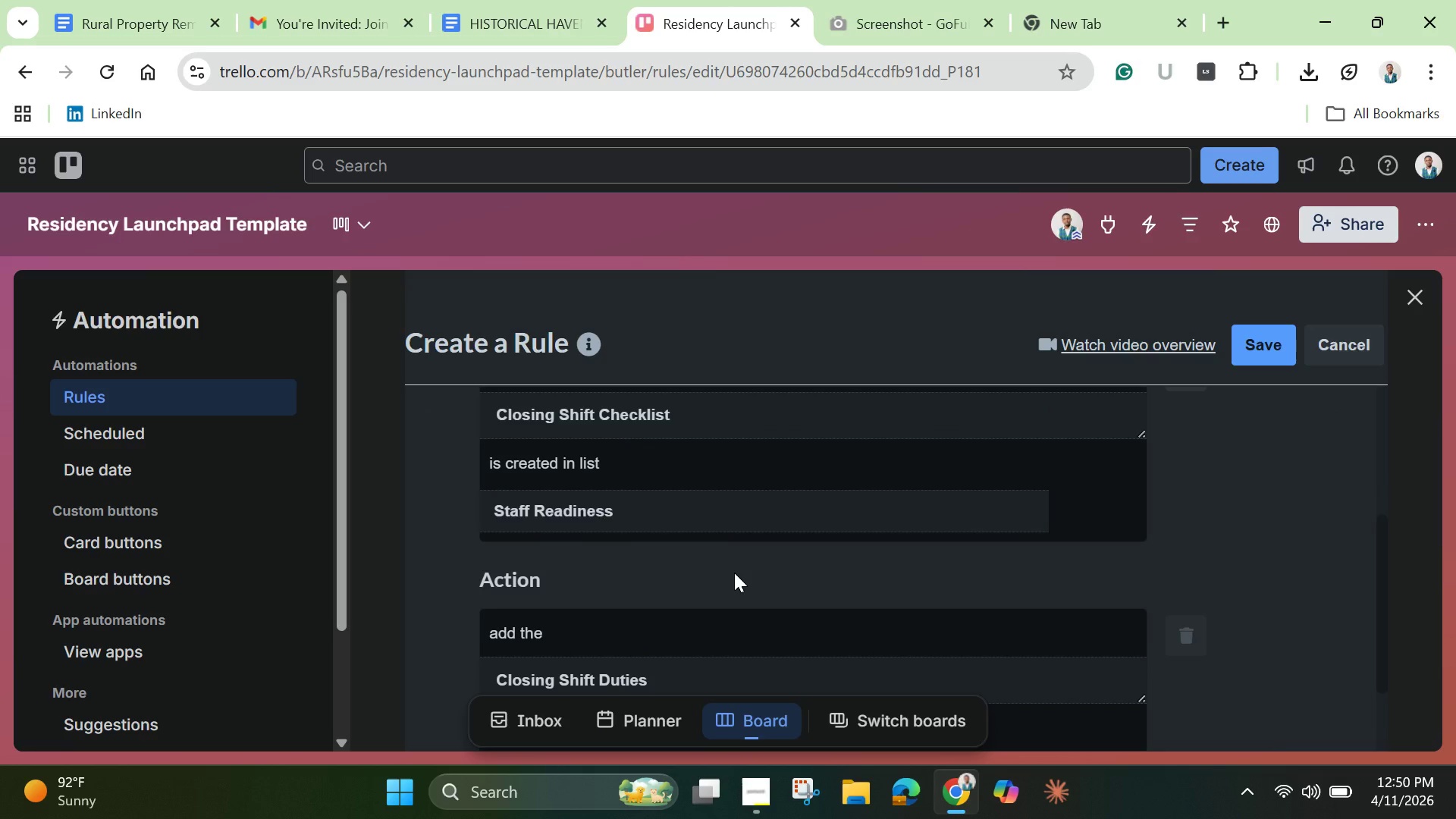 
scroll: coordinate [734, 576], scroll_direction: down, amount: 3.0
 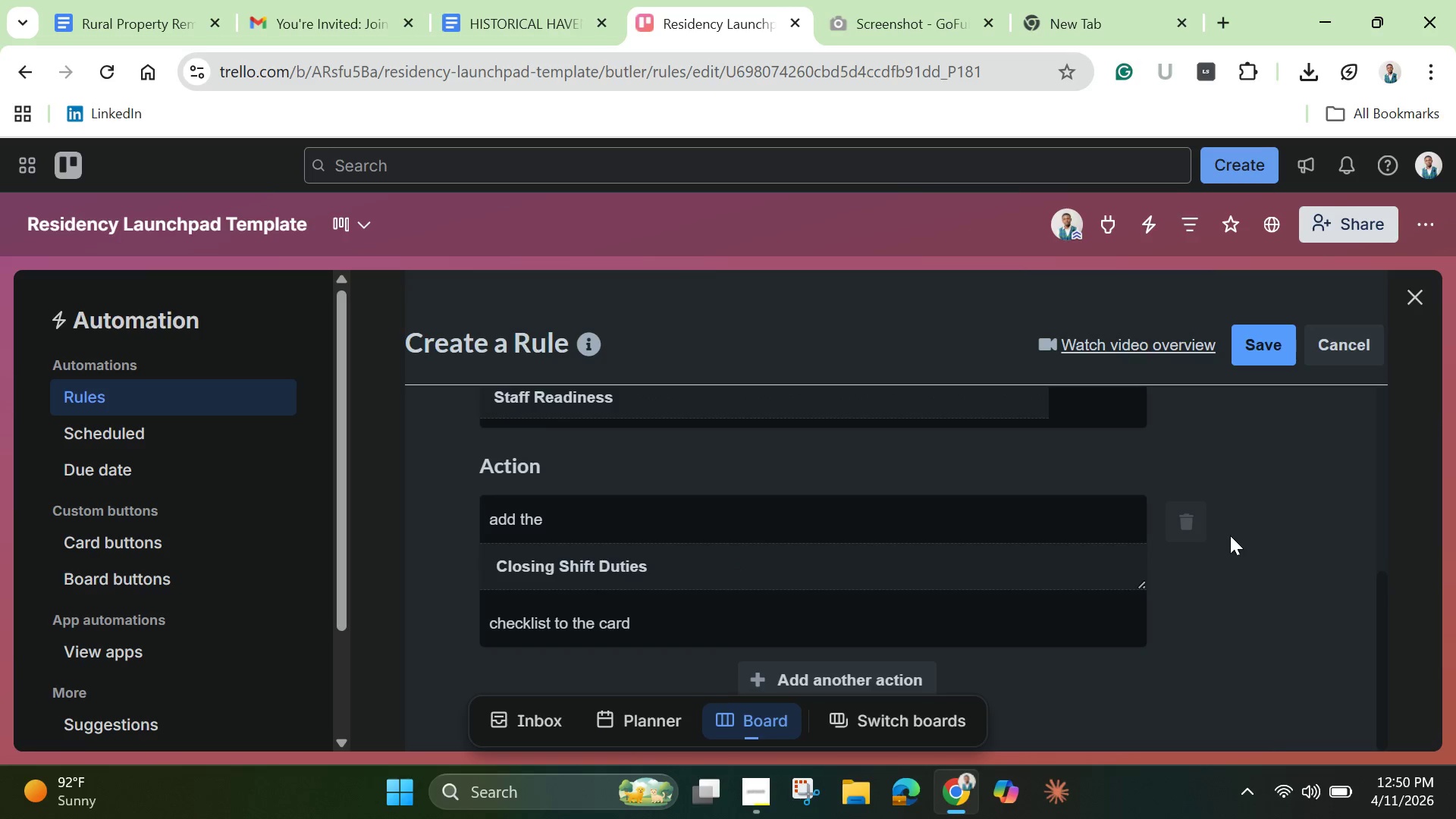 
scroll: coordinate [1224, 537], scroll_direction: up, amount: 3.0
 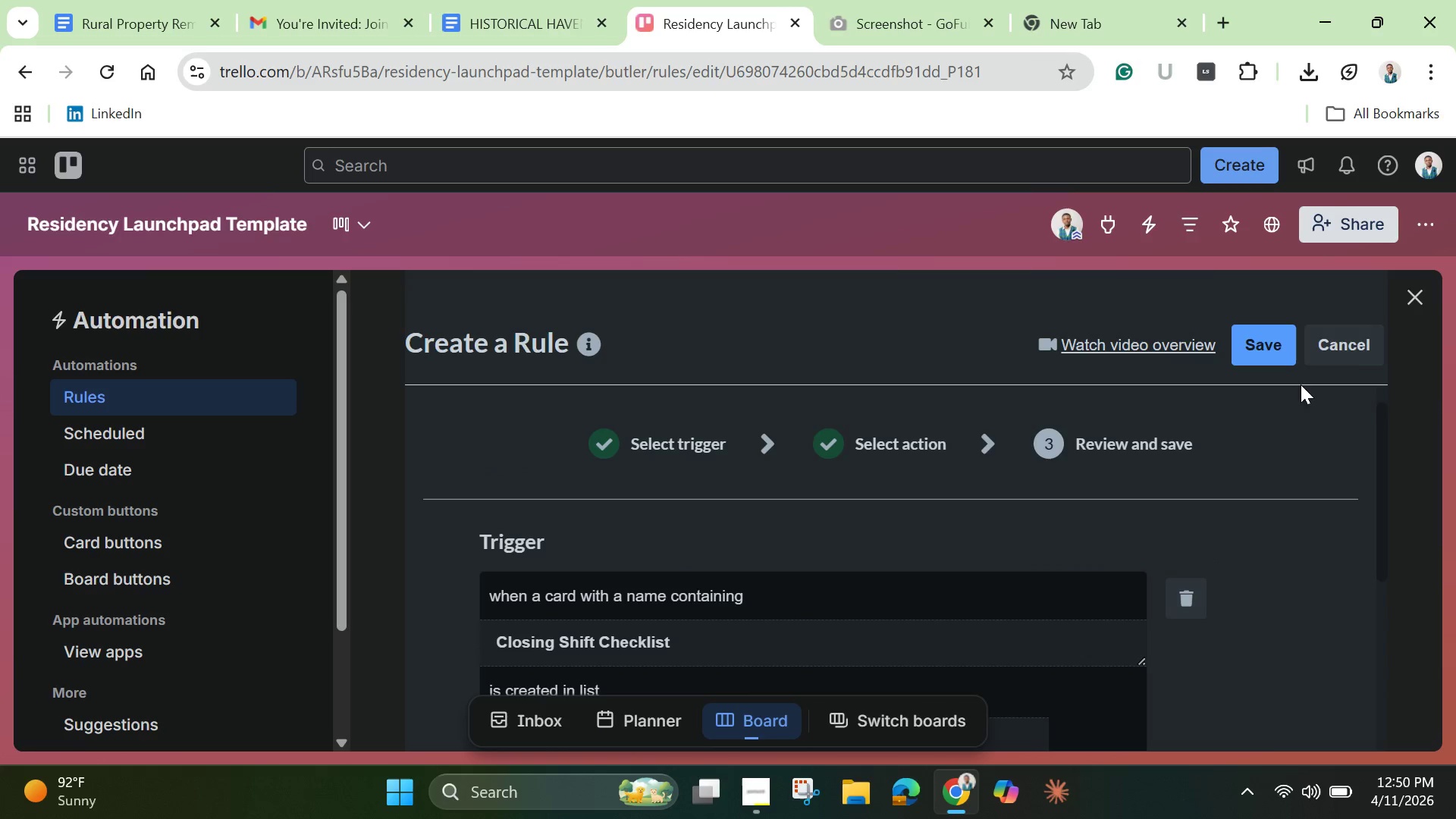 
left_click([1351, 346])
 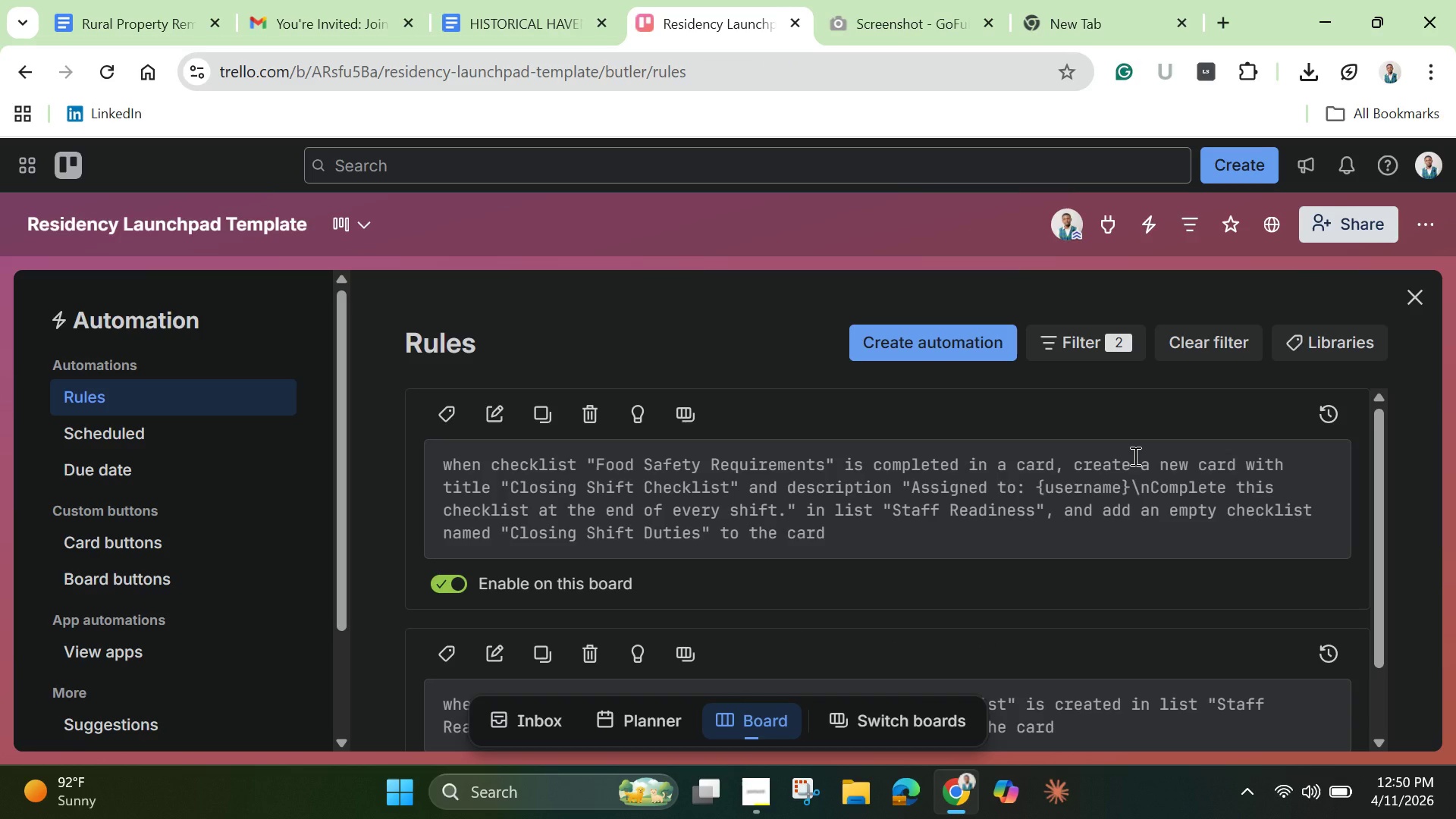 
scroll: coordinate [933, 476], scroll_direction: down, amount: 1.0
 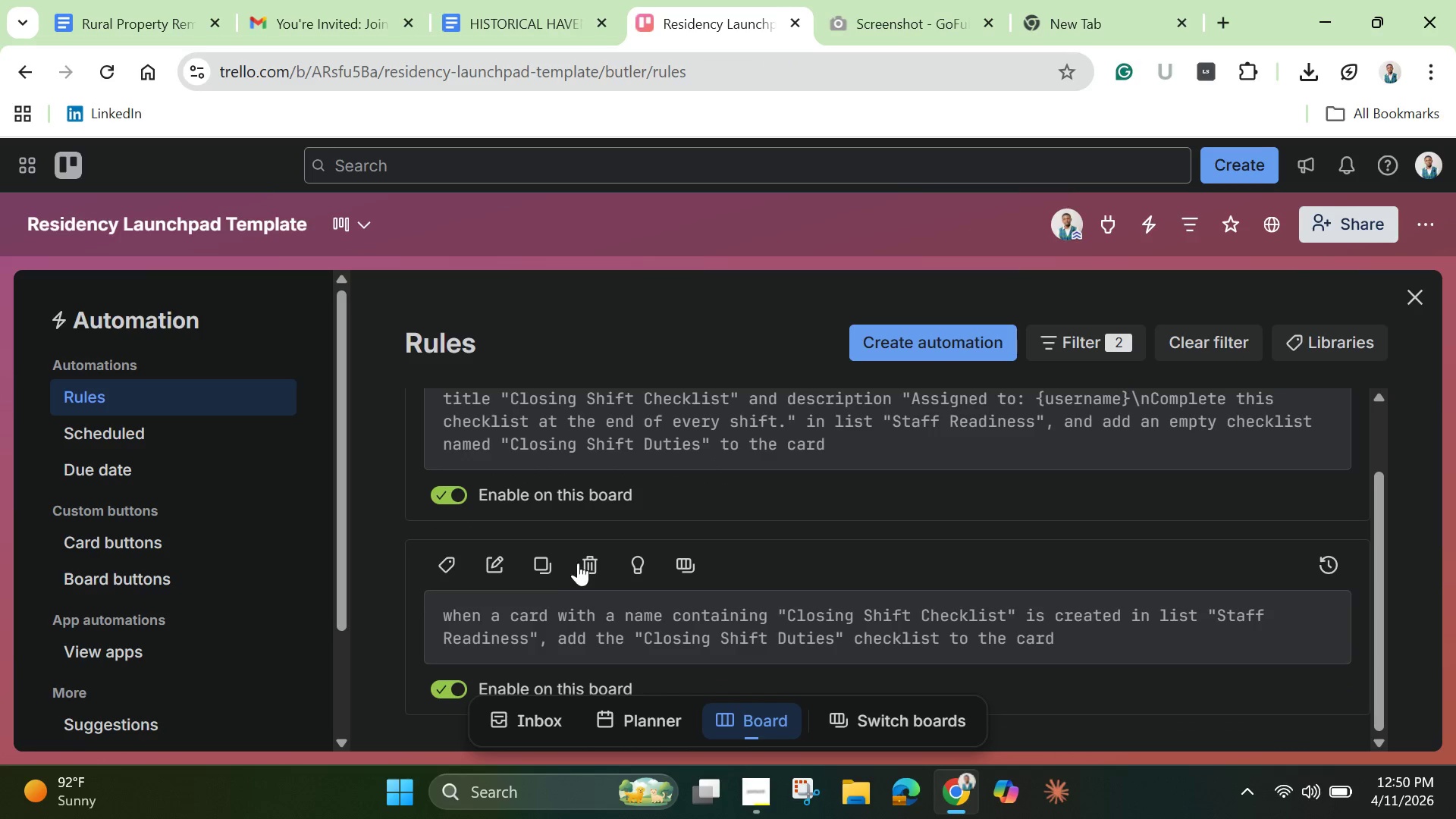 
left_click([587, 566])
 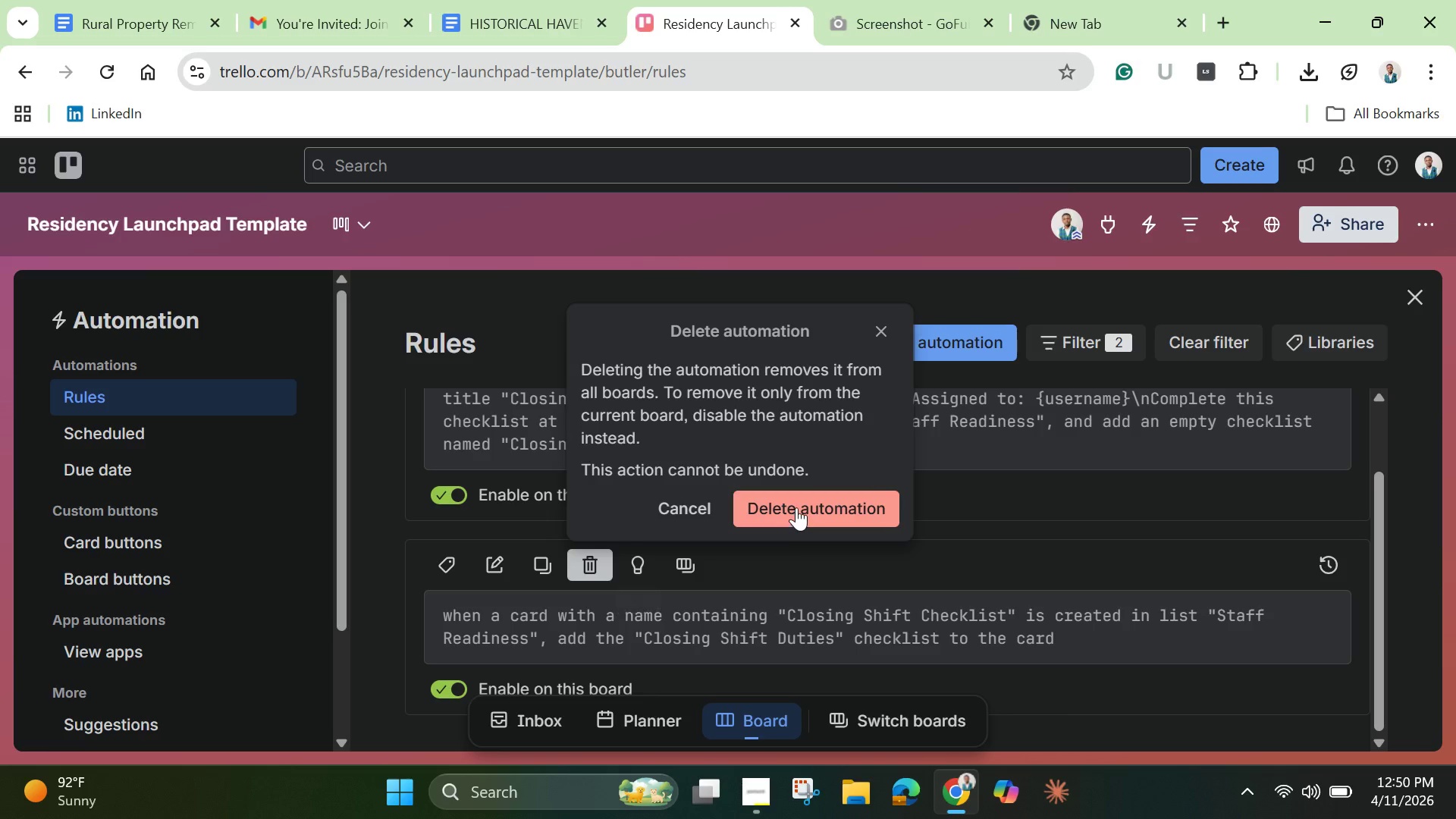 
left_click([796, 507])
 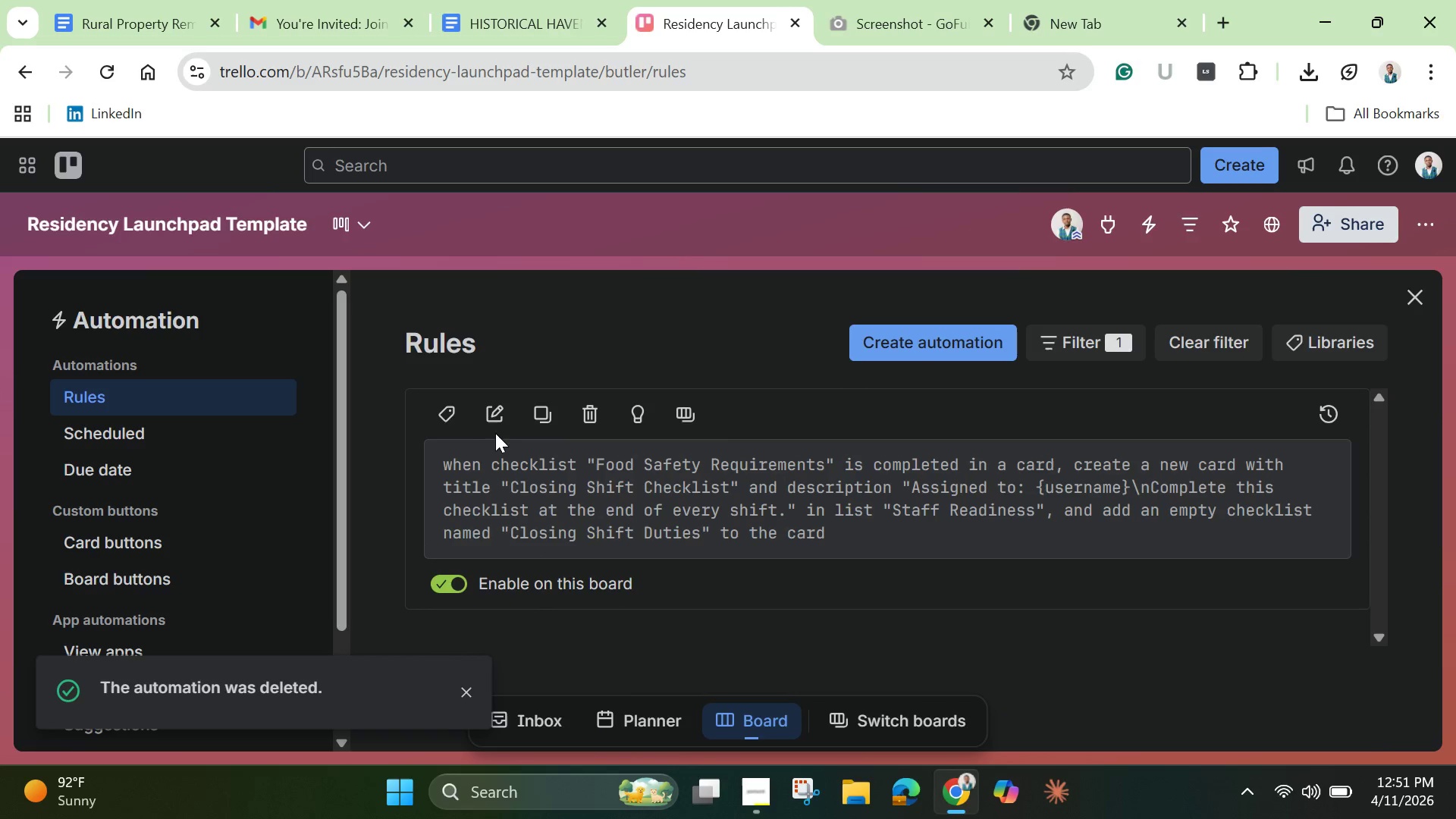 
left_click([500, 416])
 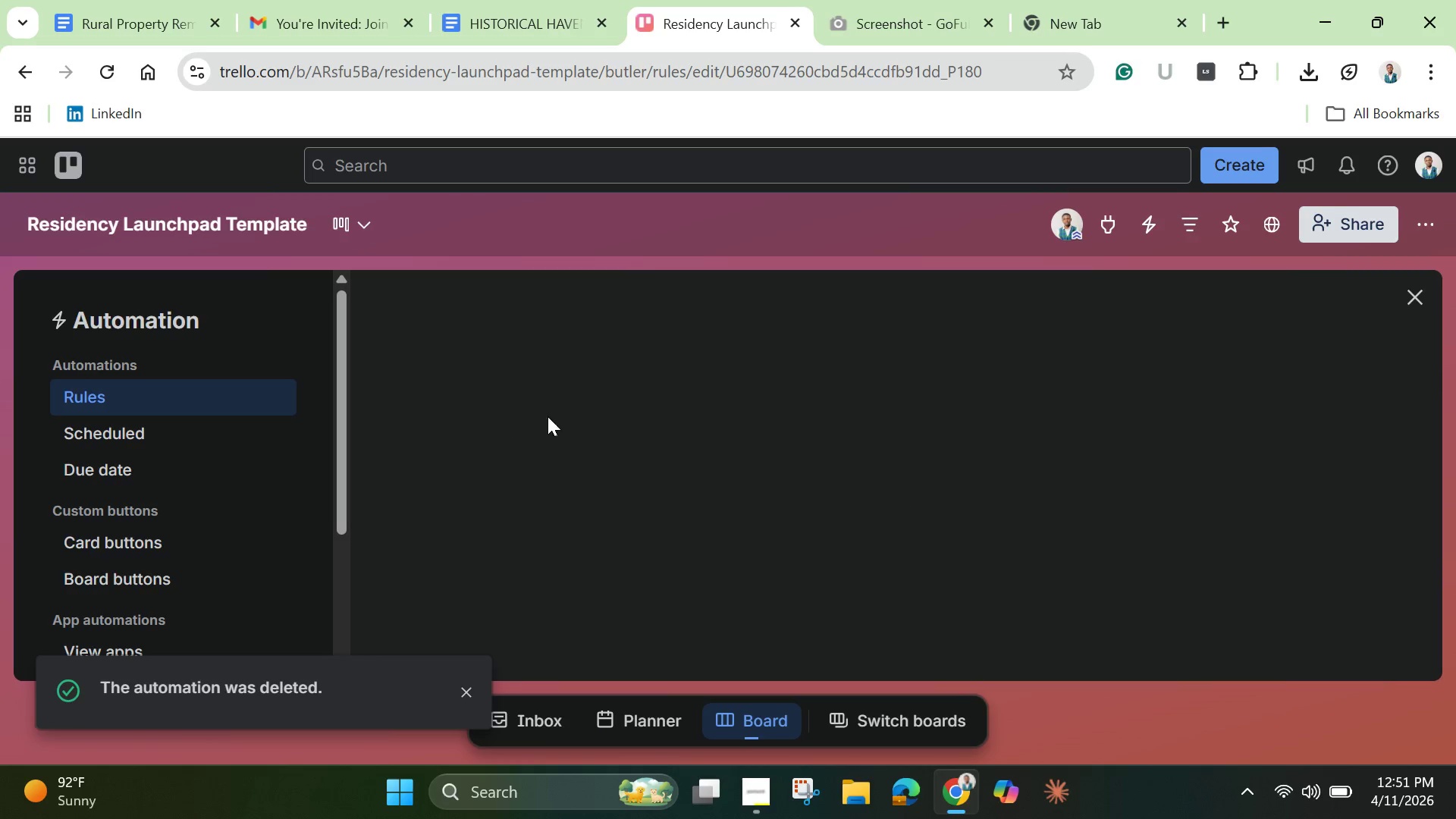 
mouse_move([904, 459])
 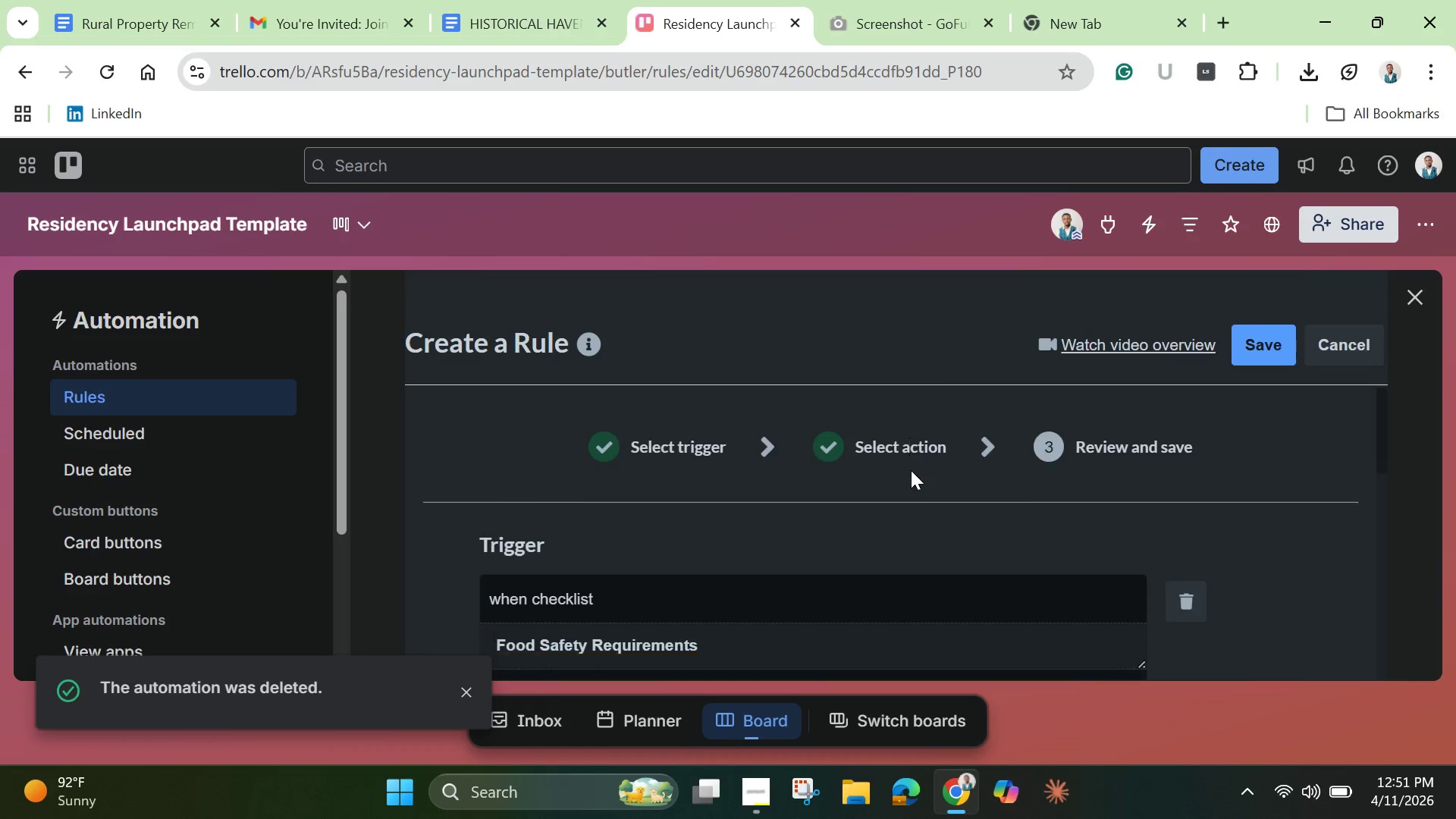 
scroll: coordinate [910, 496], scroll_direction: down, amount: 11.0
 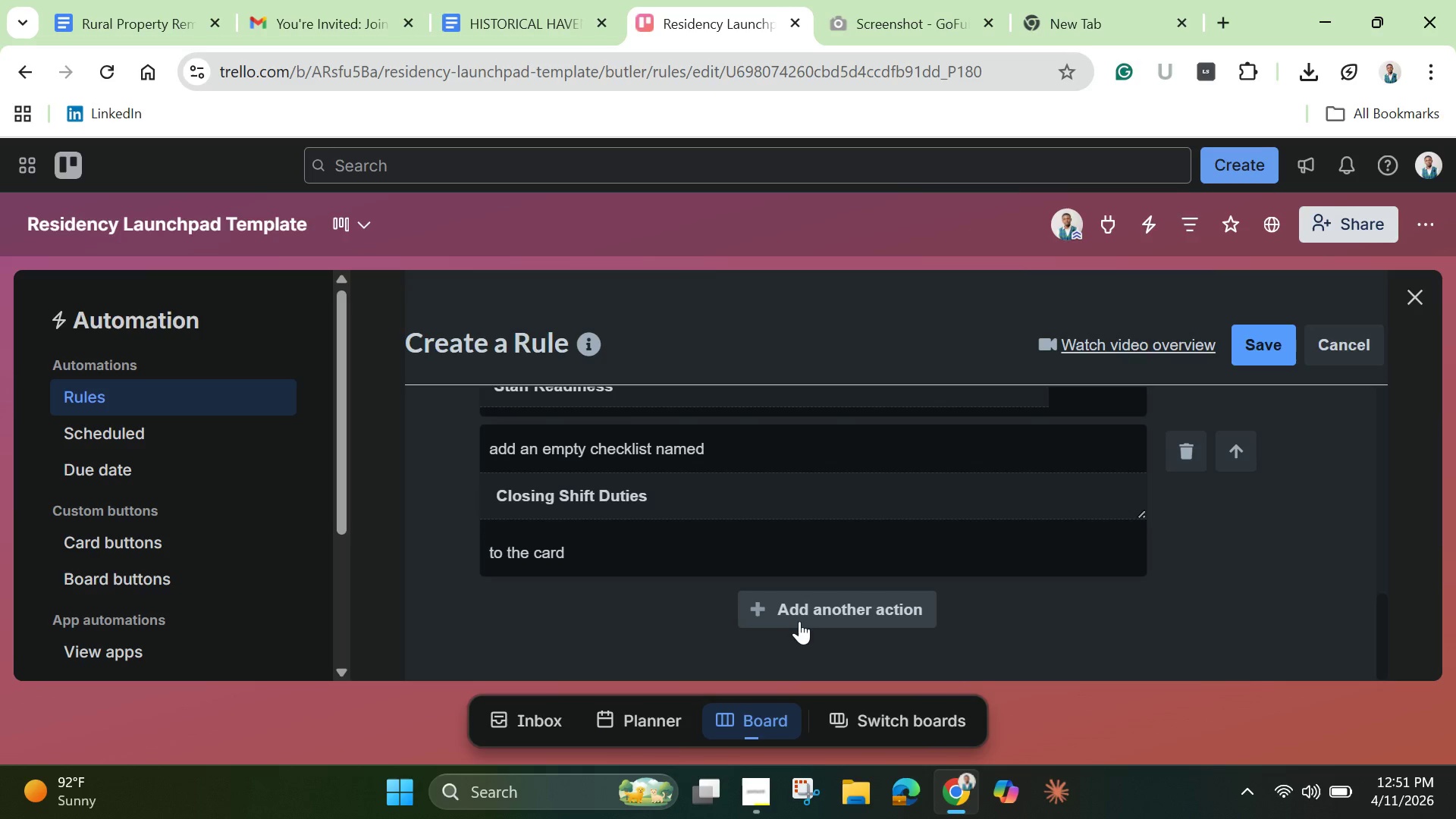 
left_click([802, 618])
 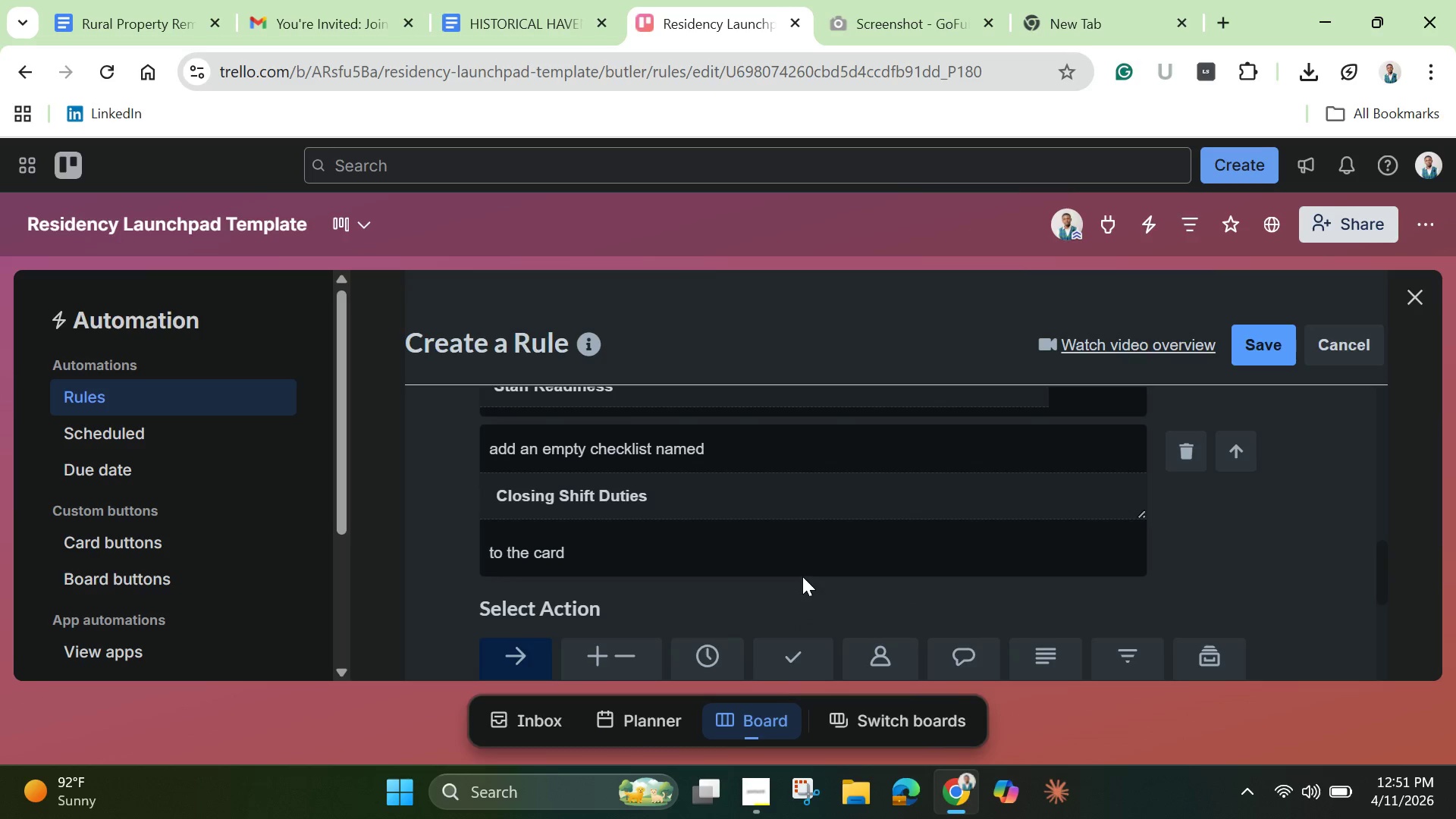 
scroll: coordinate [802, 595], scroll_direction: down, amount: 4.0
 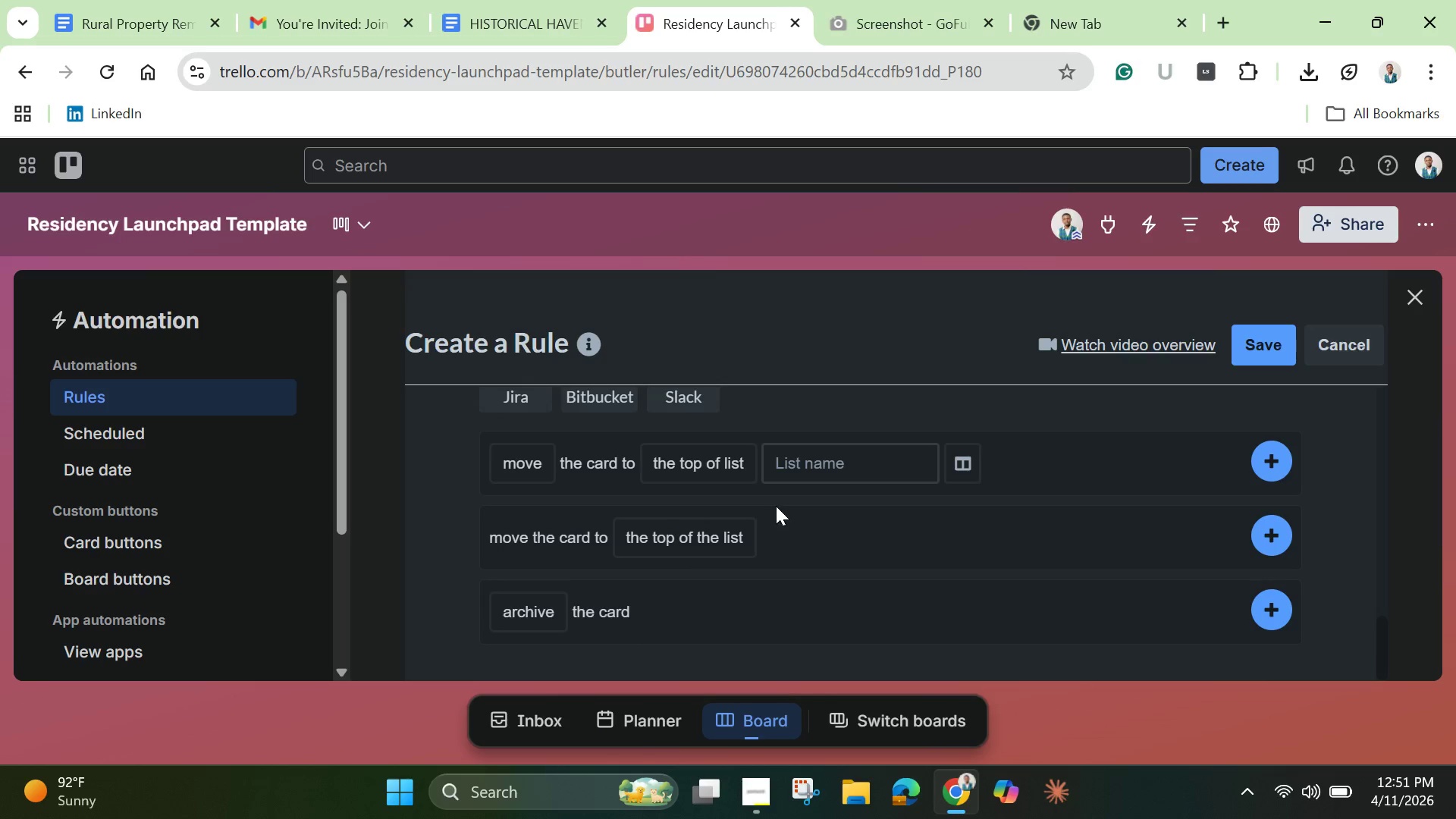 
scroll: coordinate [776, 506], scroll_direction: up, amount: 2.0
 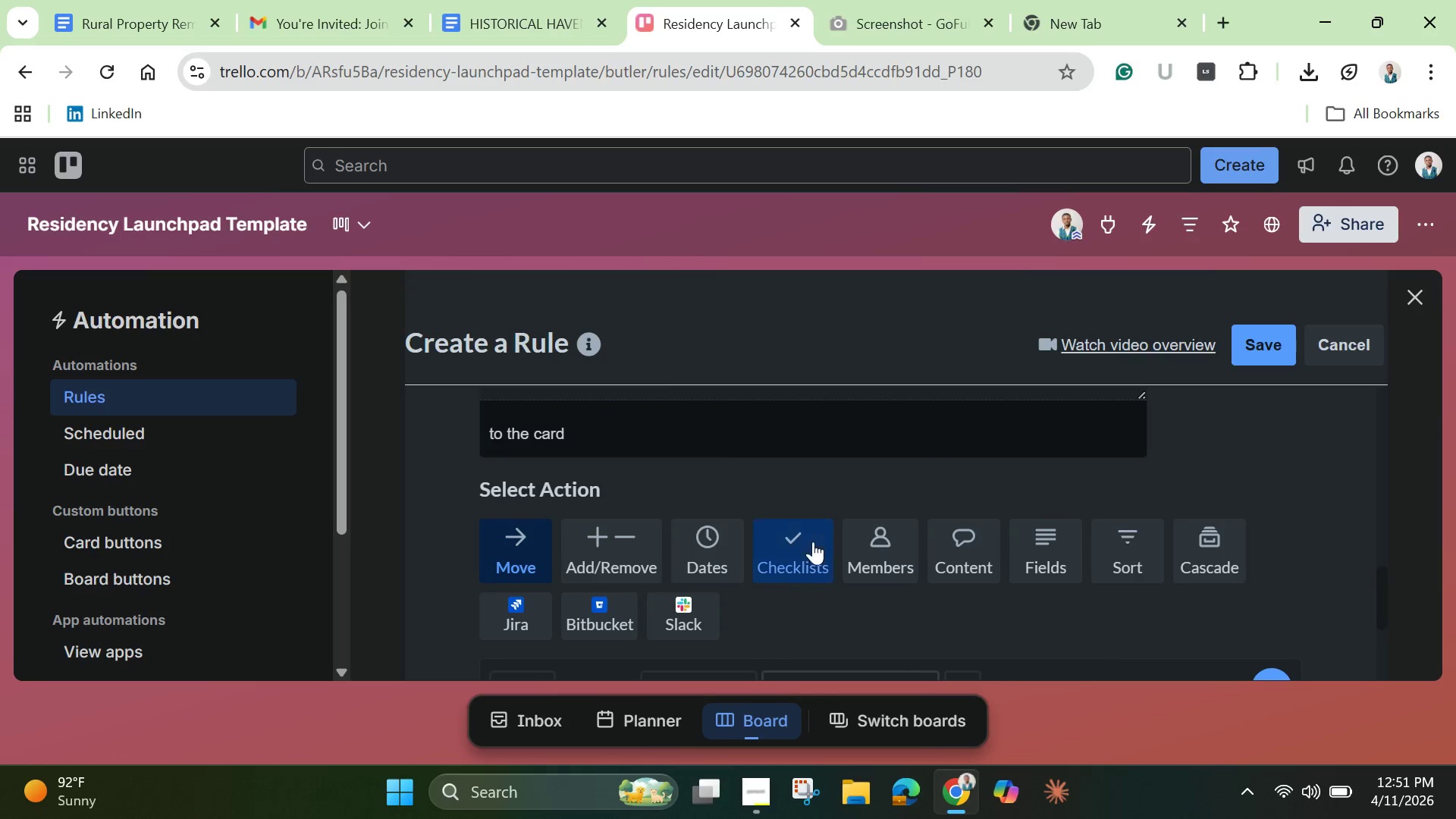 
left_click([800, 554])
 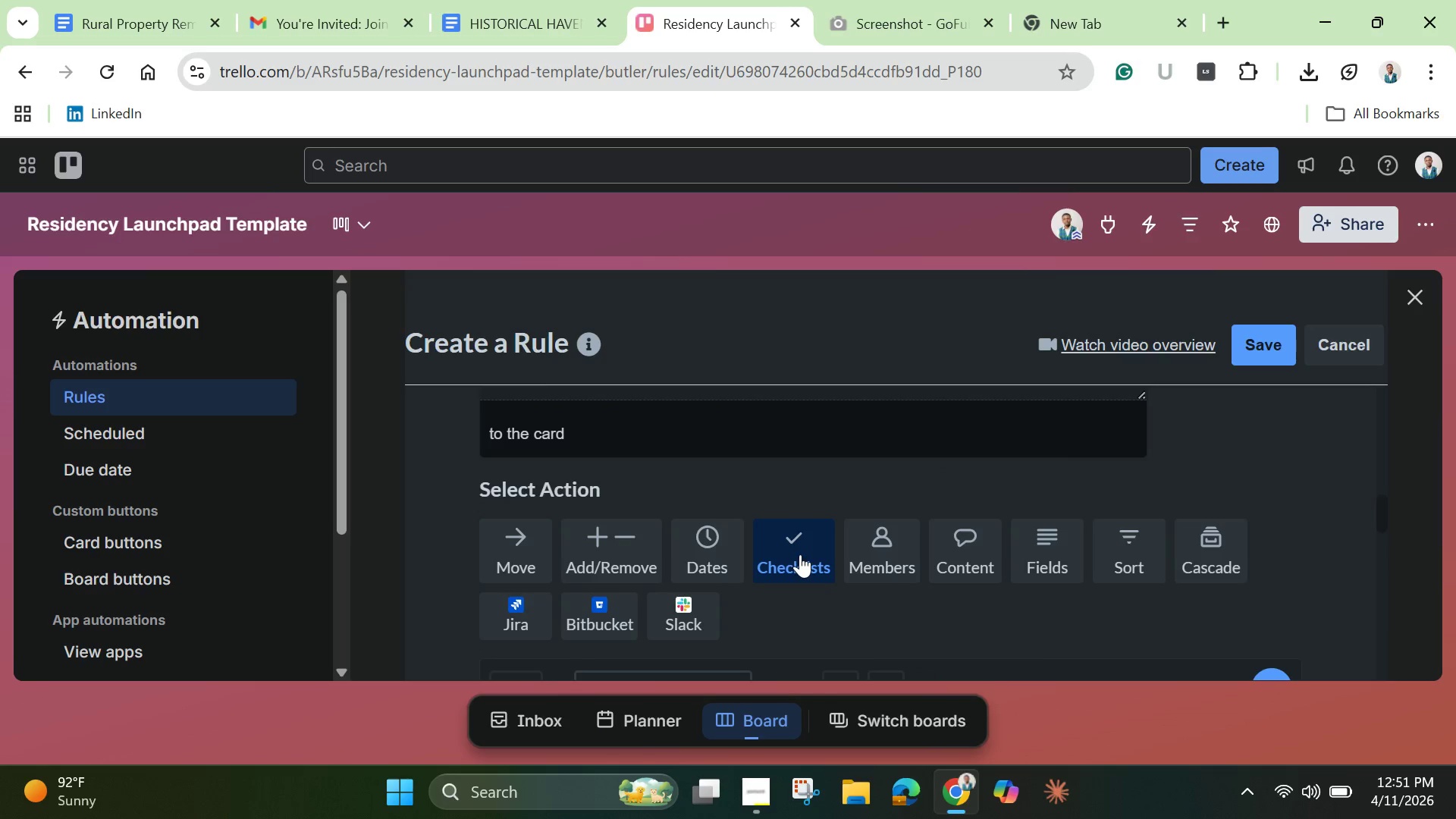 
scroll: coordinate [801, 554], scroll_direction: down, amount: 3.0
 